 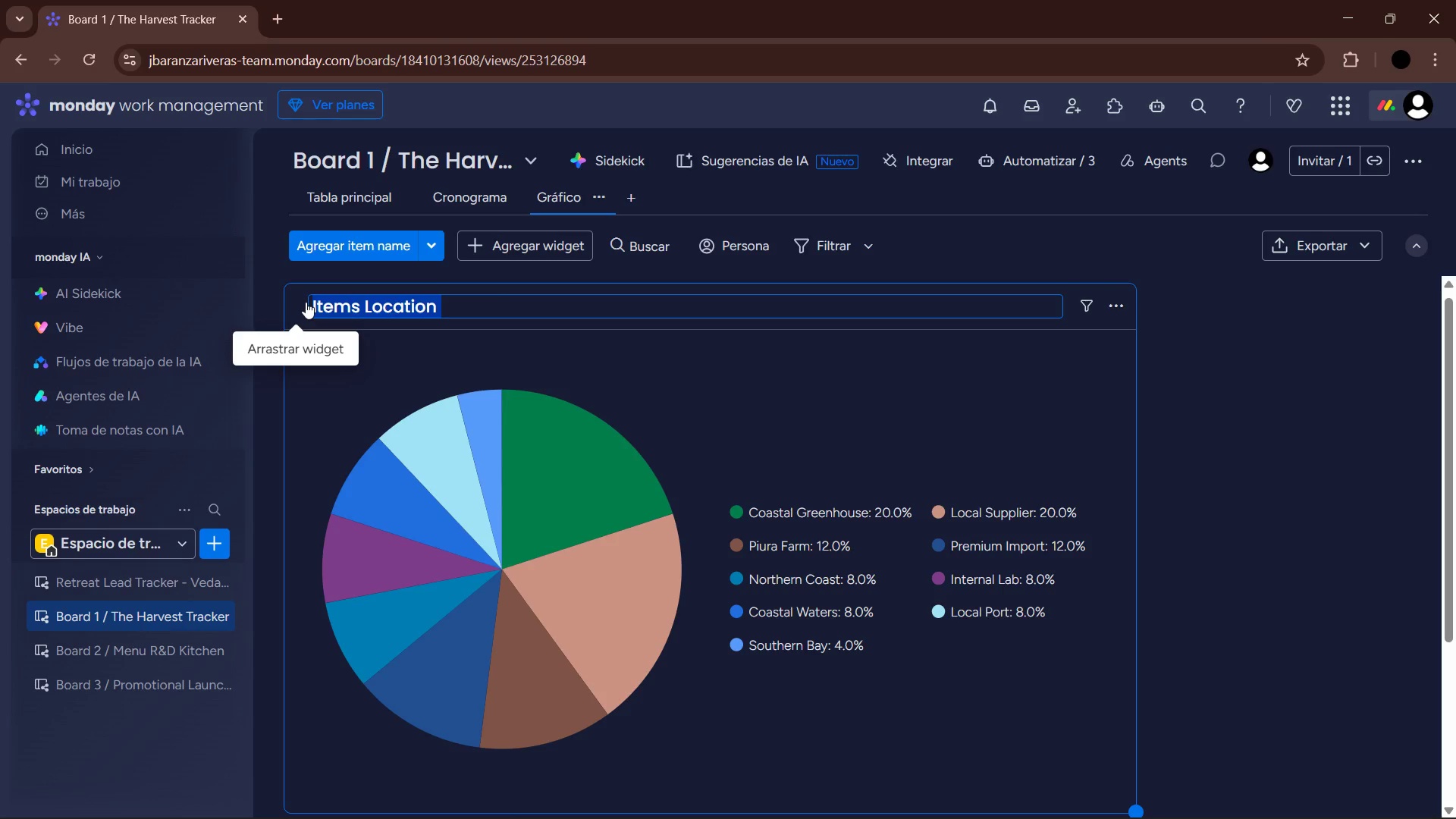 
key(Control+C)
 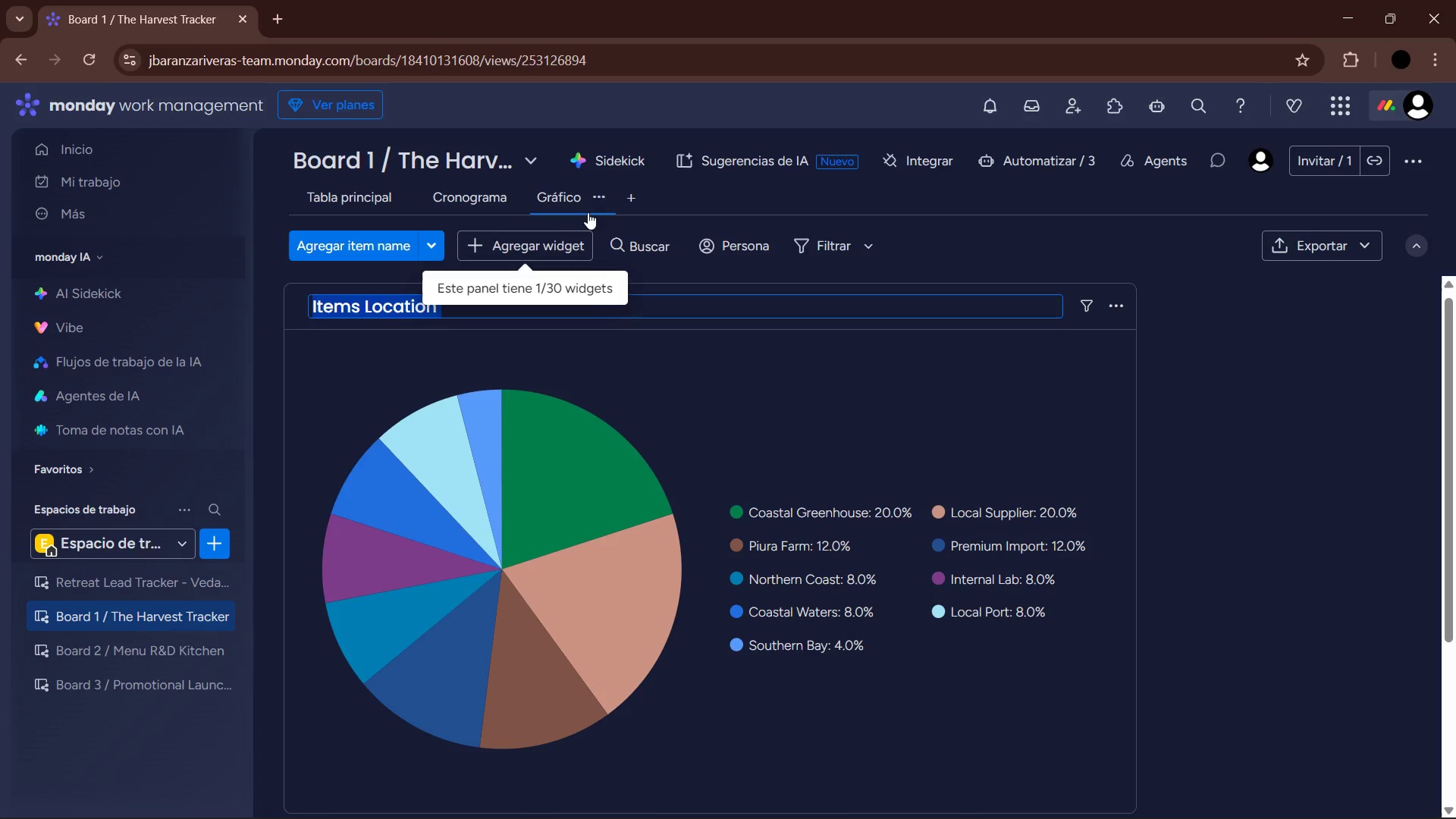 
left_click([592, 195])
 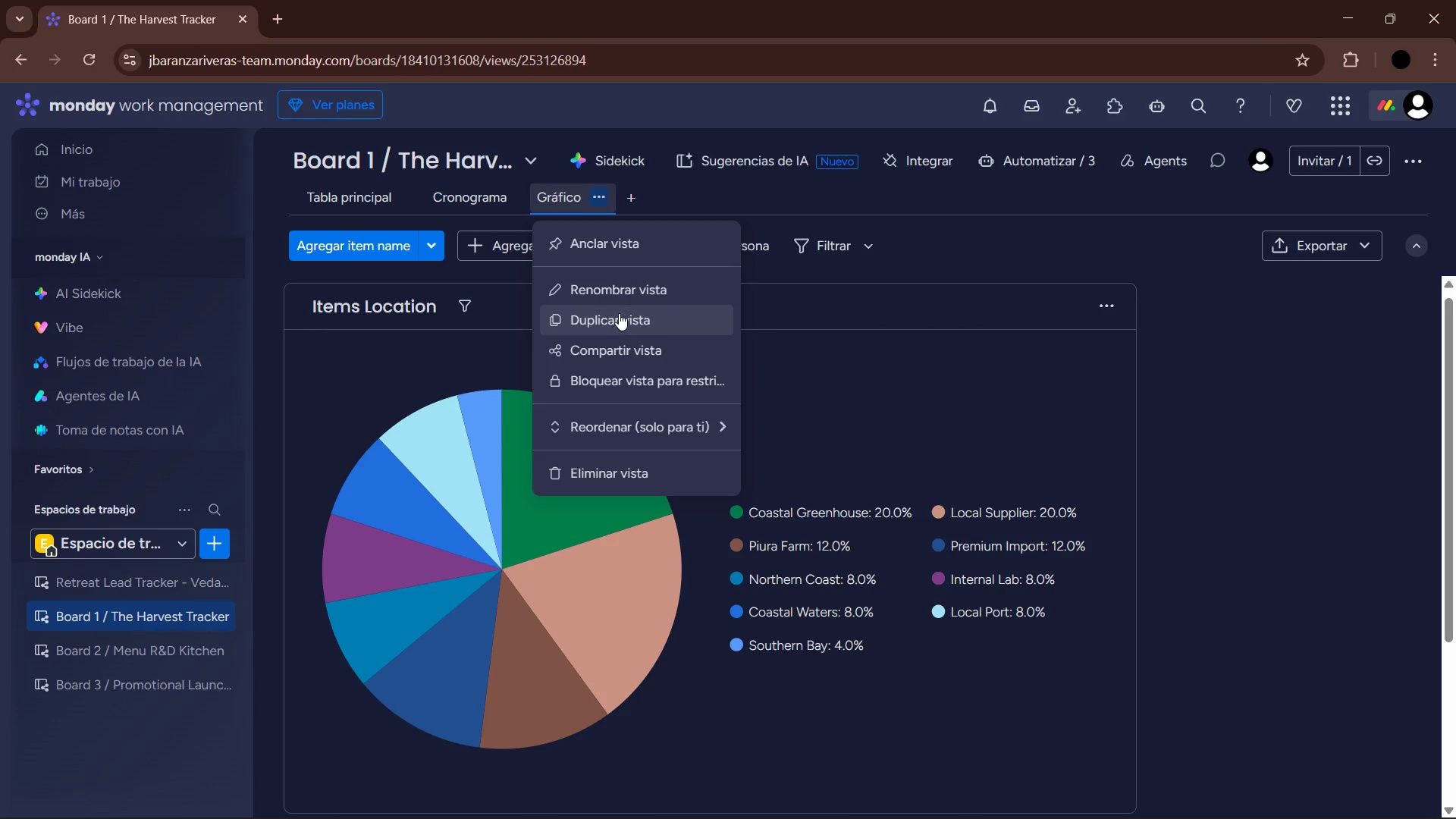 
left_click([620, 295])
 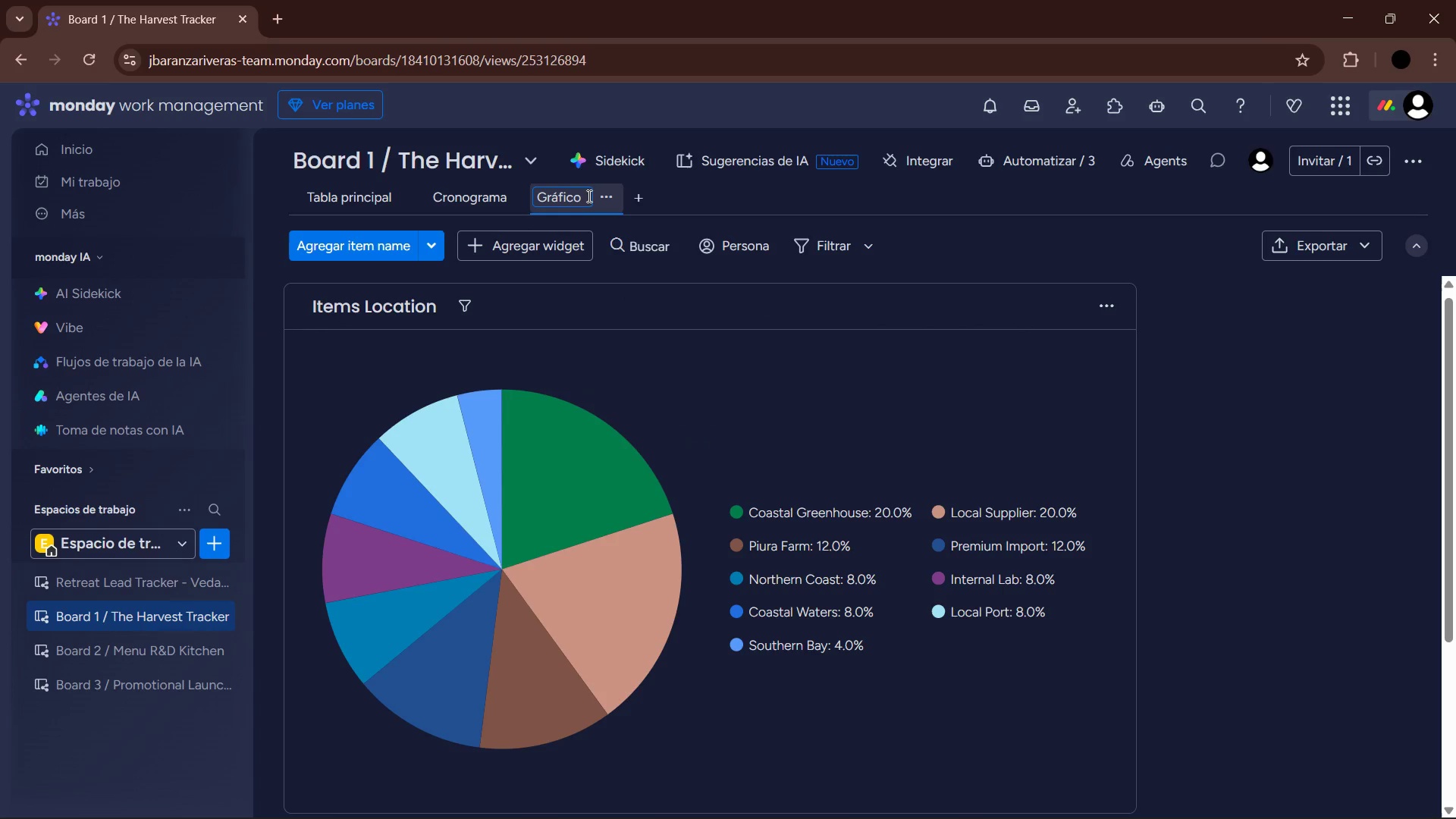 
left_click_drag(start_coordinate=[586, 196], to_coordinate=[553, 198])
 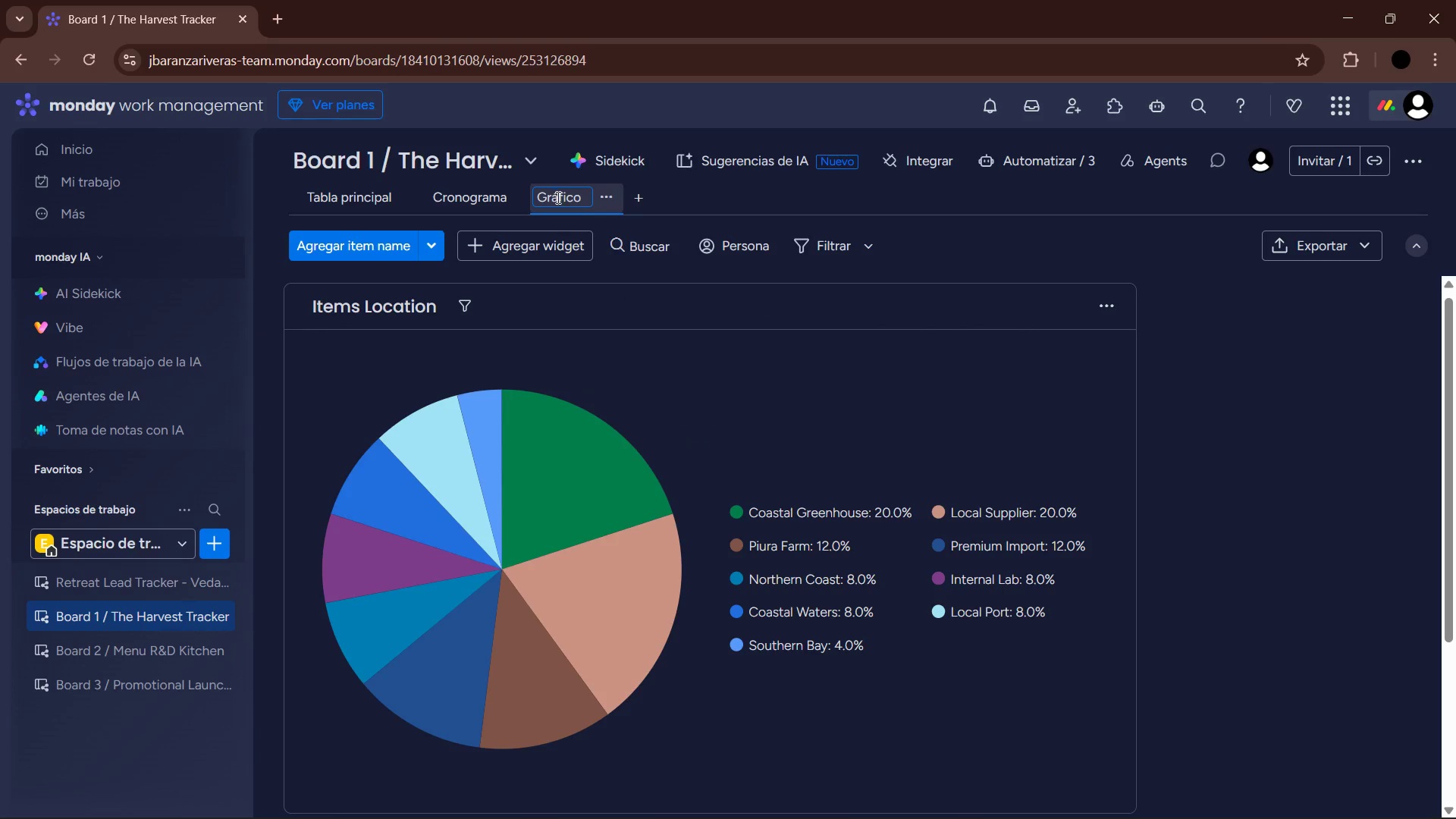 
left_click([562, 196])
 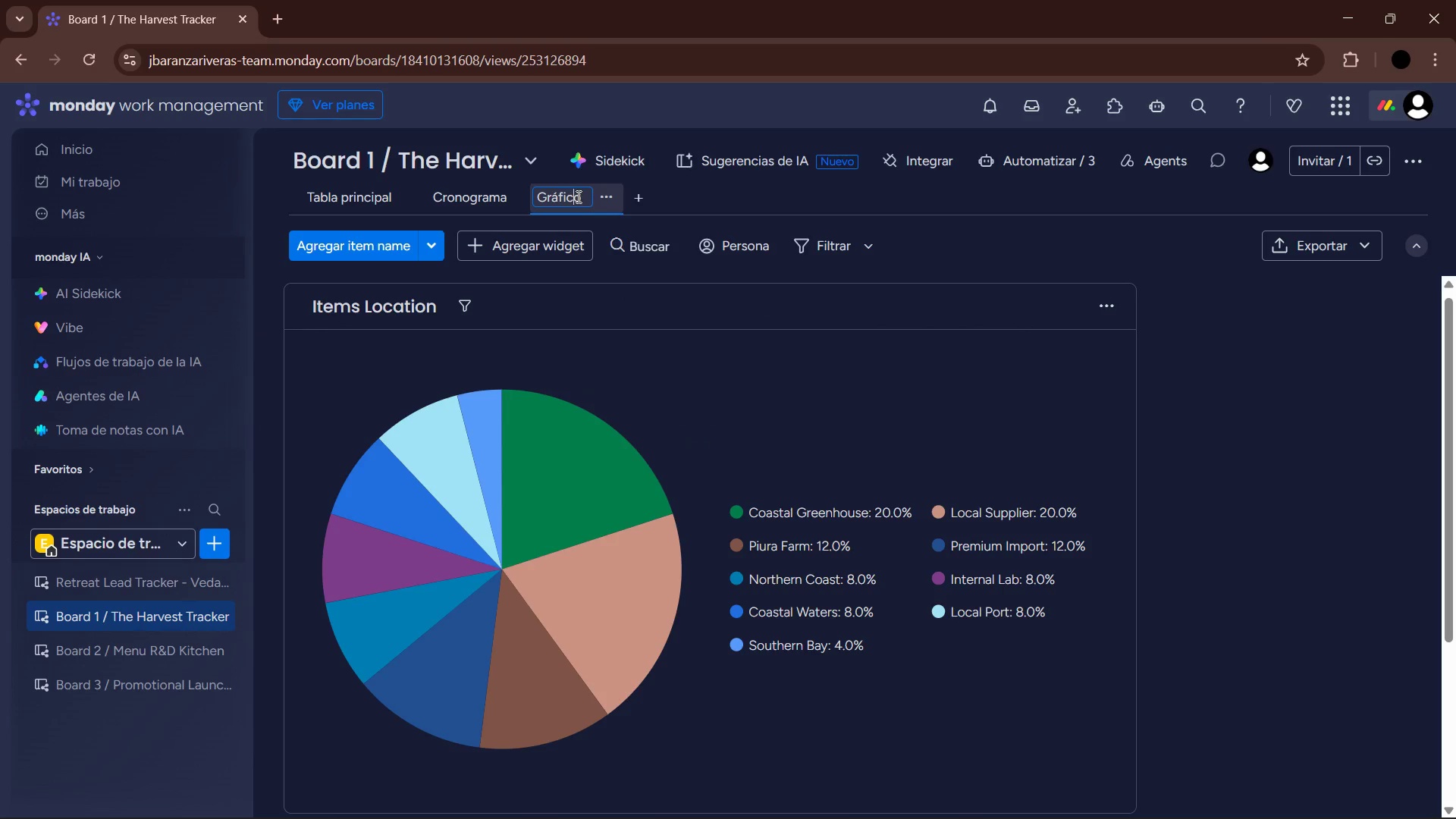 
double_click([577, 196])
 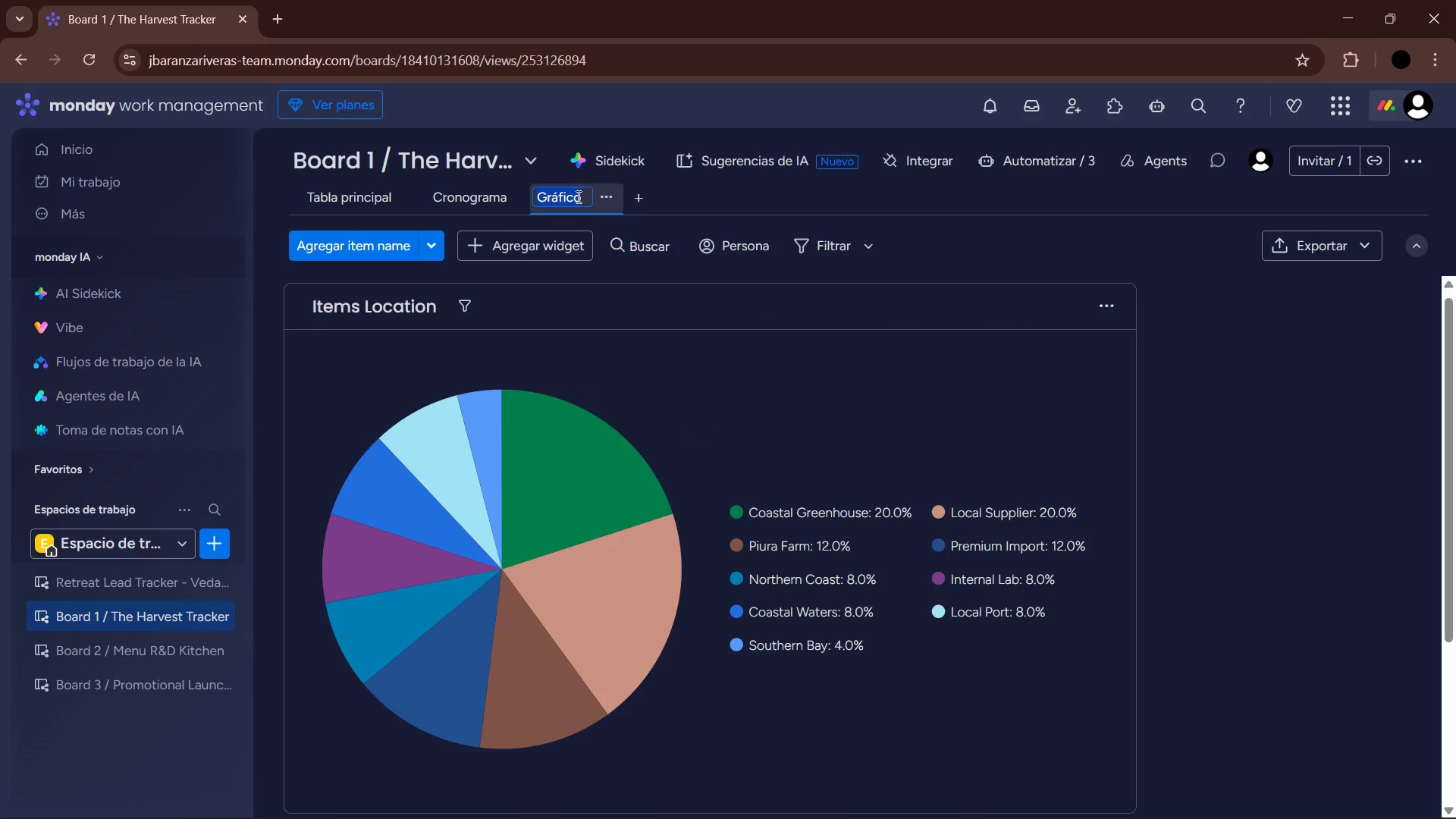 
key(Control+ControlLeft)
 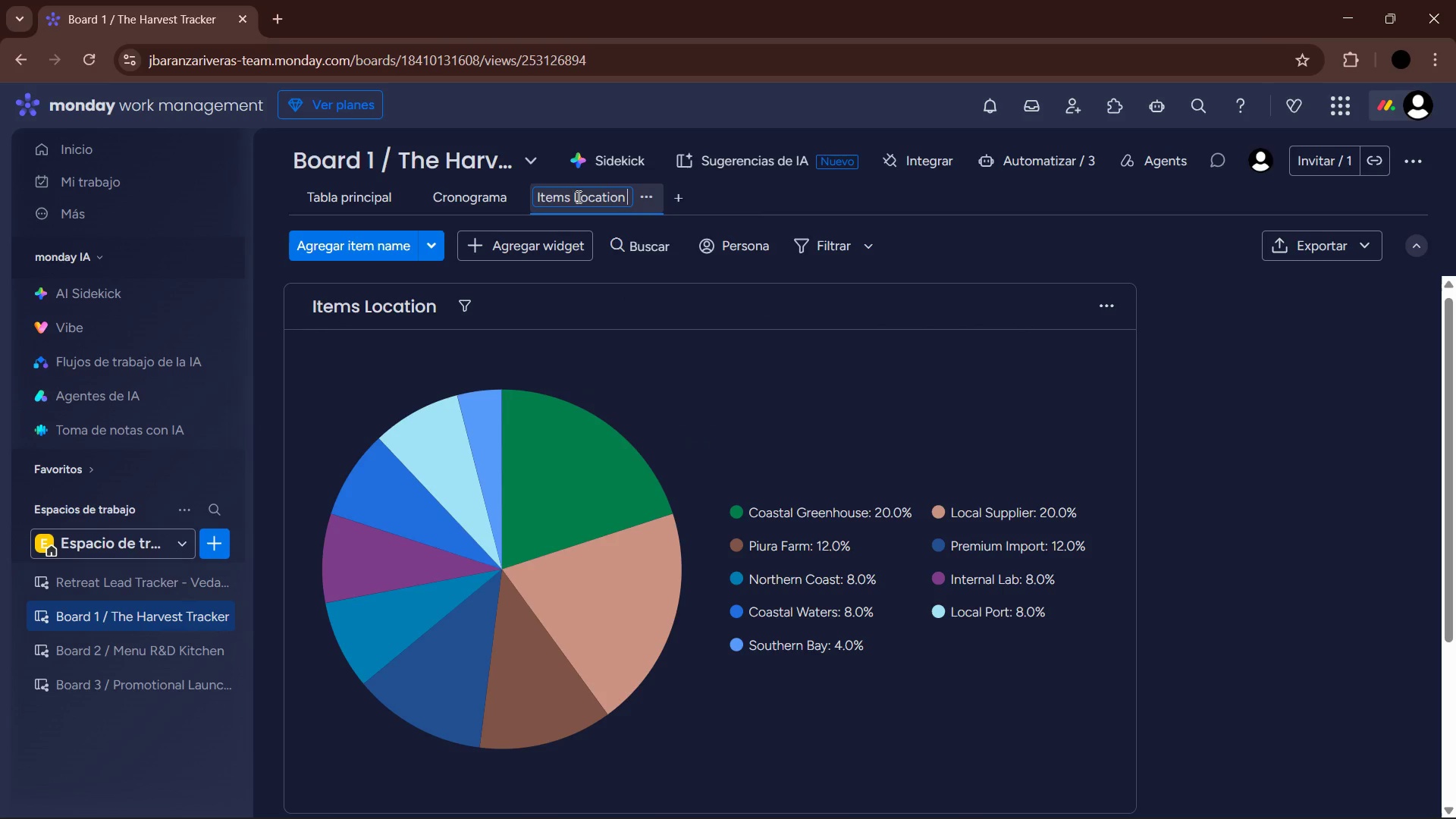 
key(Control+V)
 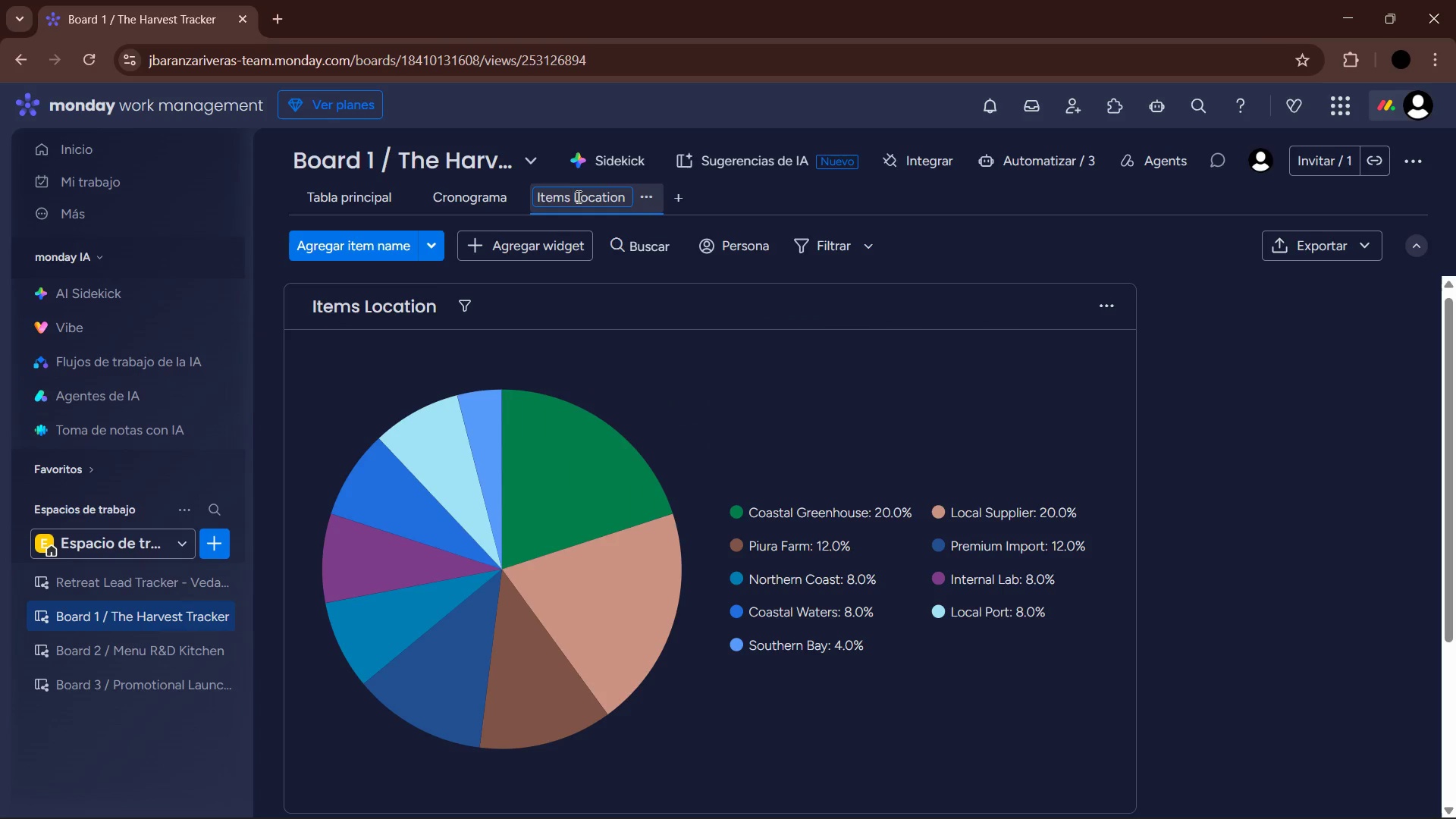 
type( Chart)
 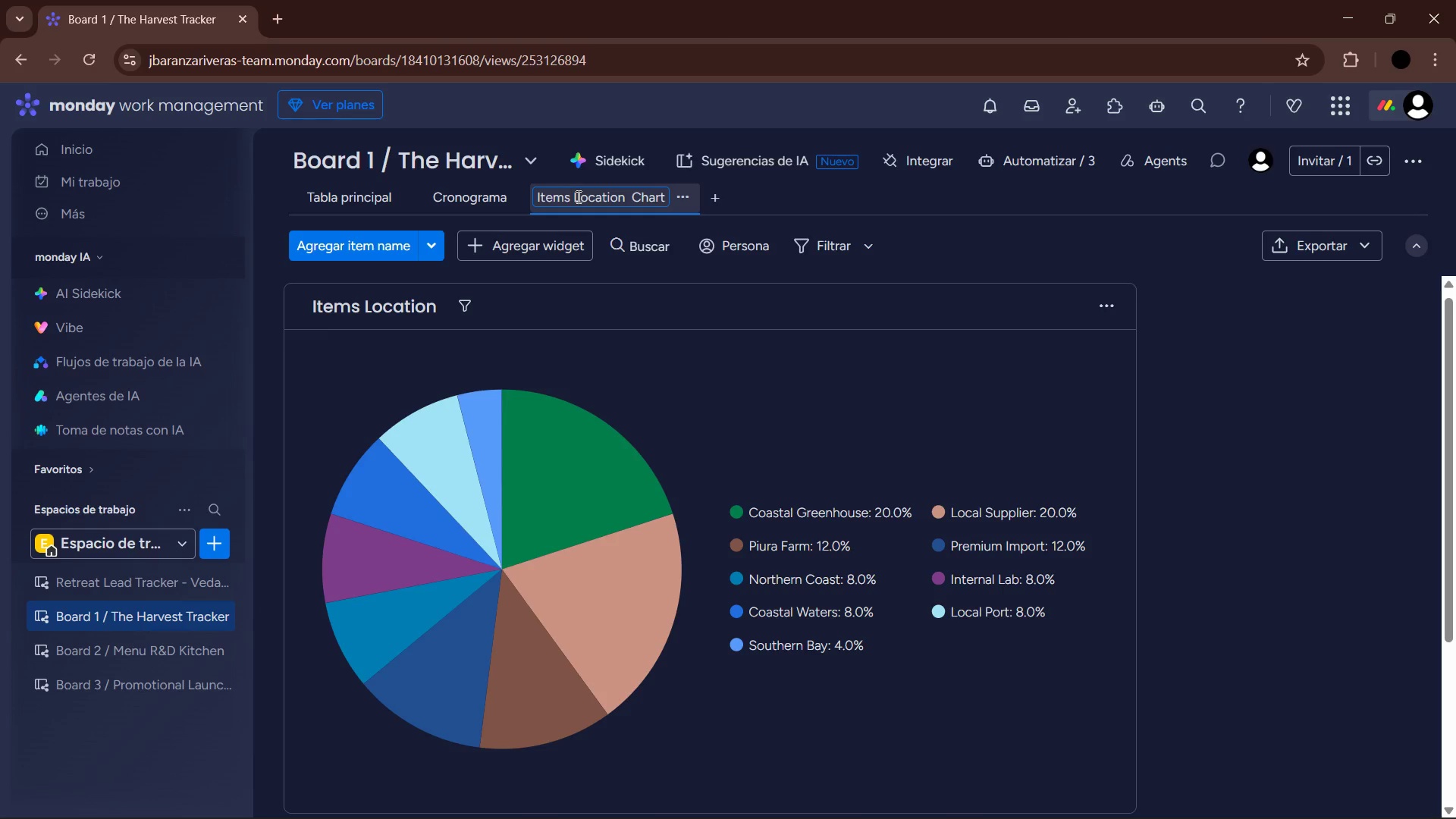 
key(Enter)
 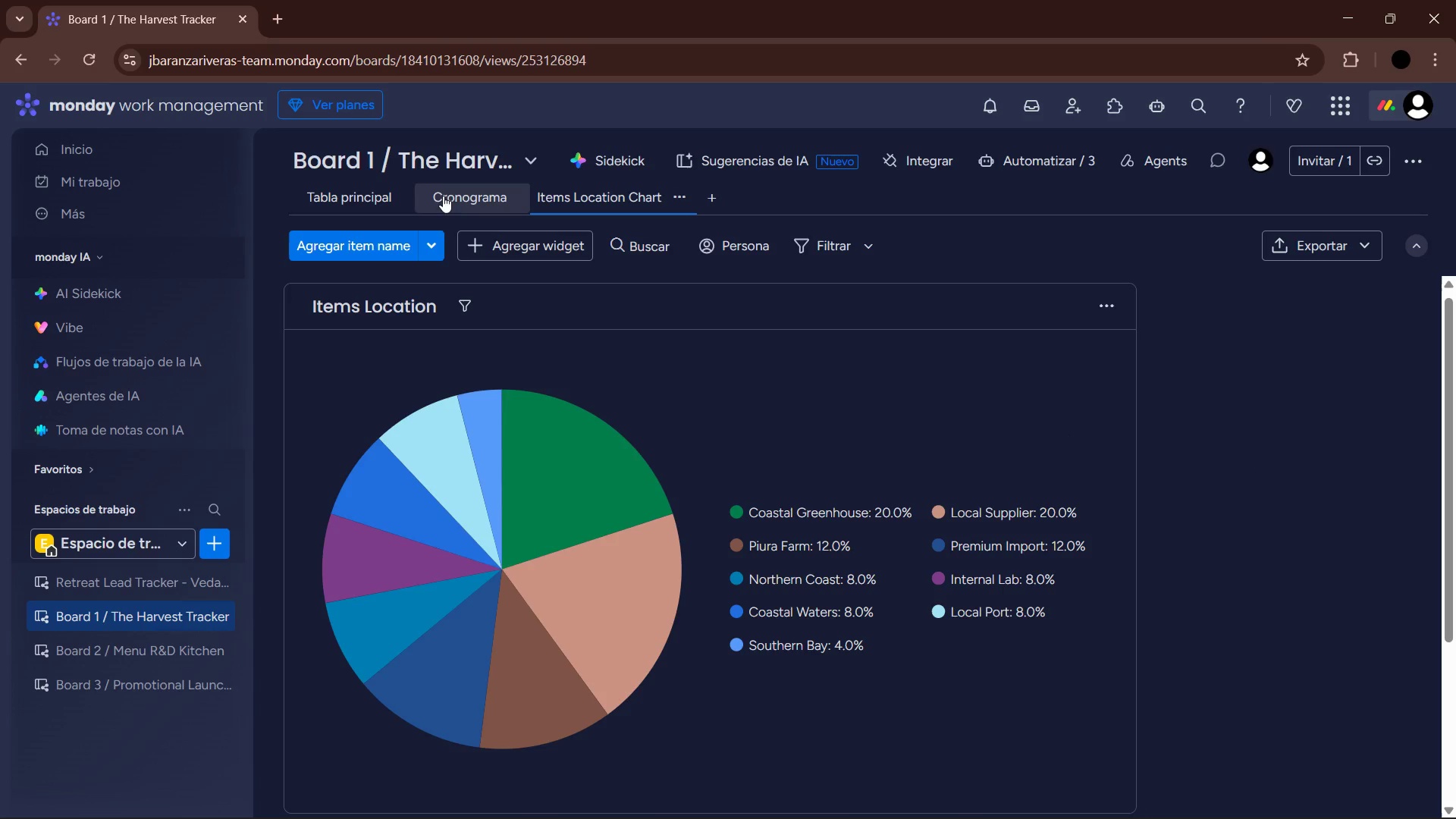 
left_click([454, 207])
 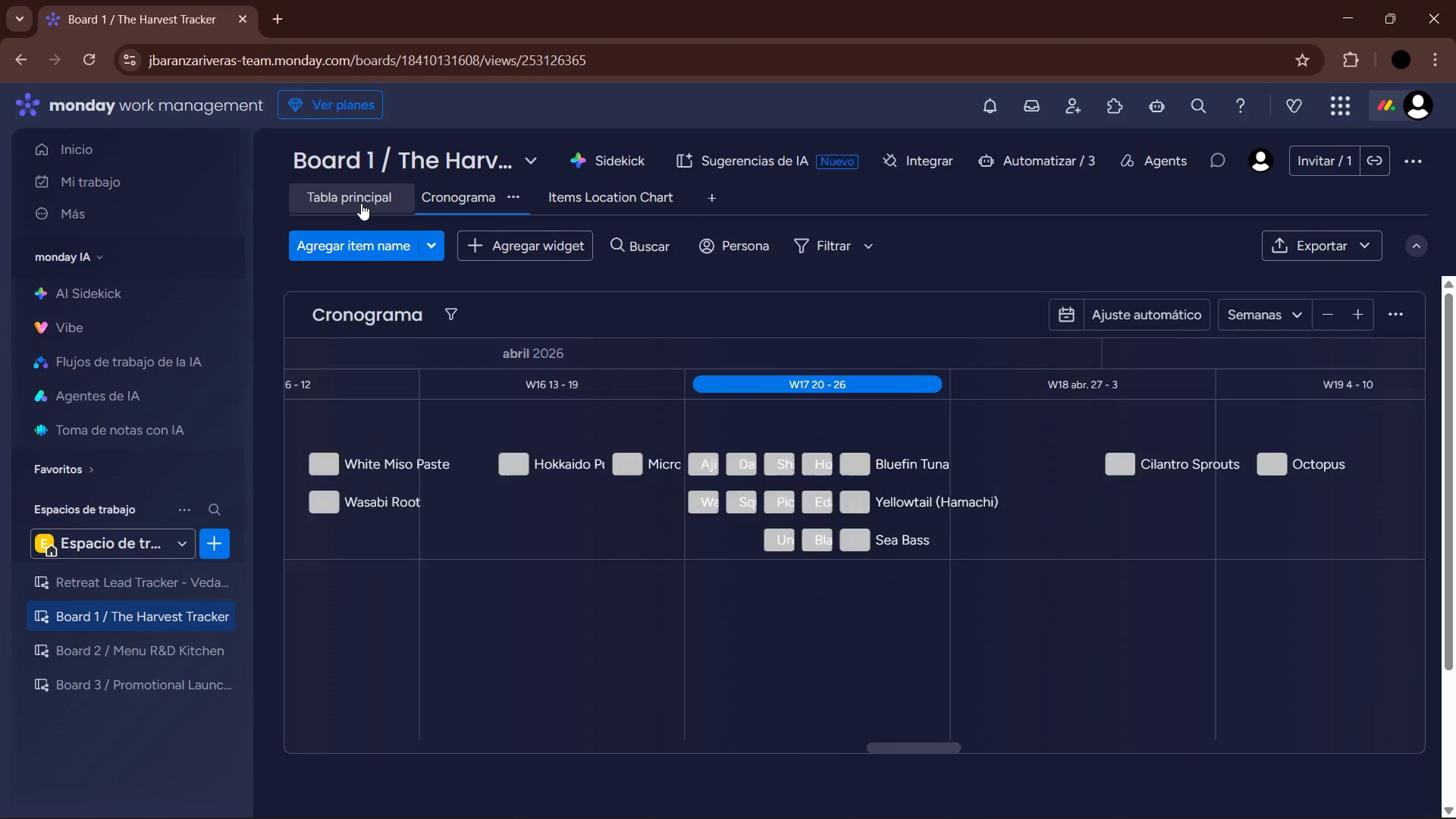 
left_click([361, 203])
 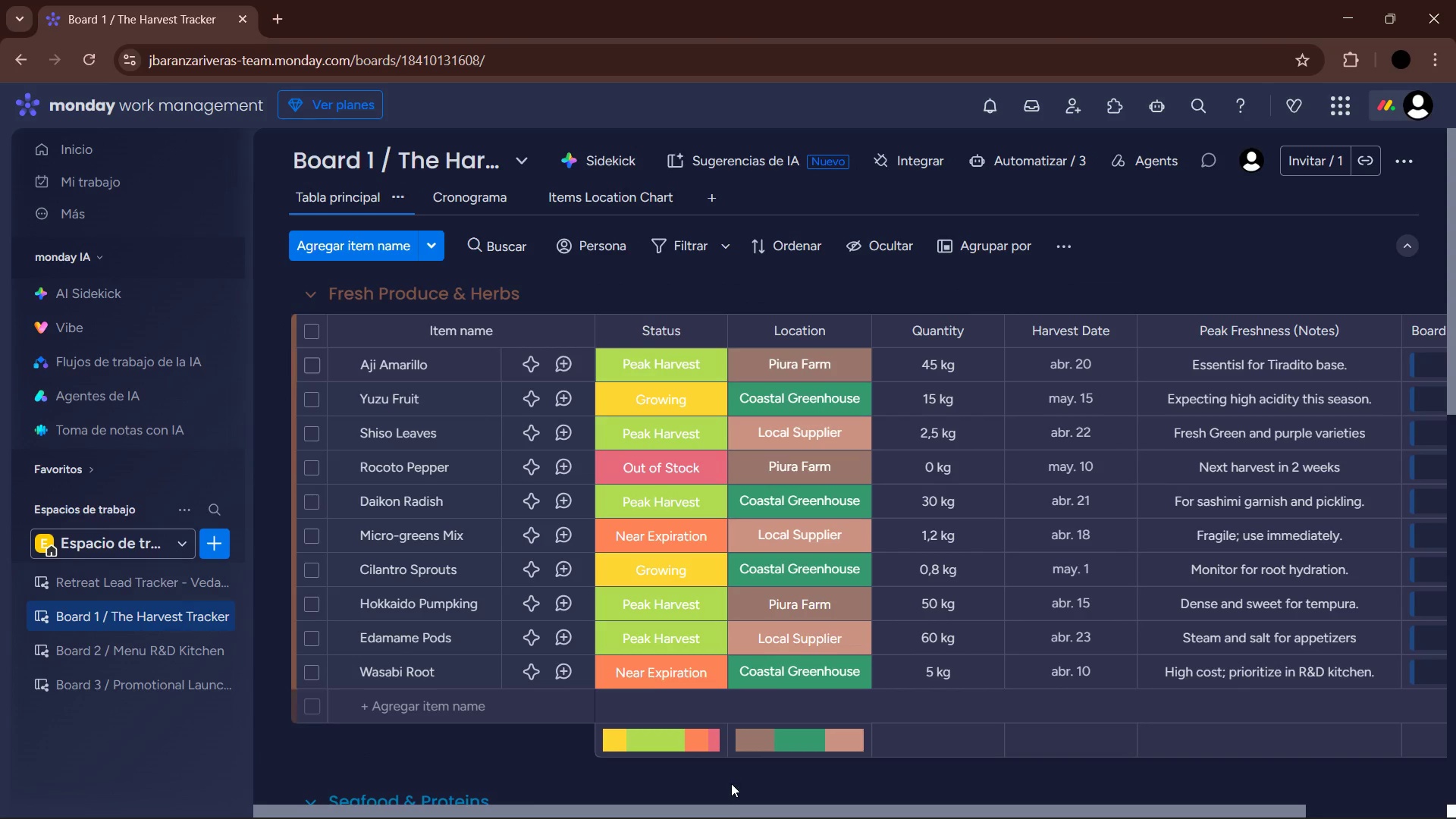 
left_click_drag(start_coordinate=[732, 808], to_coordinate=[1043, 806])
 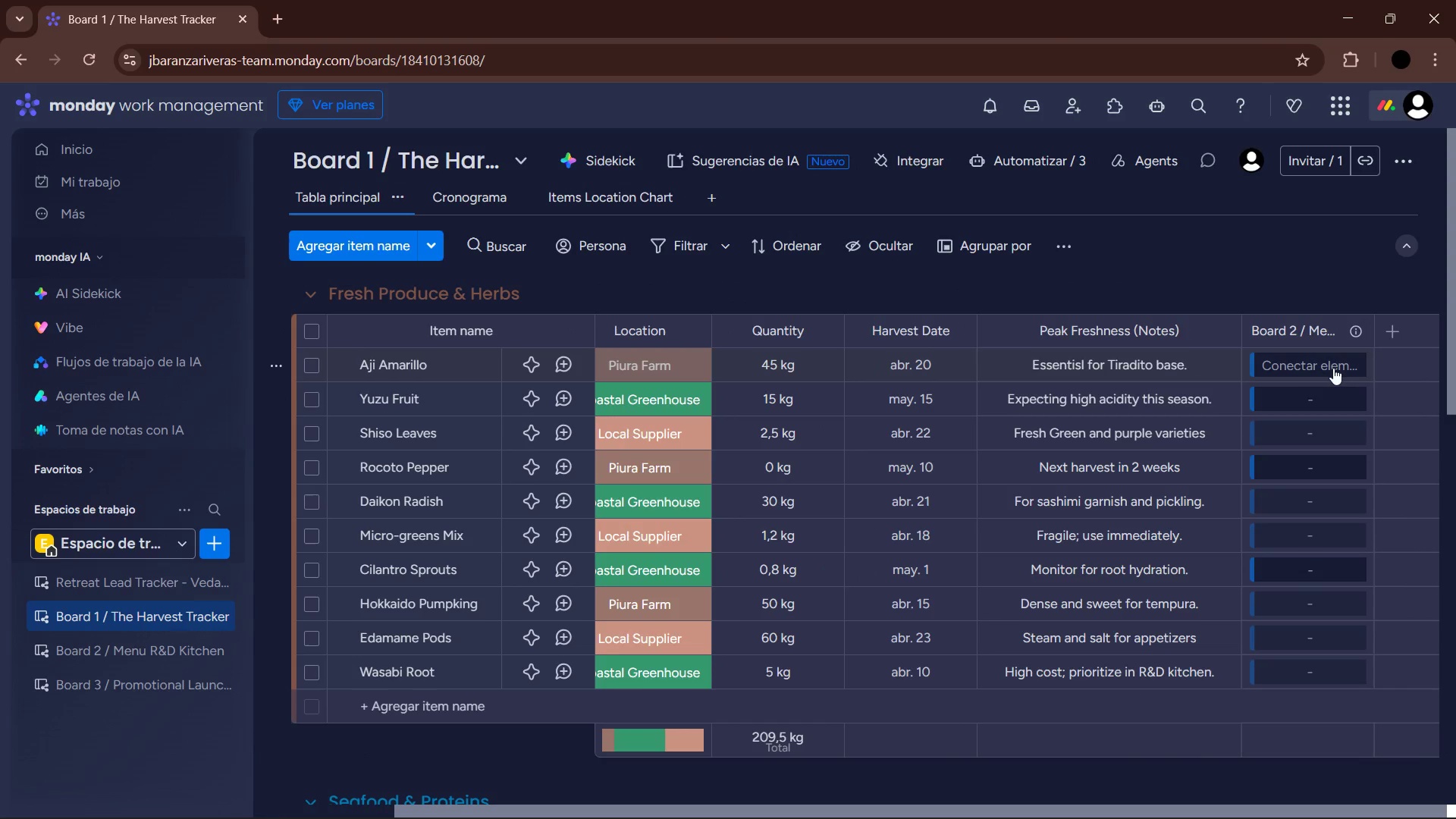 
left_click([1328, 362])
 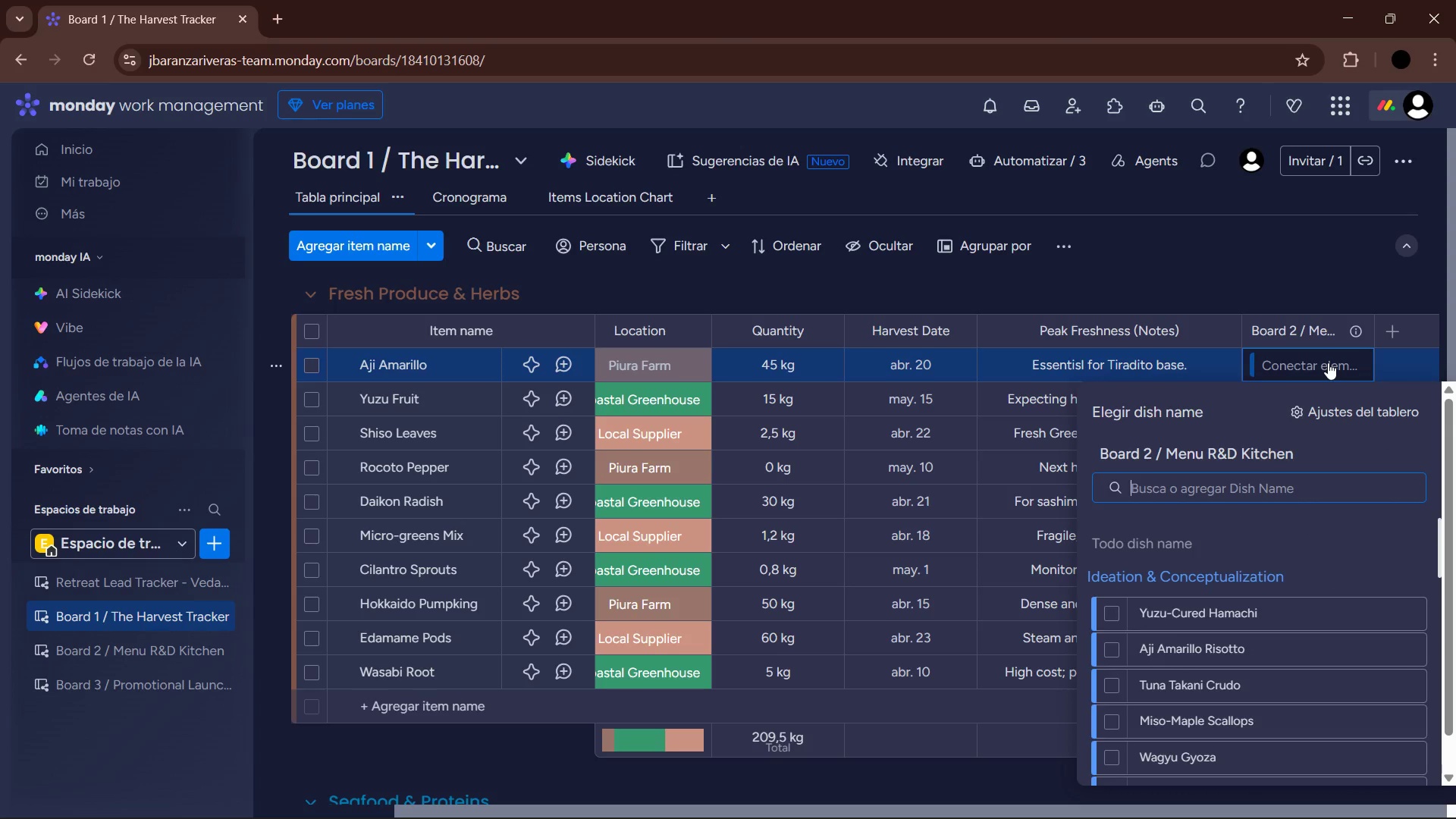 
left_click([1329, 284])
 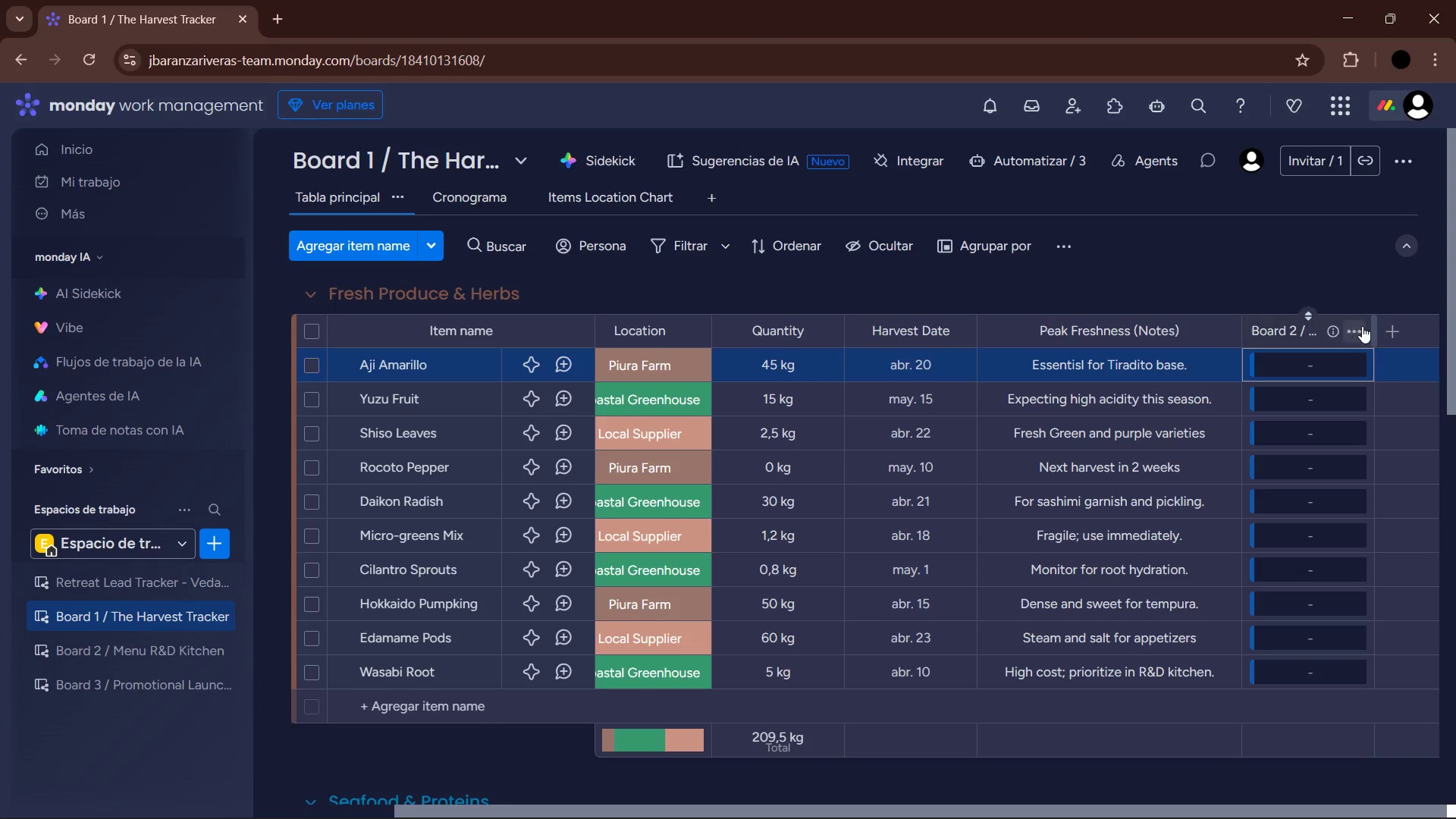 
left_click([1362, 326])
 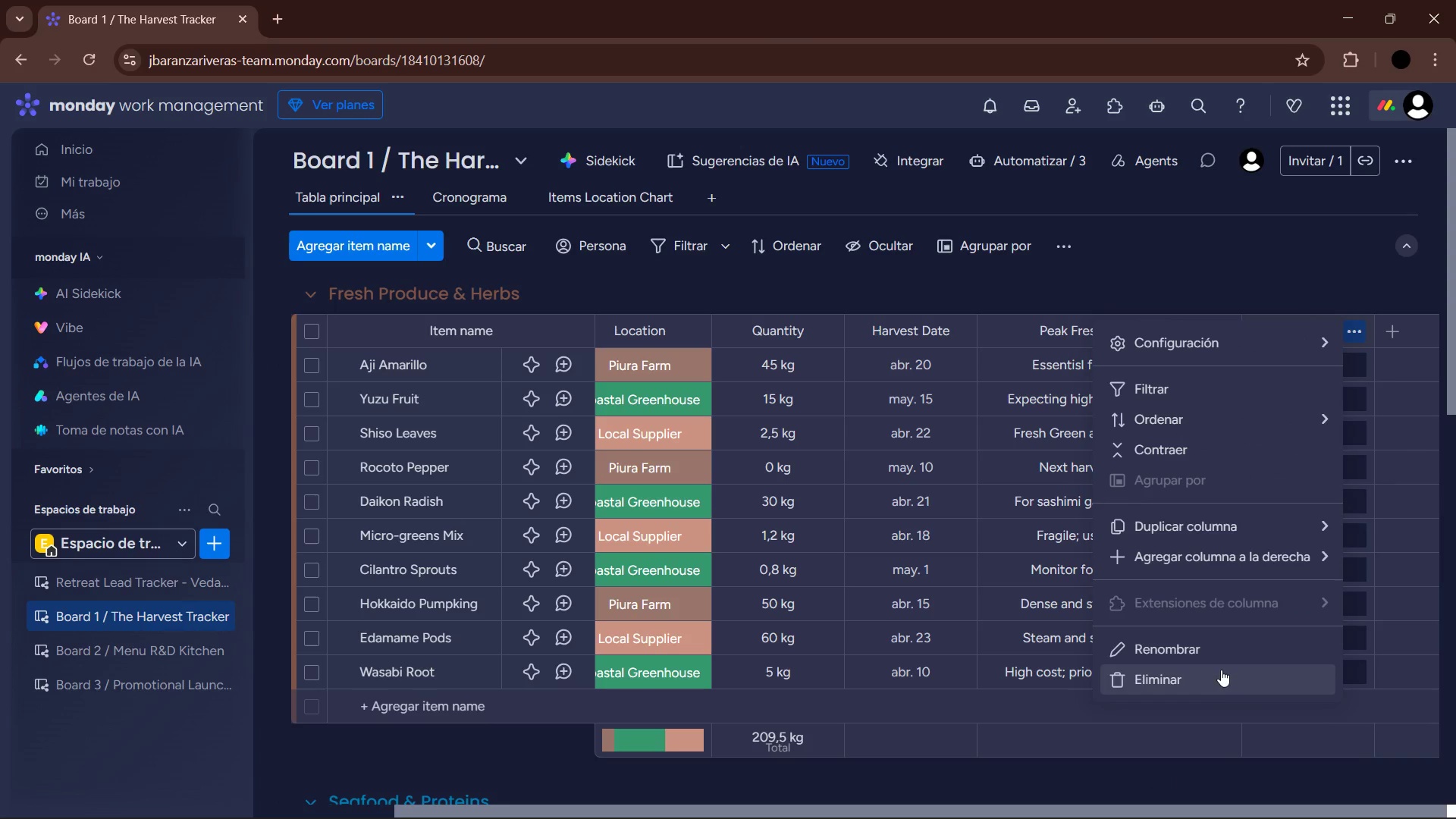 
left_click([1212, 681])
 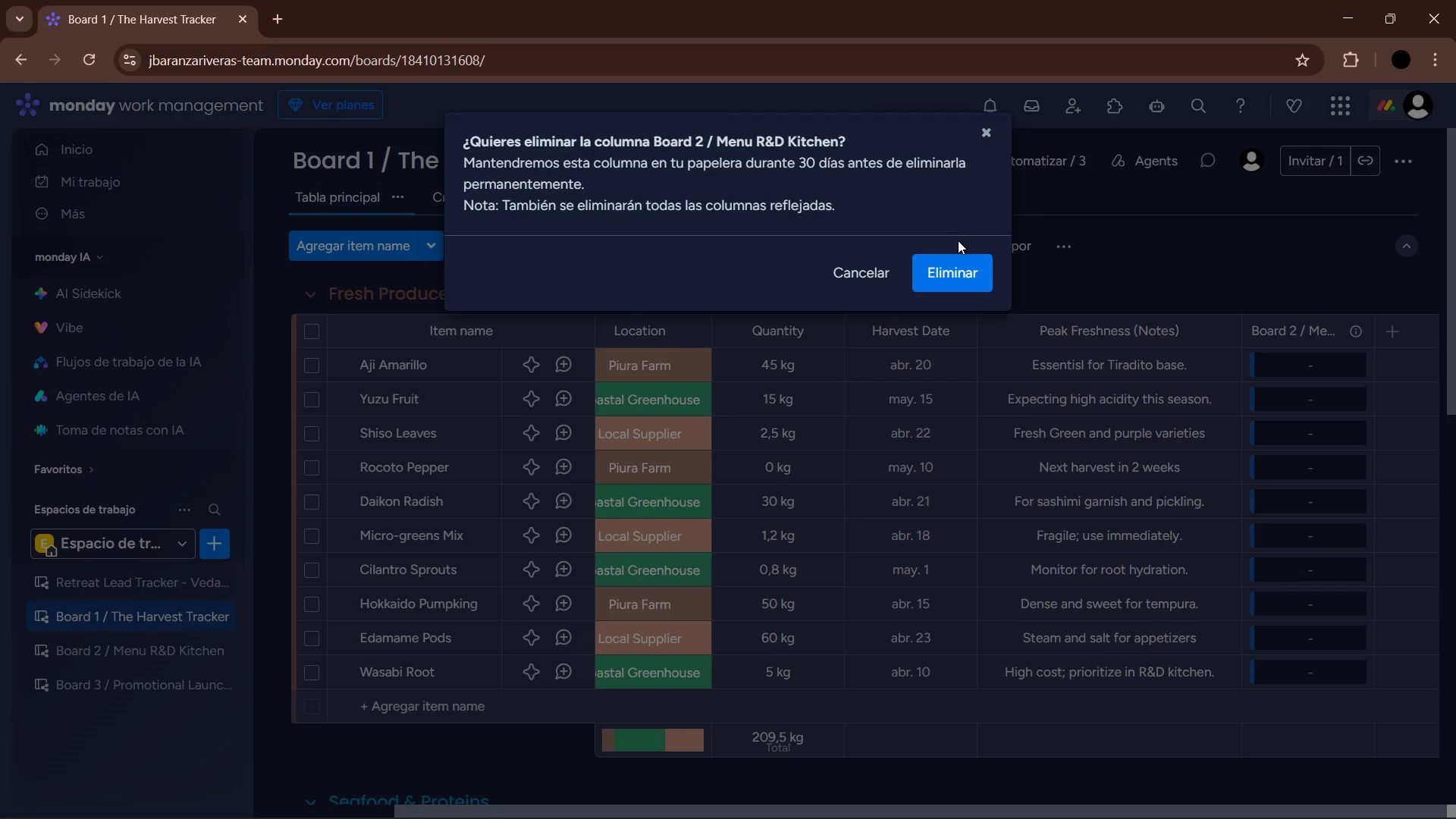 
wait(5.33)
 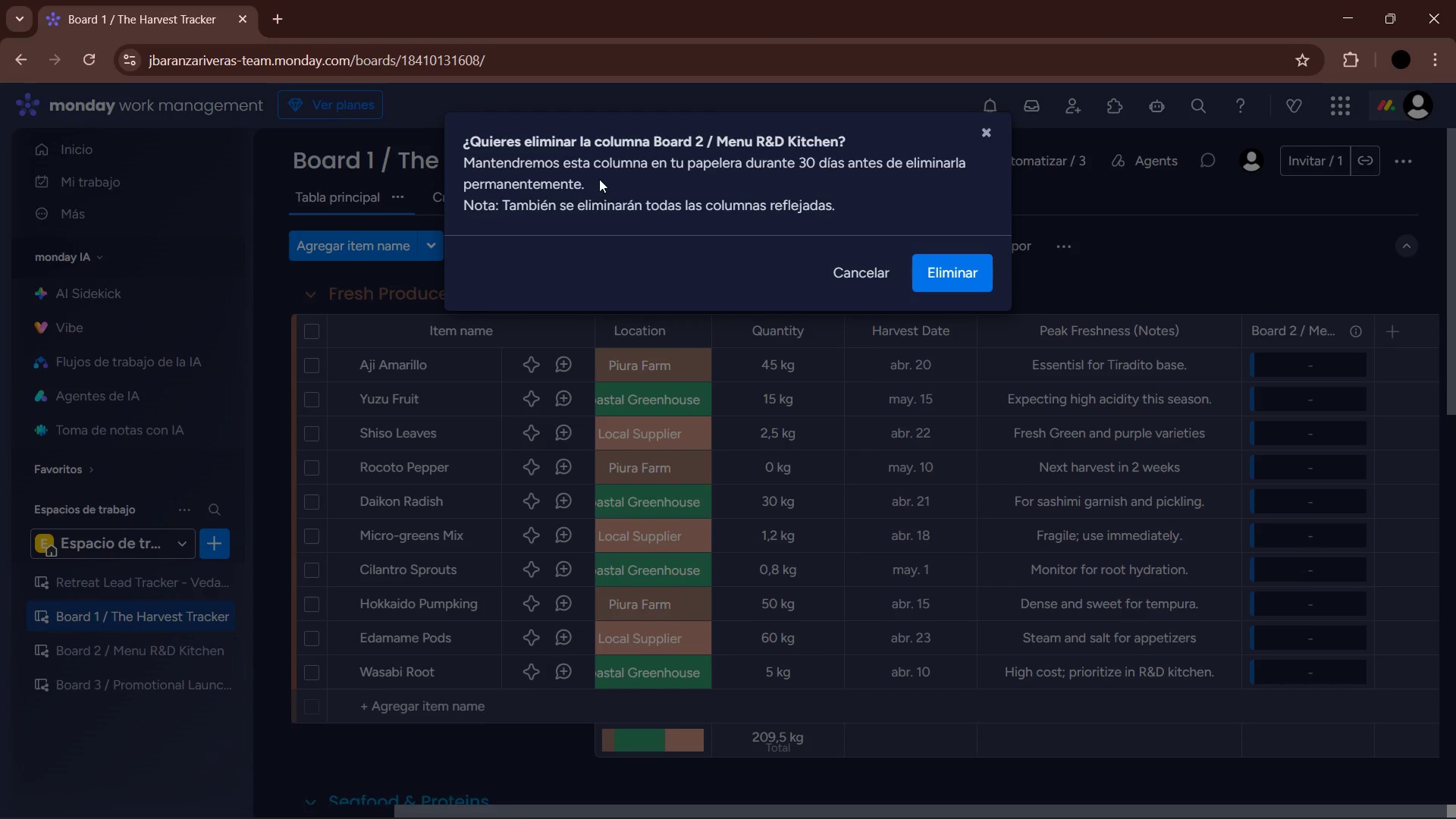 
left_click([962, 268])
 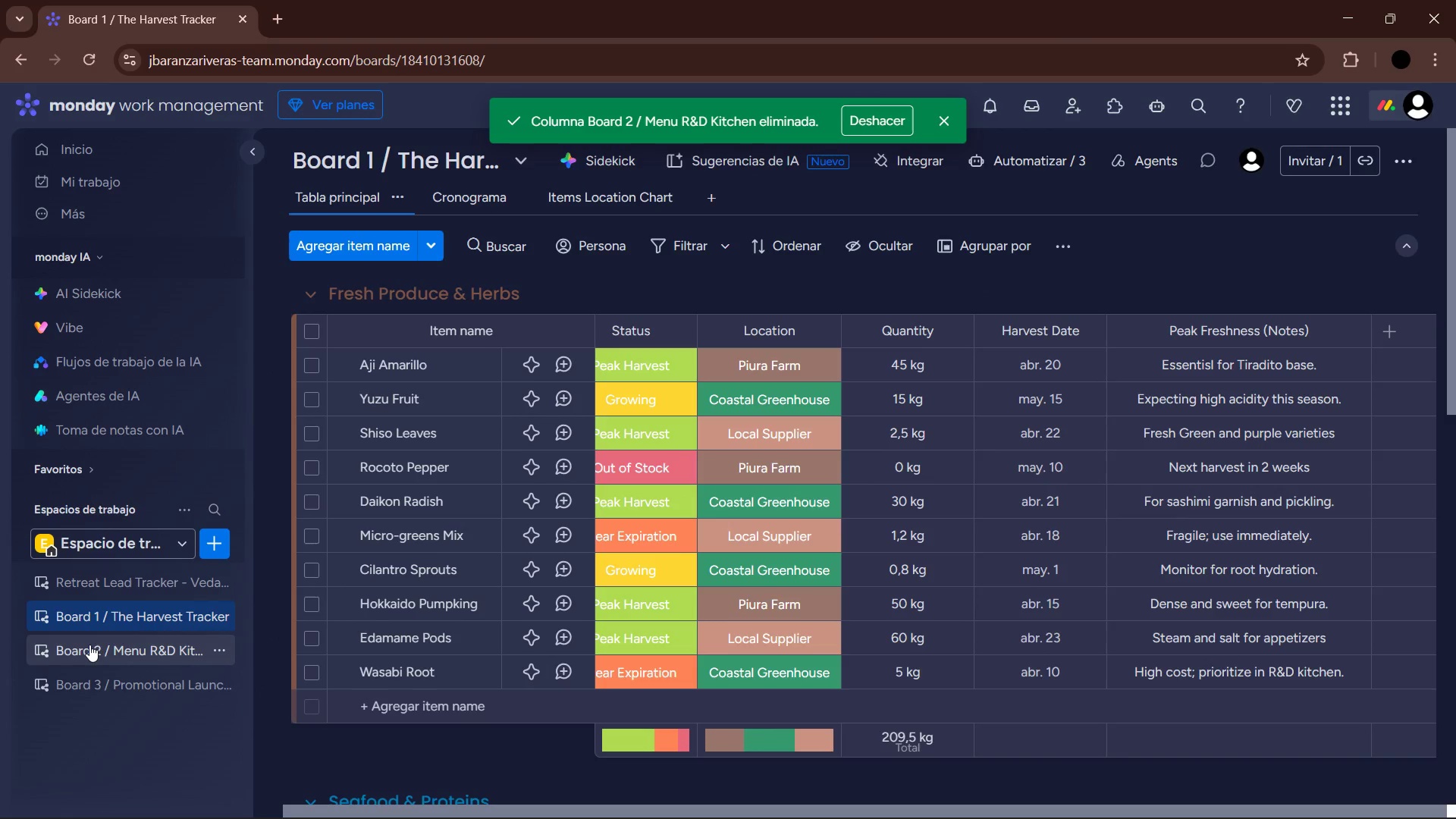 
left_click([89, 645])
 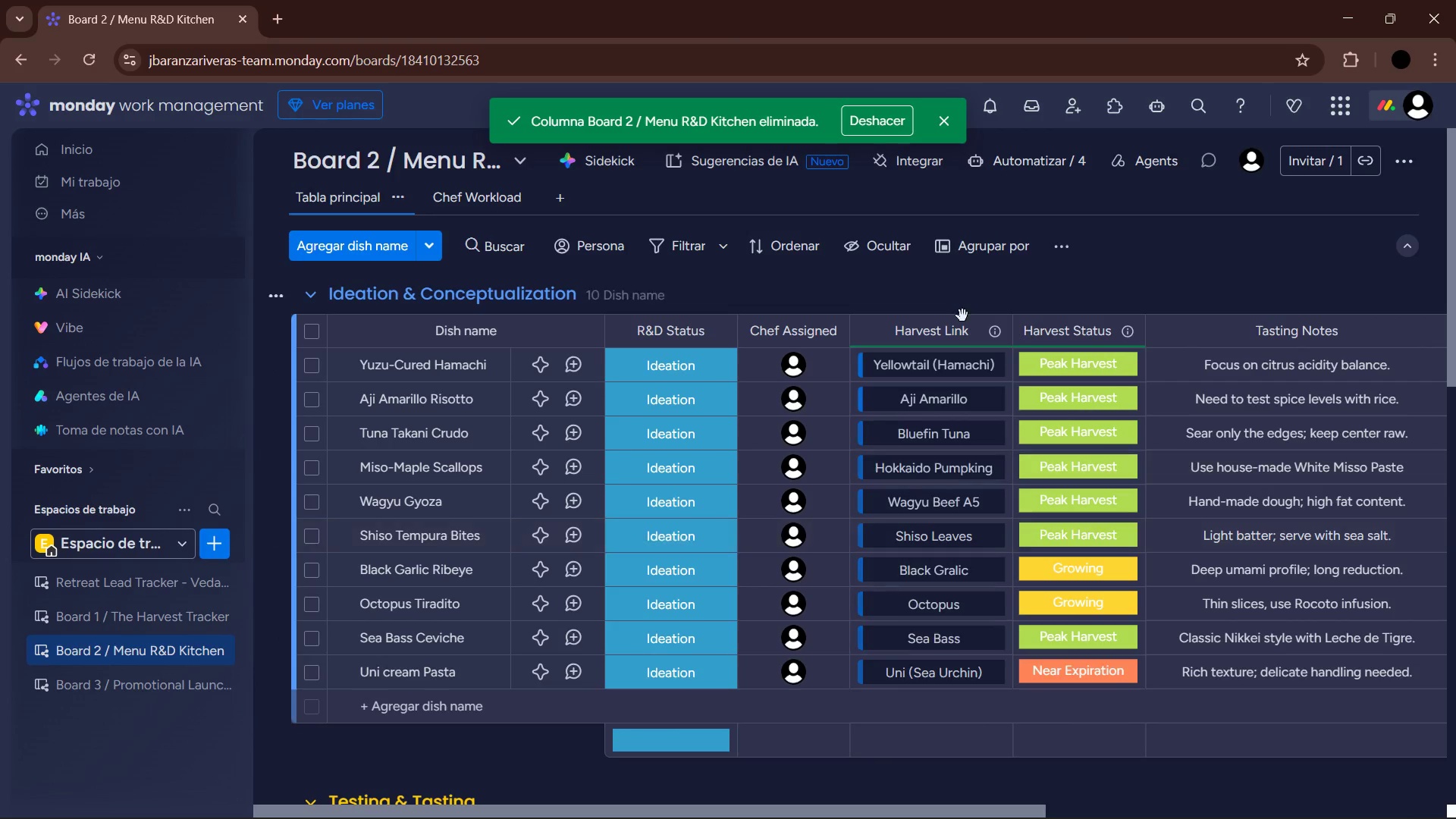 
left_click_drag(start_coordinate=[1006, 810], to_coordinate=[1455, 765])
 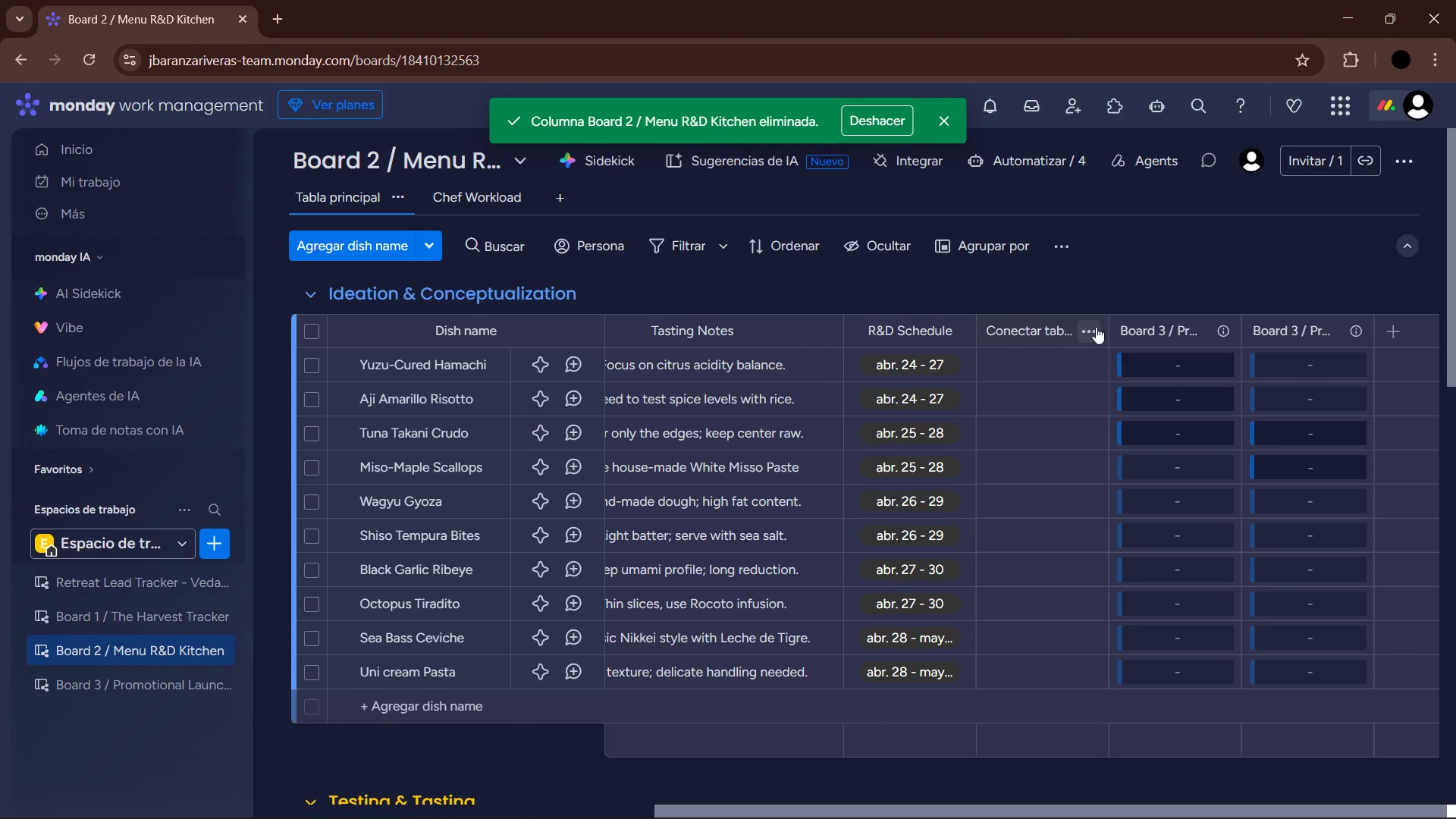 
left_click([1096, 327])
 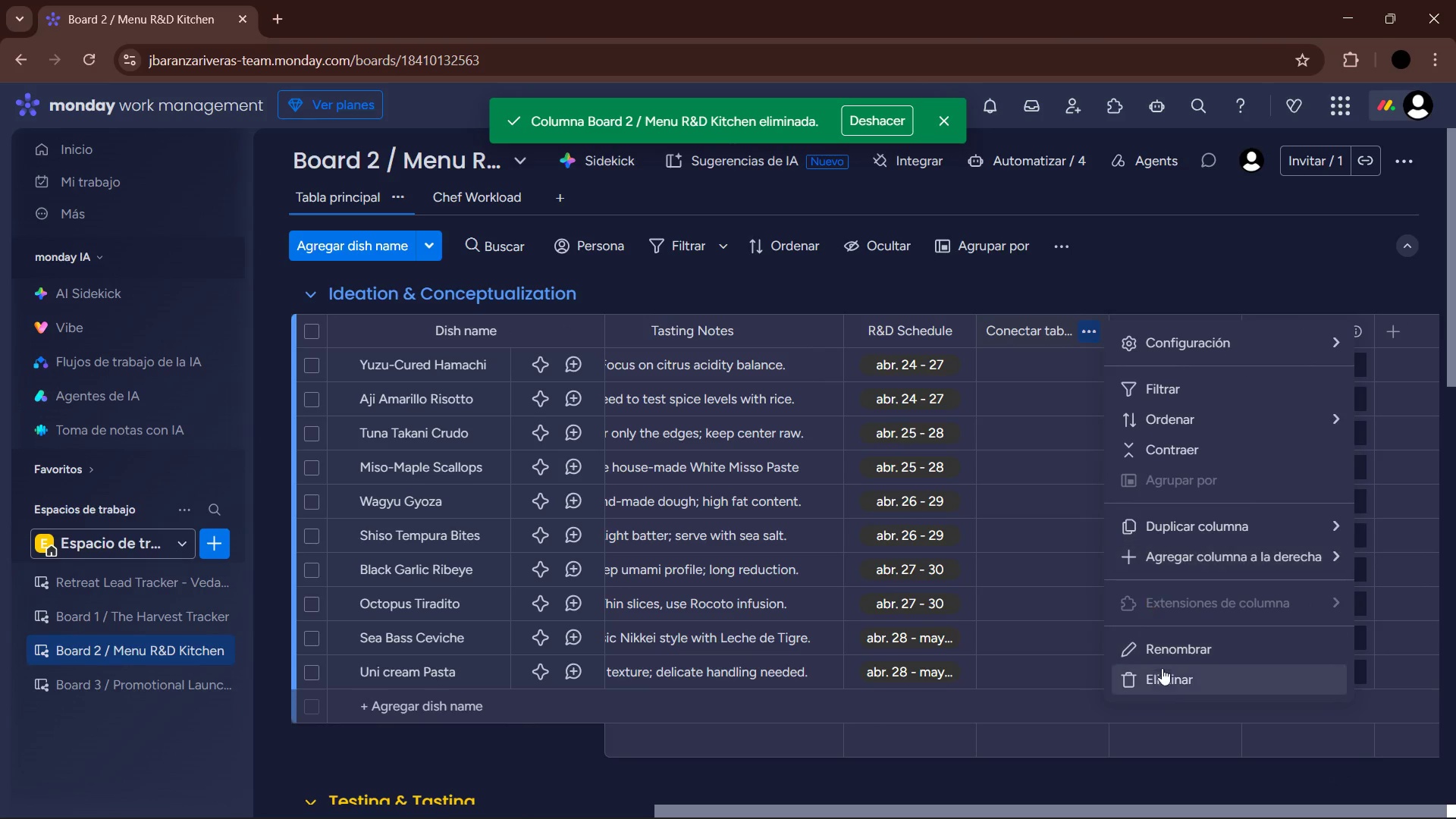 
left_click([1171, 676])
 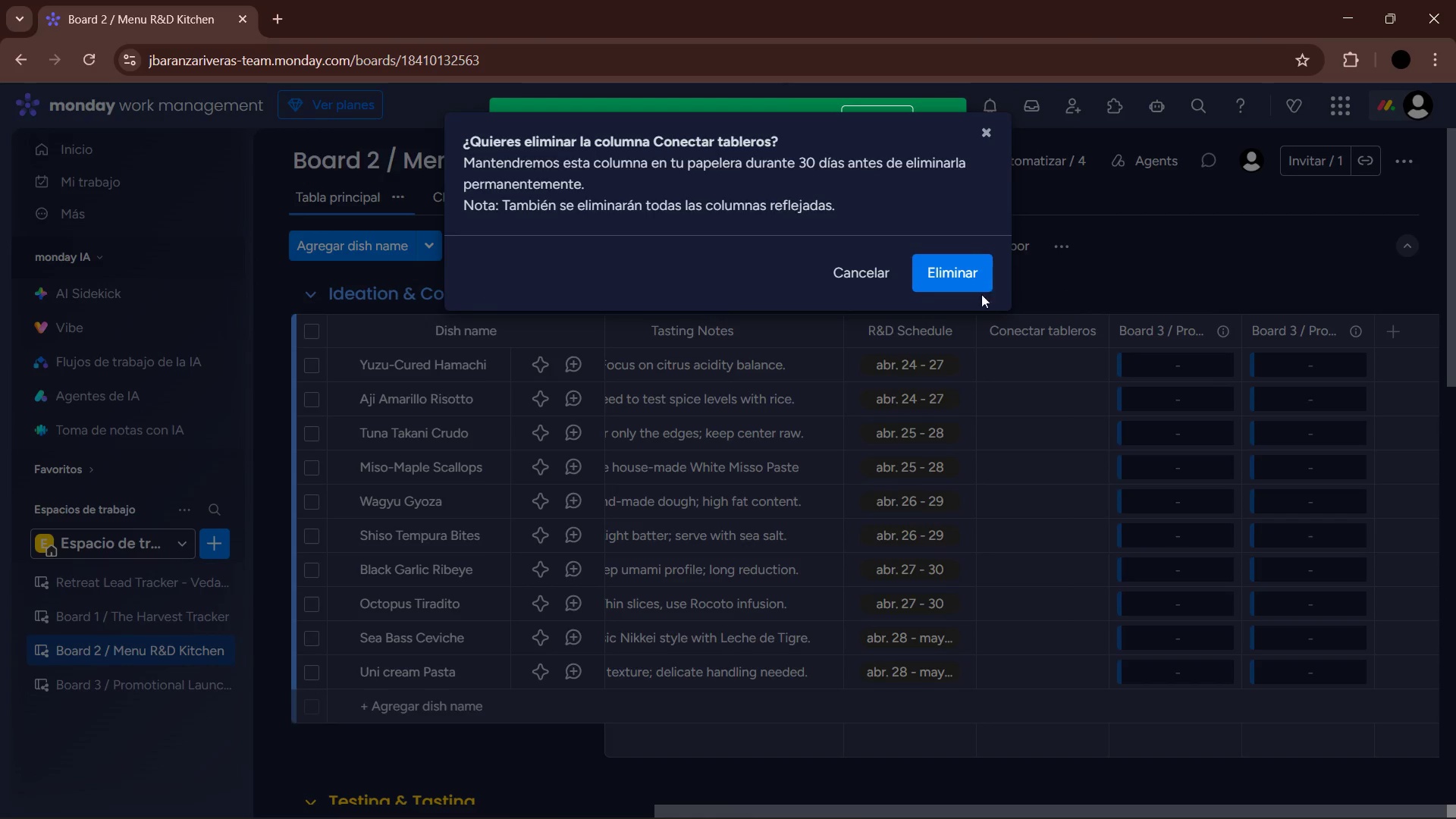 
left_click([968, 268])
 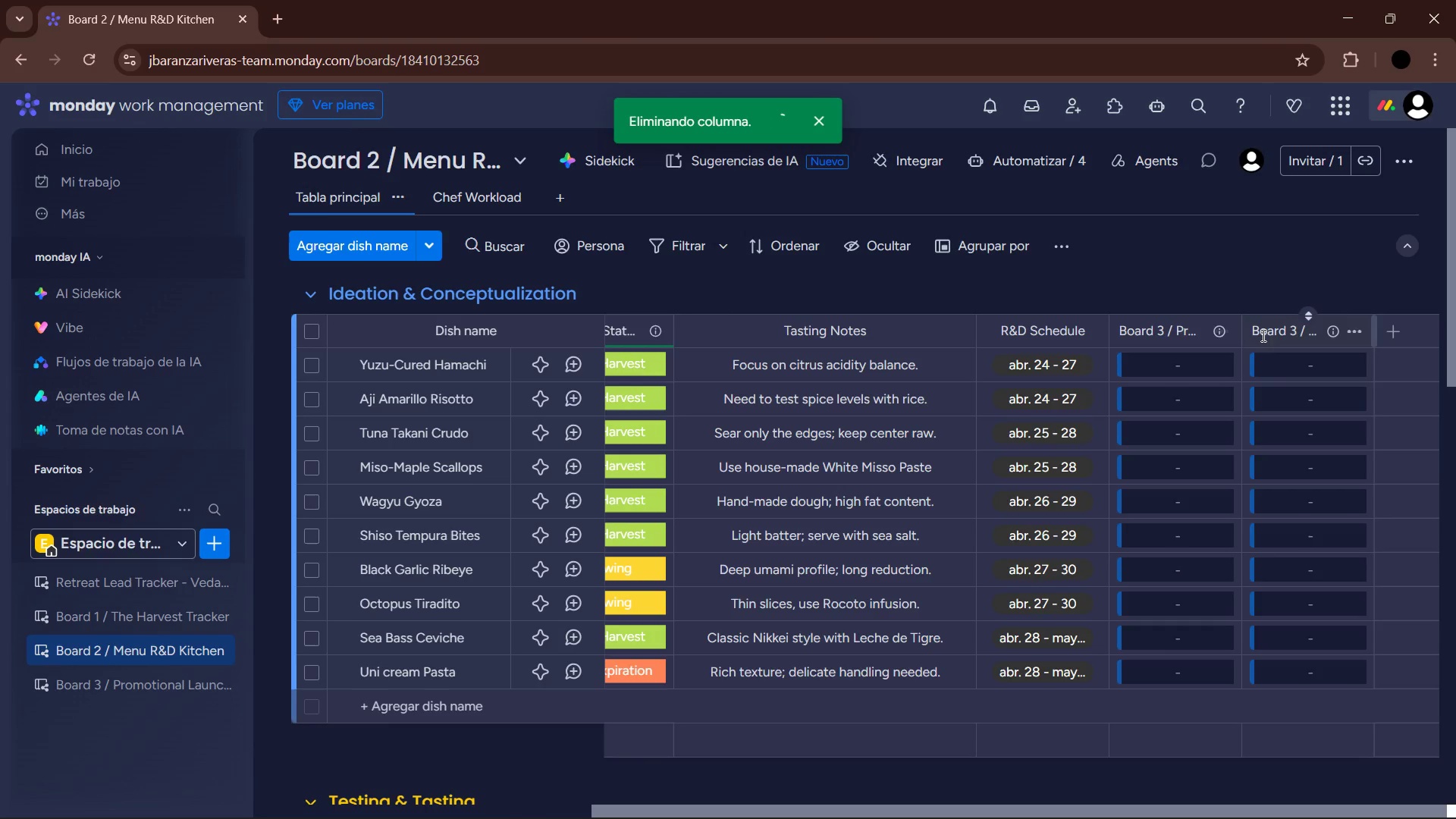 
left_click([1223, 330])
 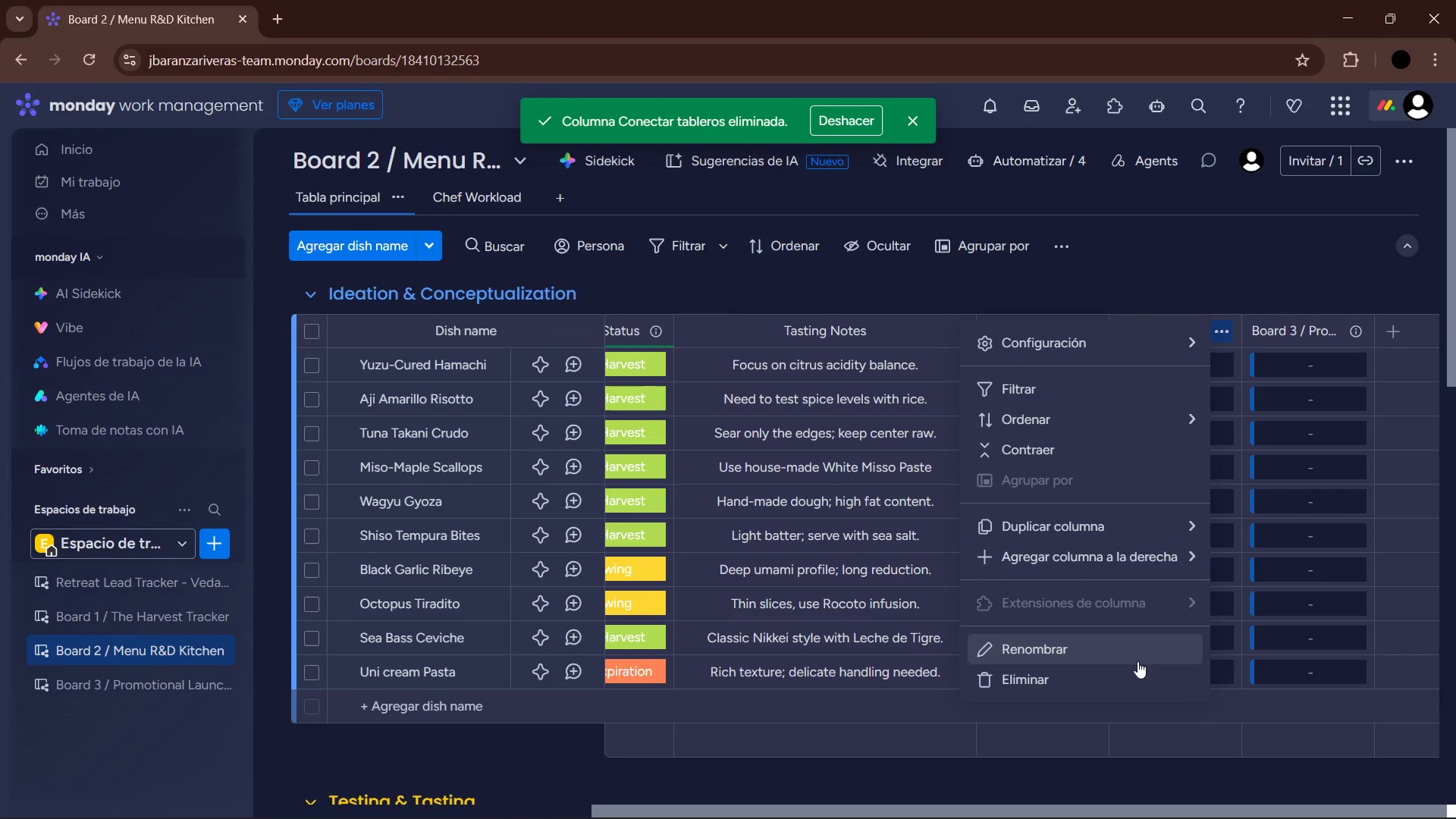 
left_click([1080, 678])
 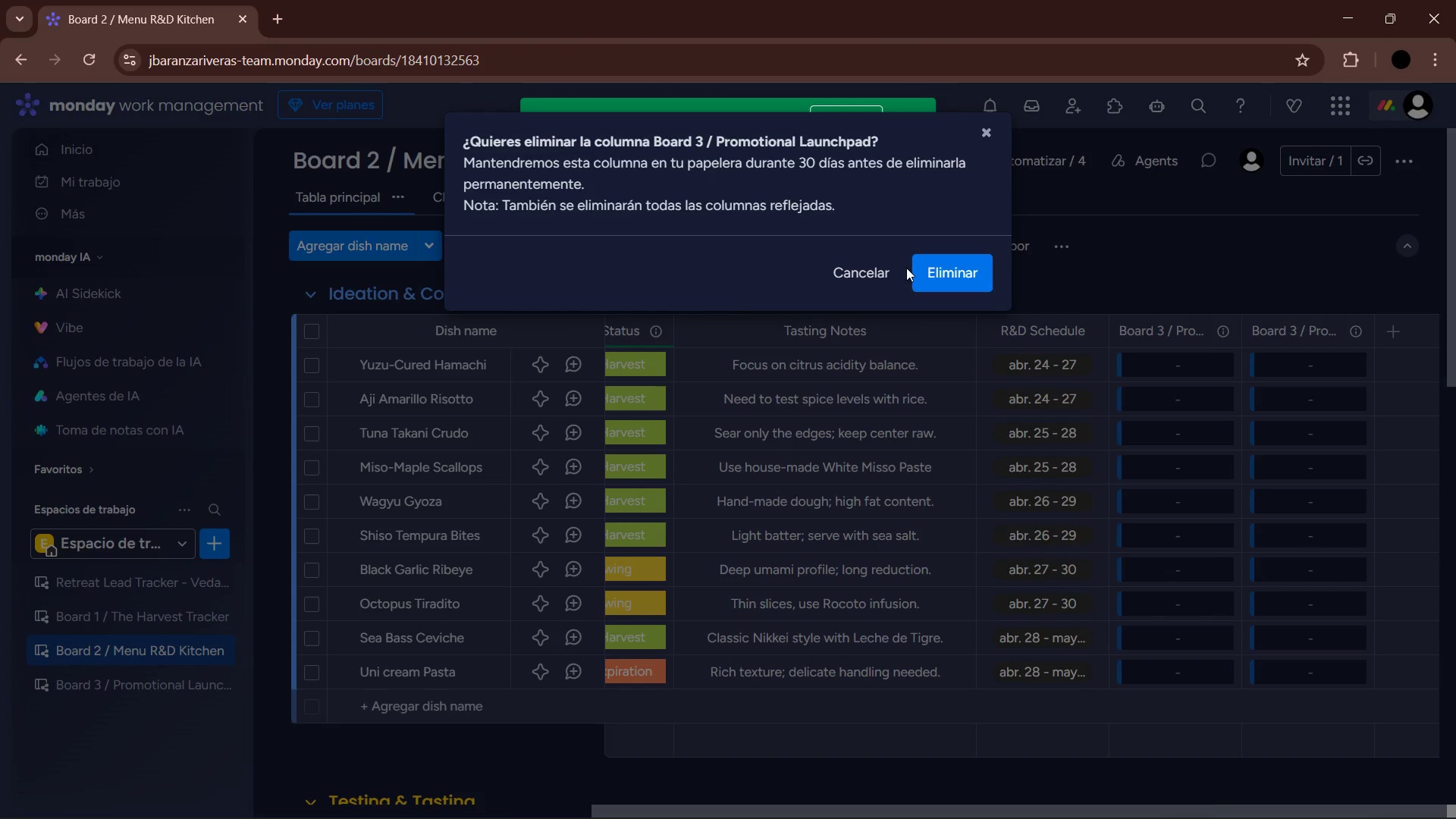 
double_click([915, 266])
 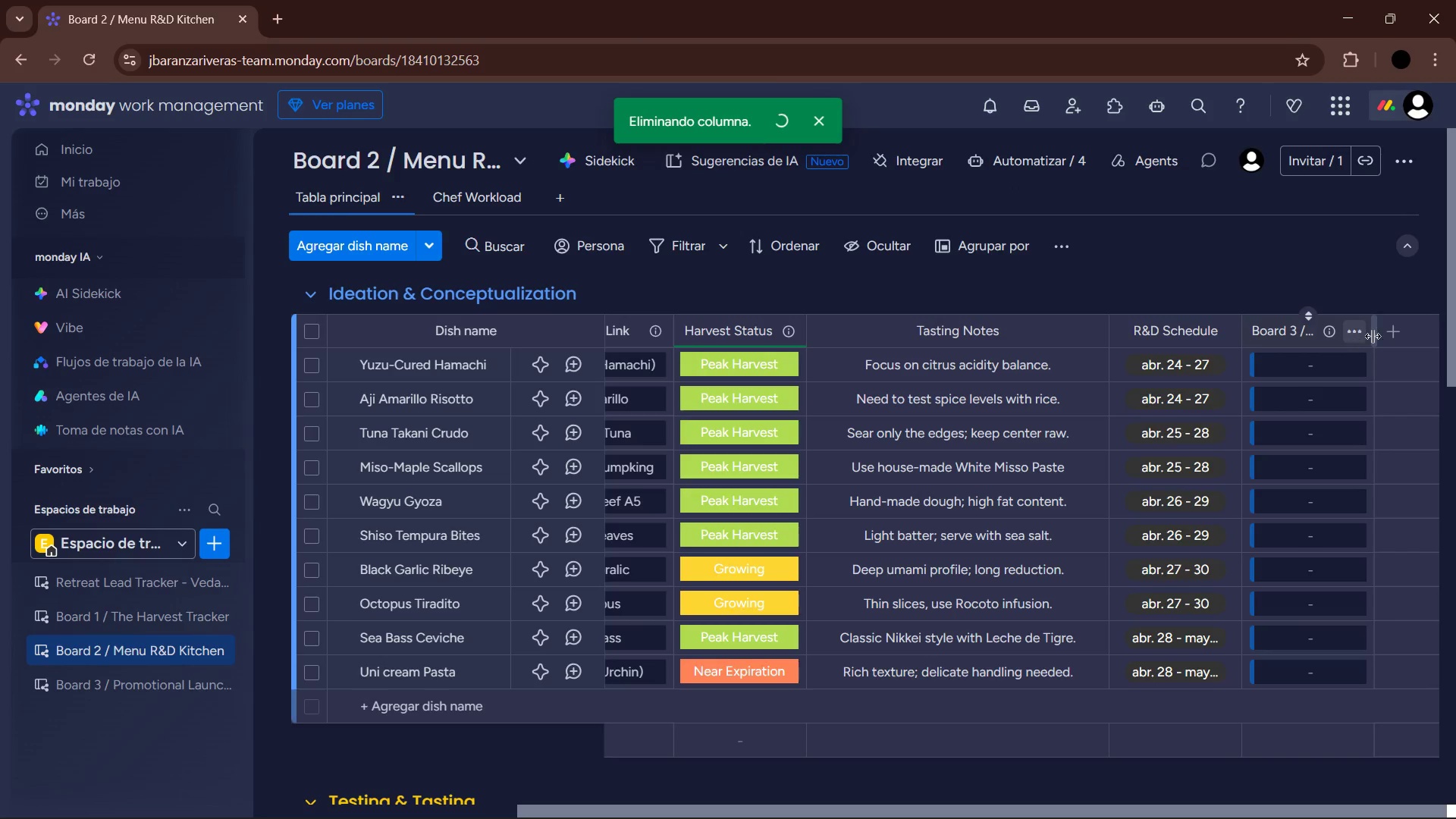 
left_click([1358, 326])
 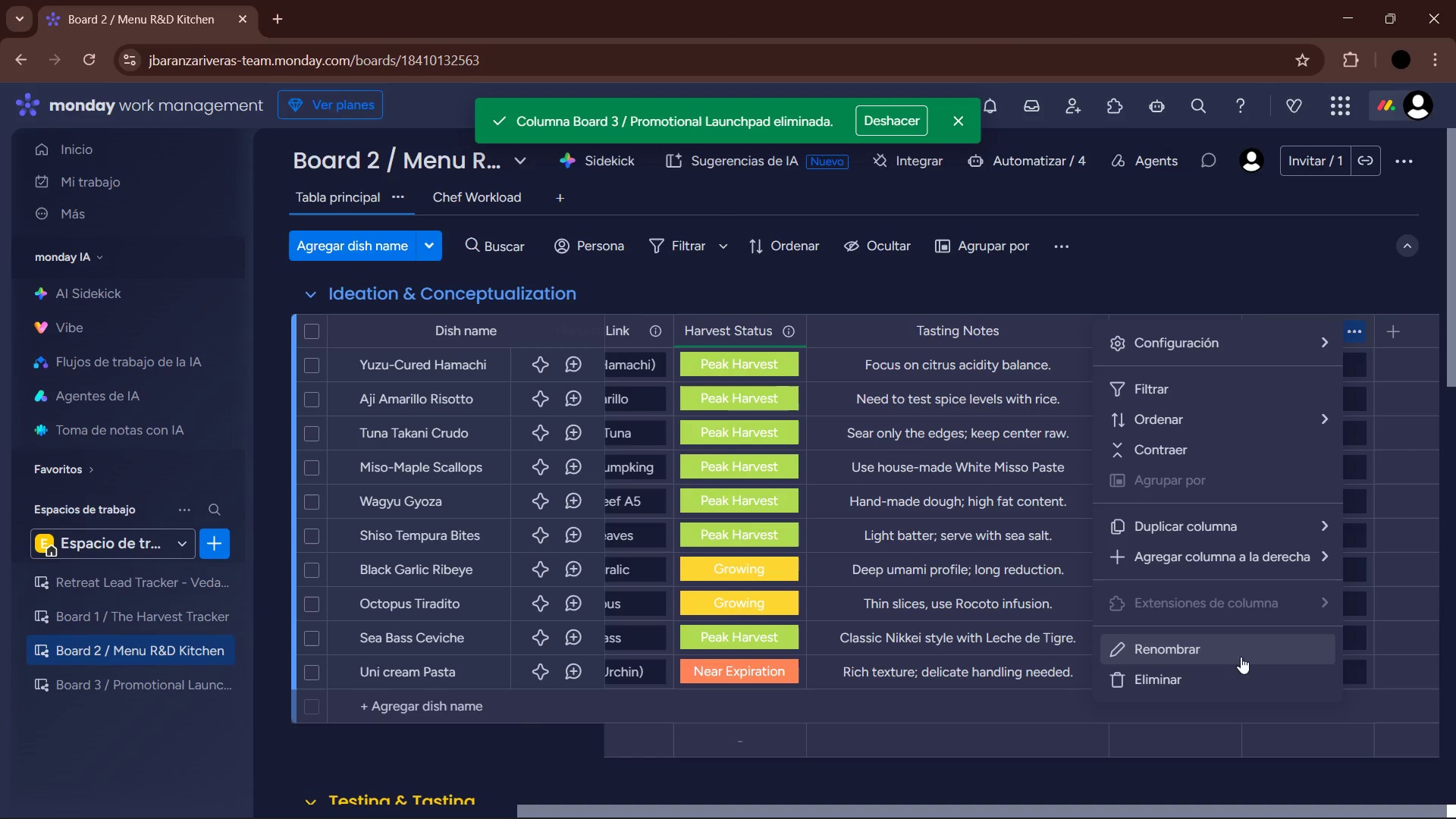 
left_click([1229, 674])
 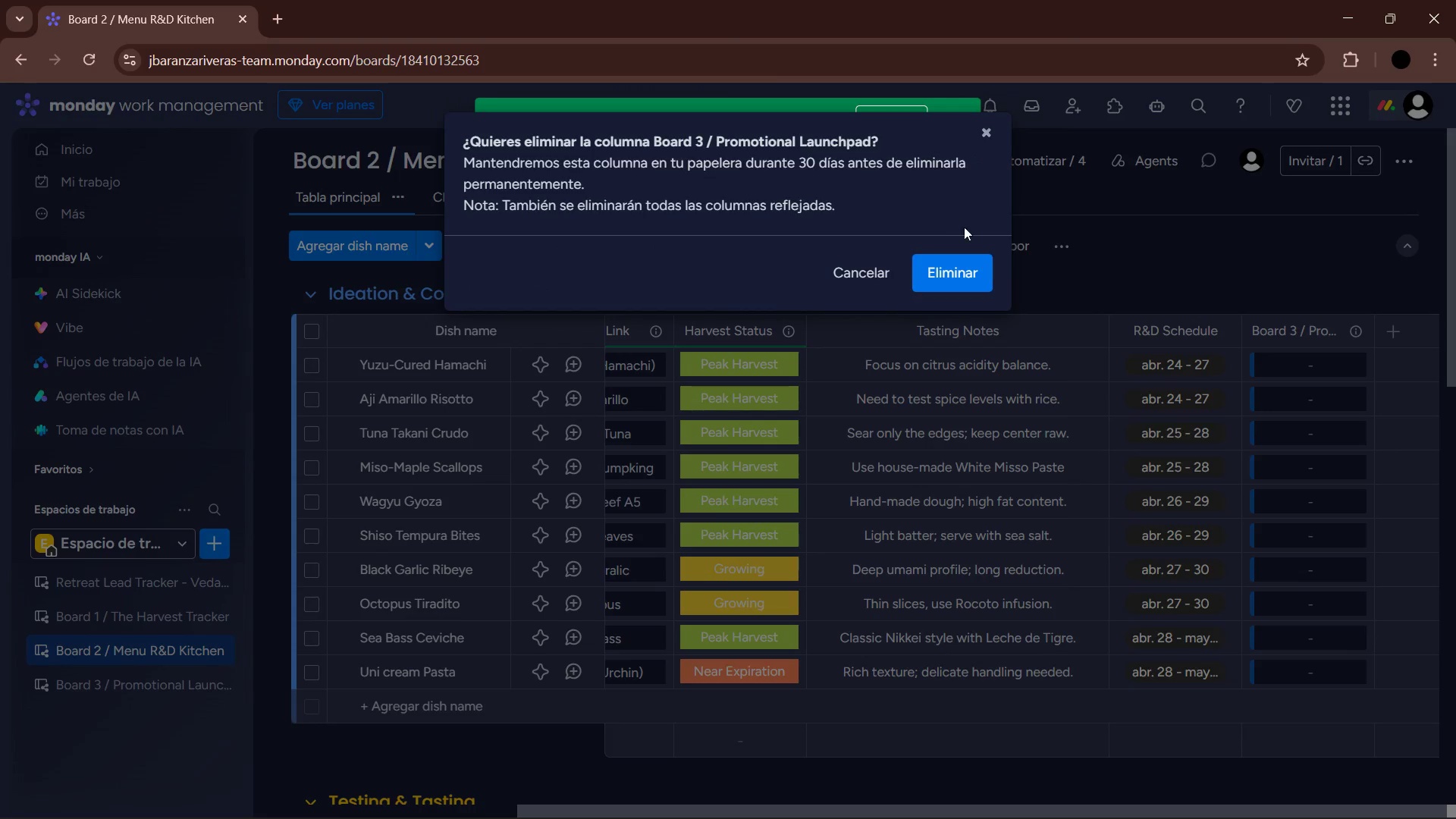 
left_click([949, 268])
 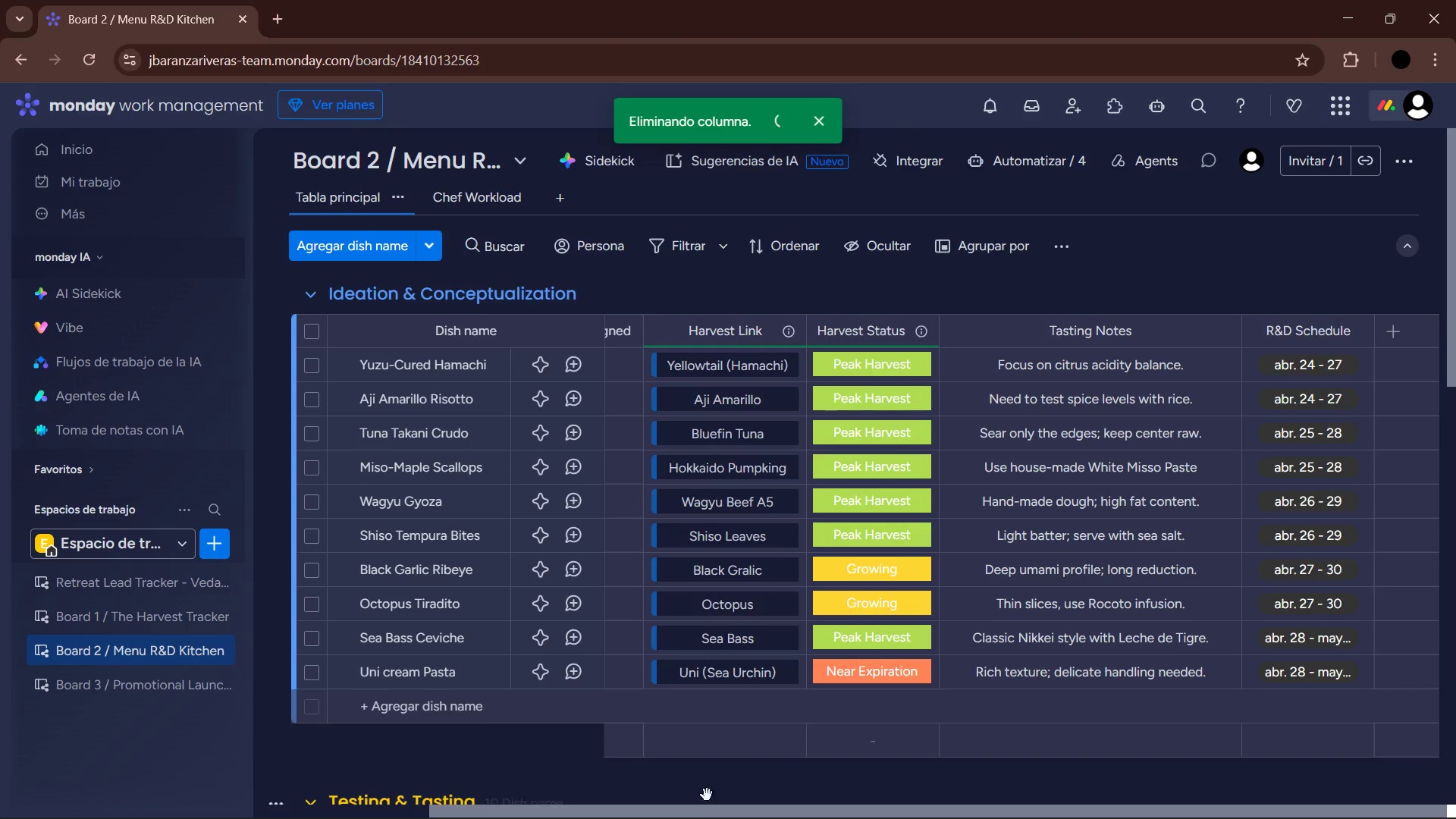 
left_click_drag(start_coordinate=[692, 811], to_coordinate=[454, 811])
 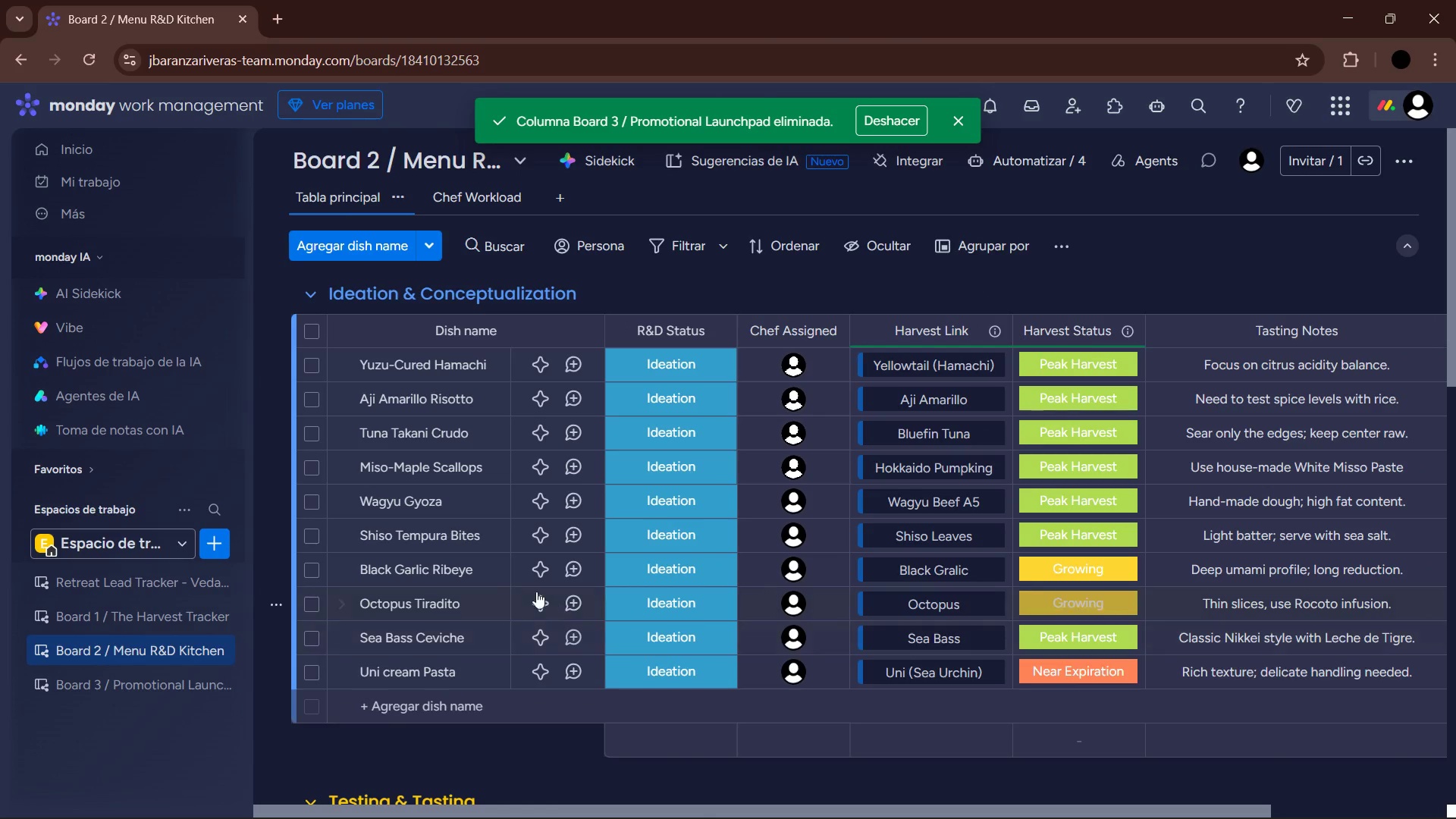 
scroll: coordinate [513, 582], scroll_direction: down, amount: 5.0
 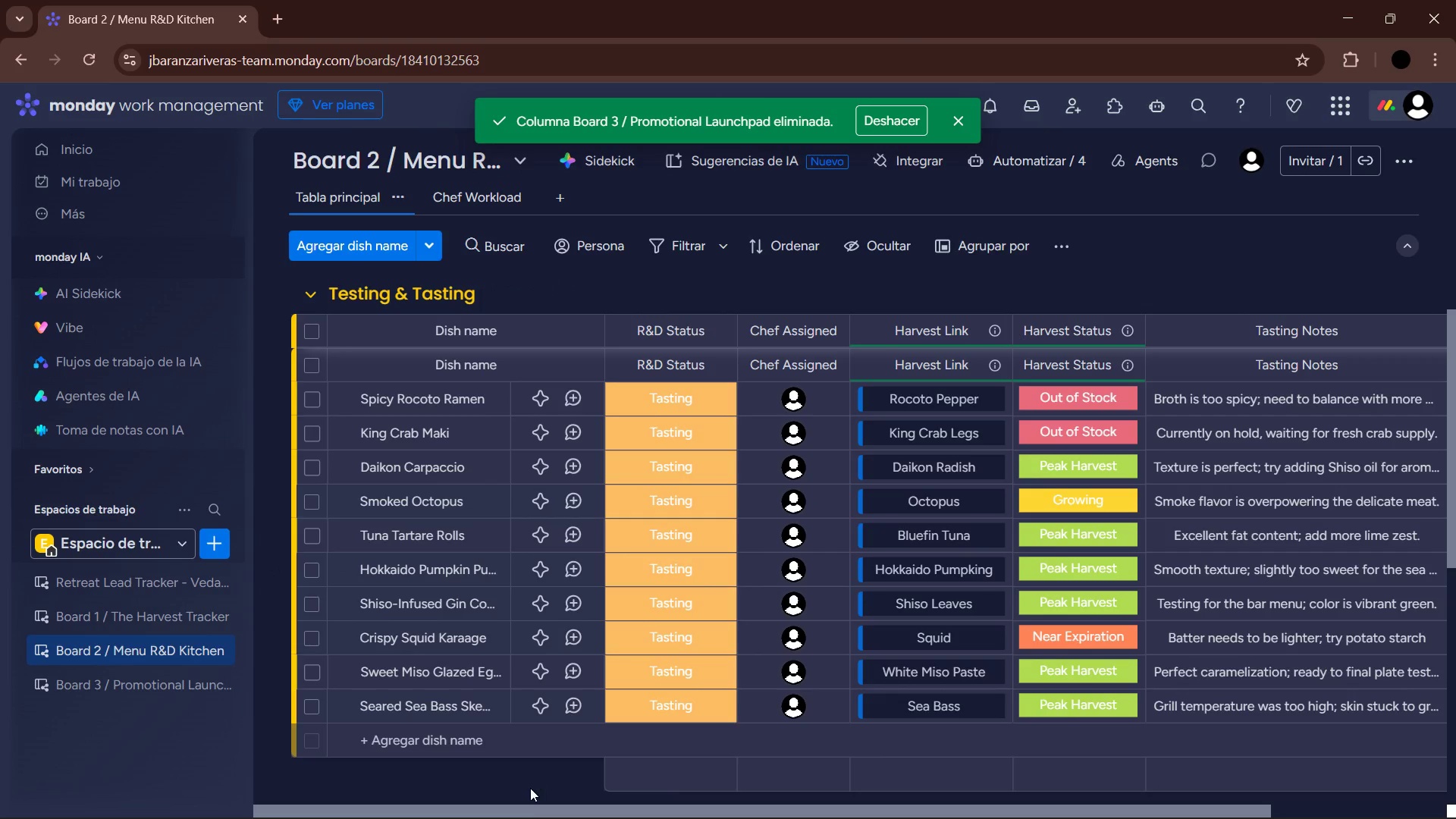 
left_click_drag(start_coordinate=[522, 809], to_coordinate=[439, 799])
 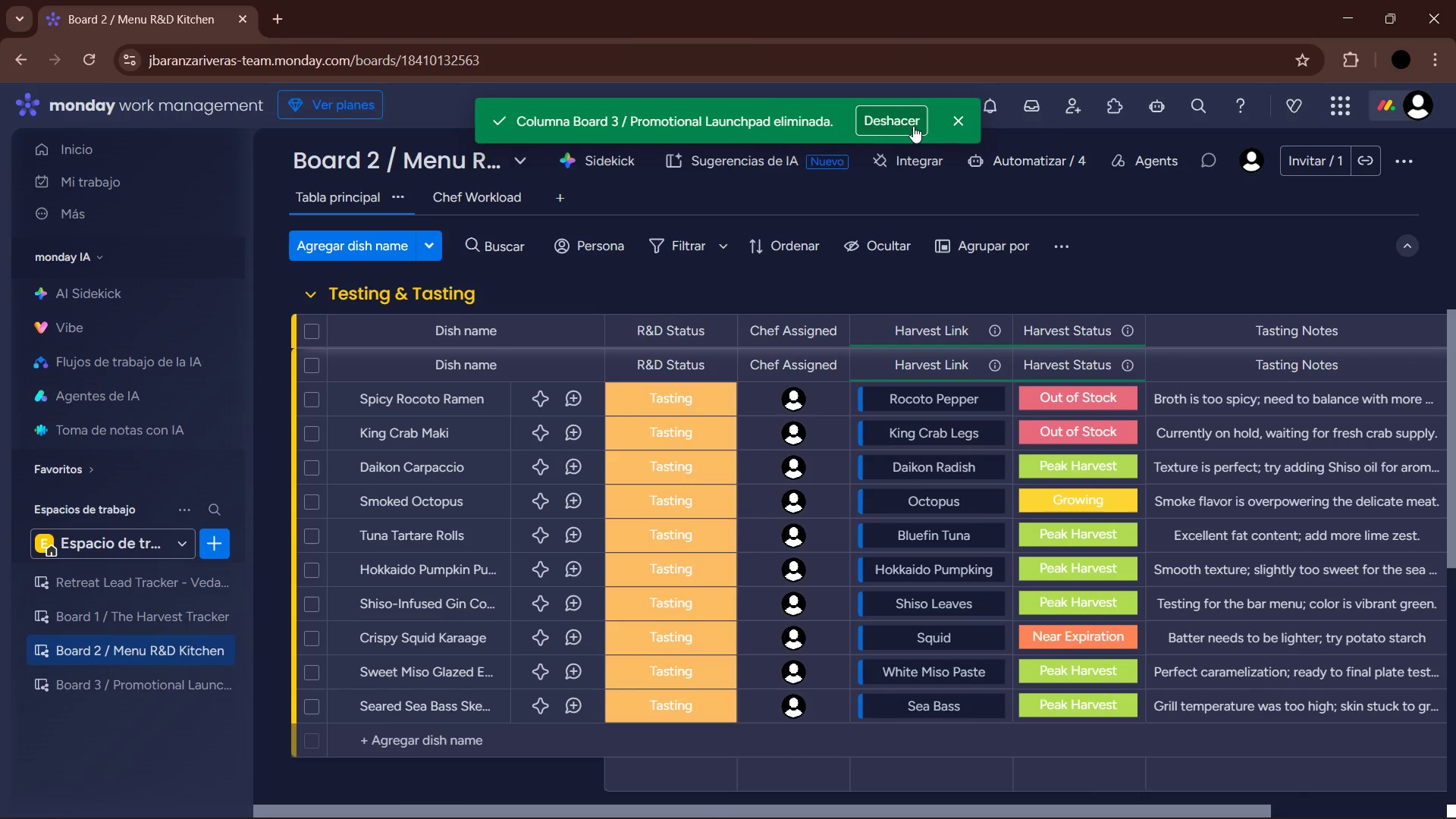 
left_click([902, 125])
 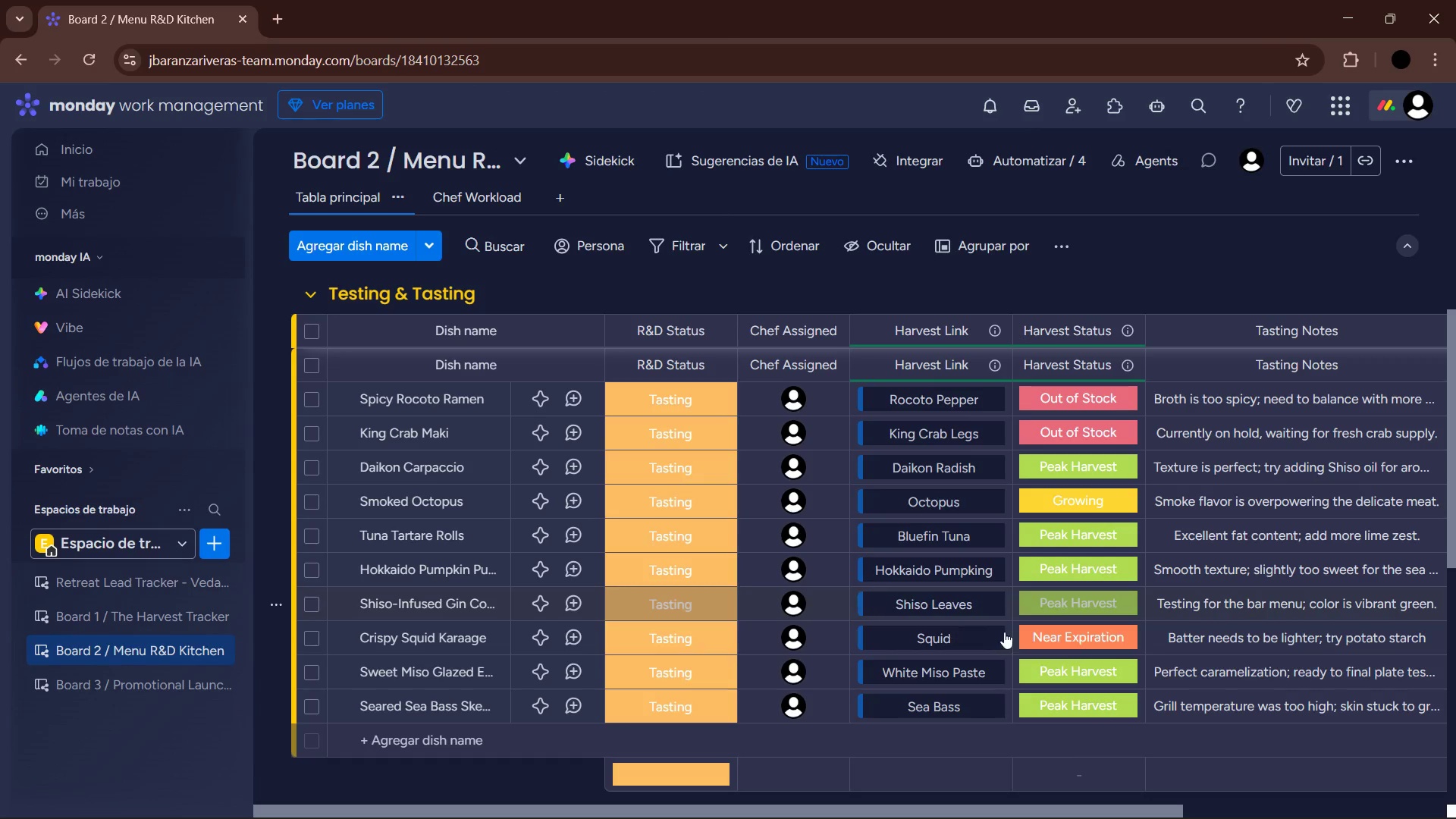 
left_click_drag(start_coordinate=[1084, 812], to_coordinate=[1445, 748])
 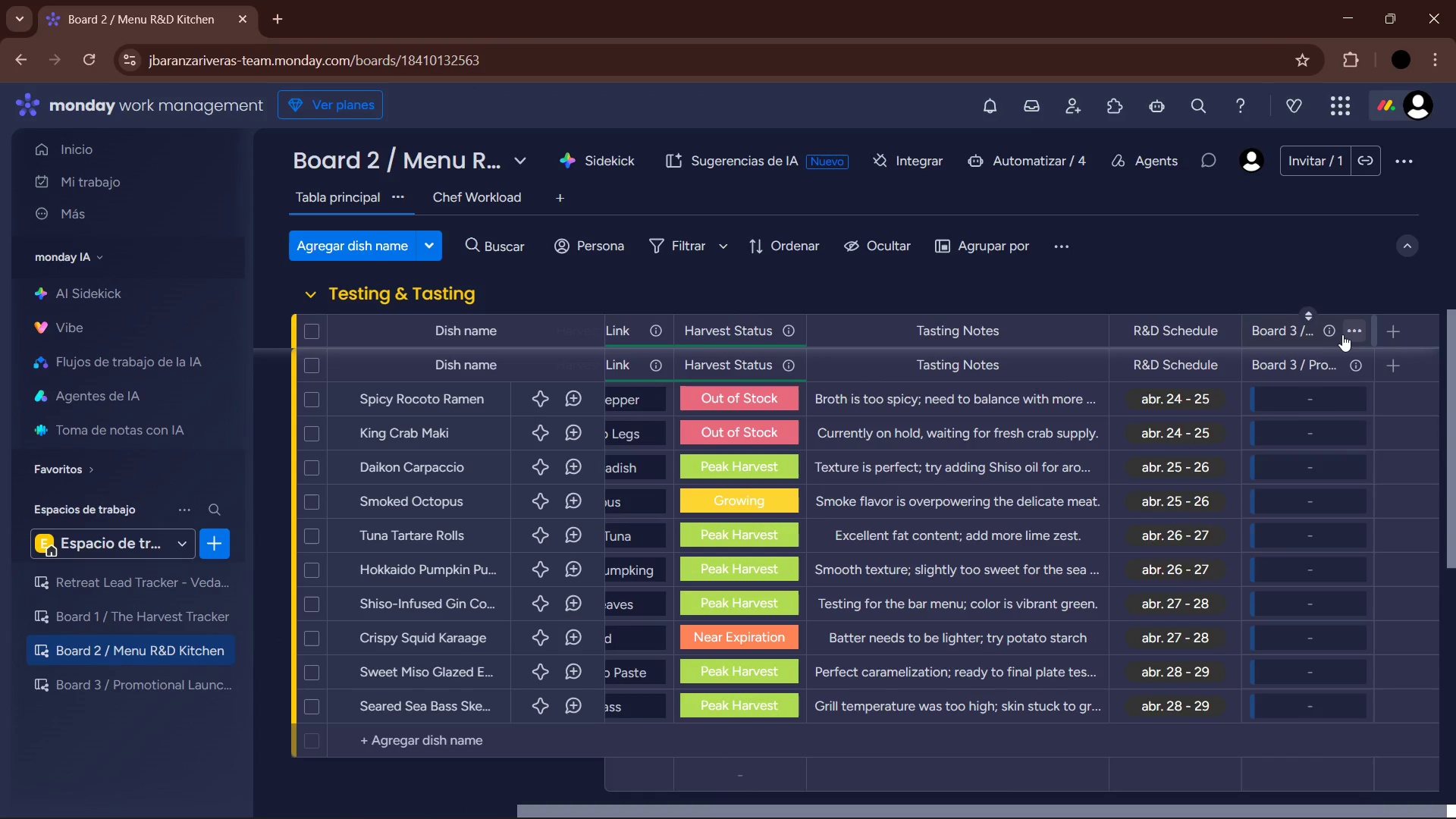 
left_click([1349, 332])
 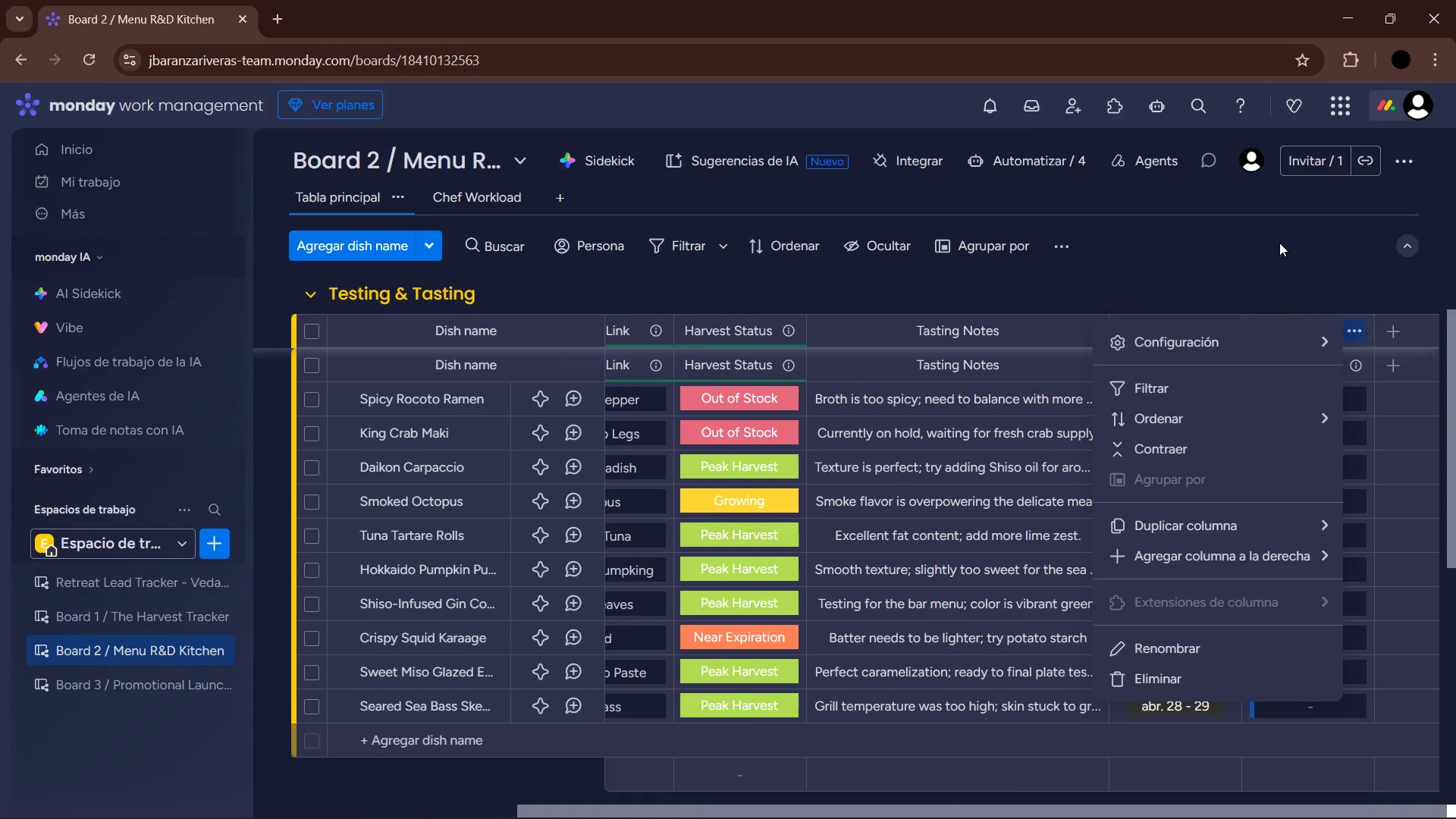 
left_click([1272, 260])
 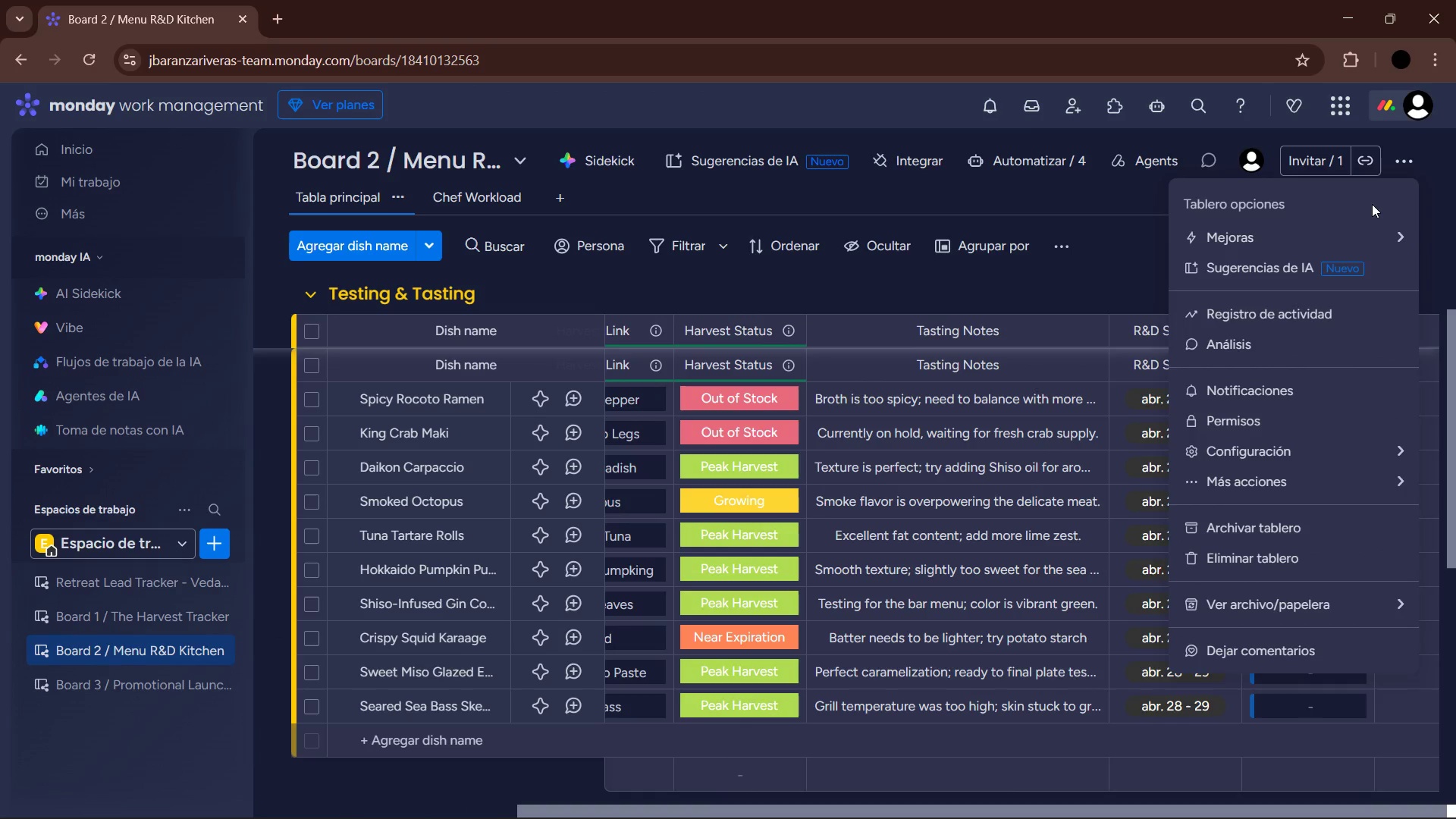 
wait(8.25)
 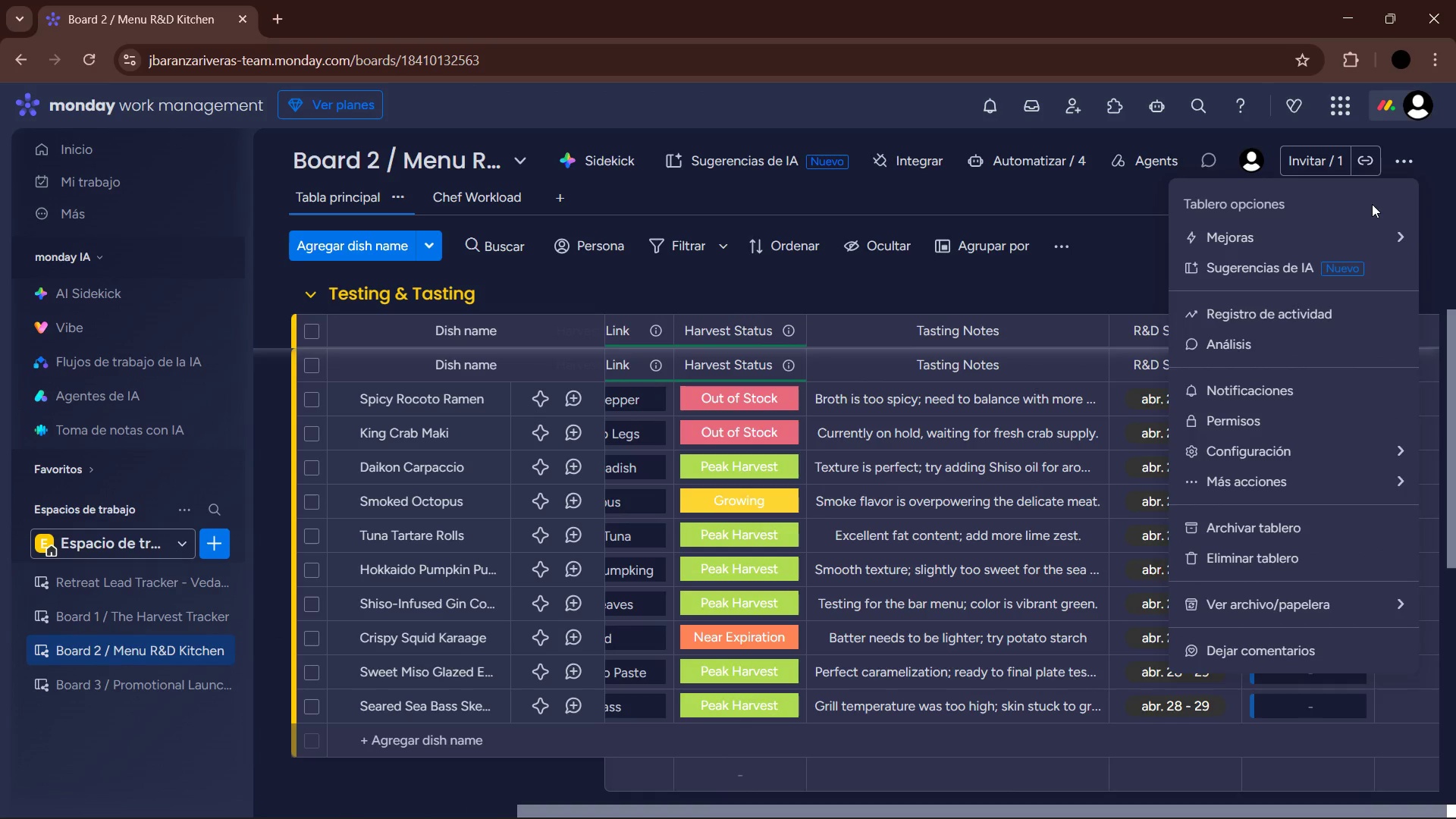 
left_click([1051, 641])
 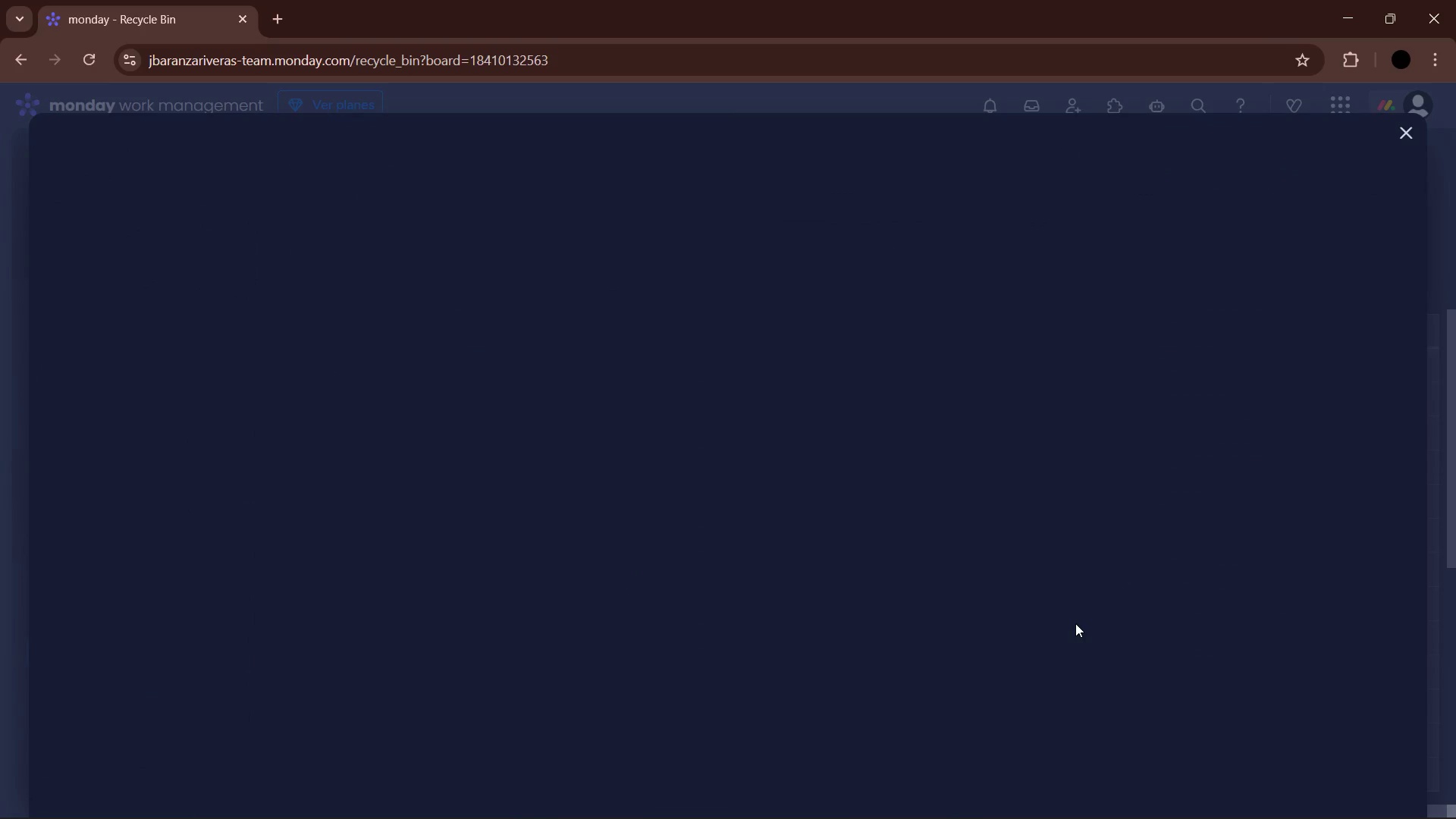 
mouse_move([1068, 588])
 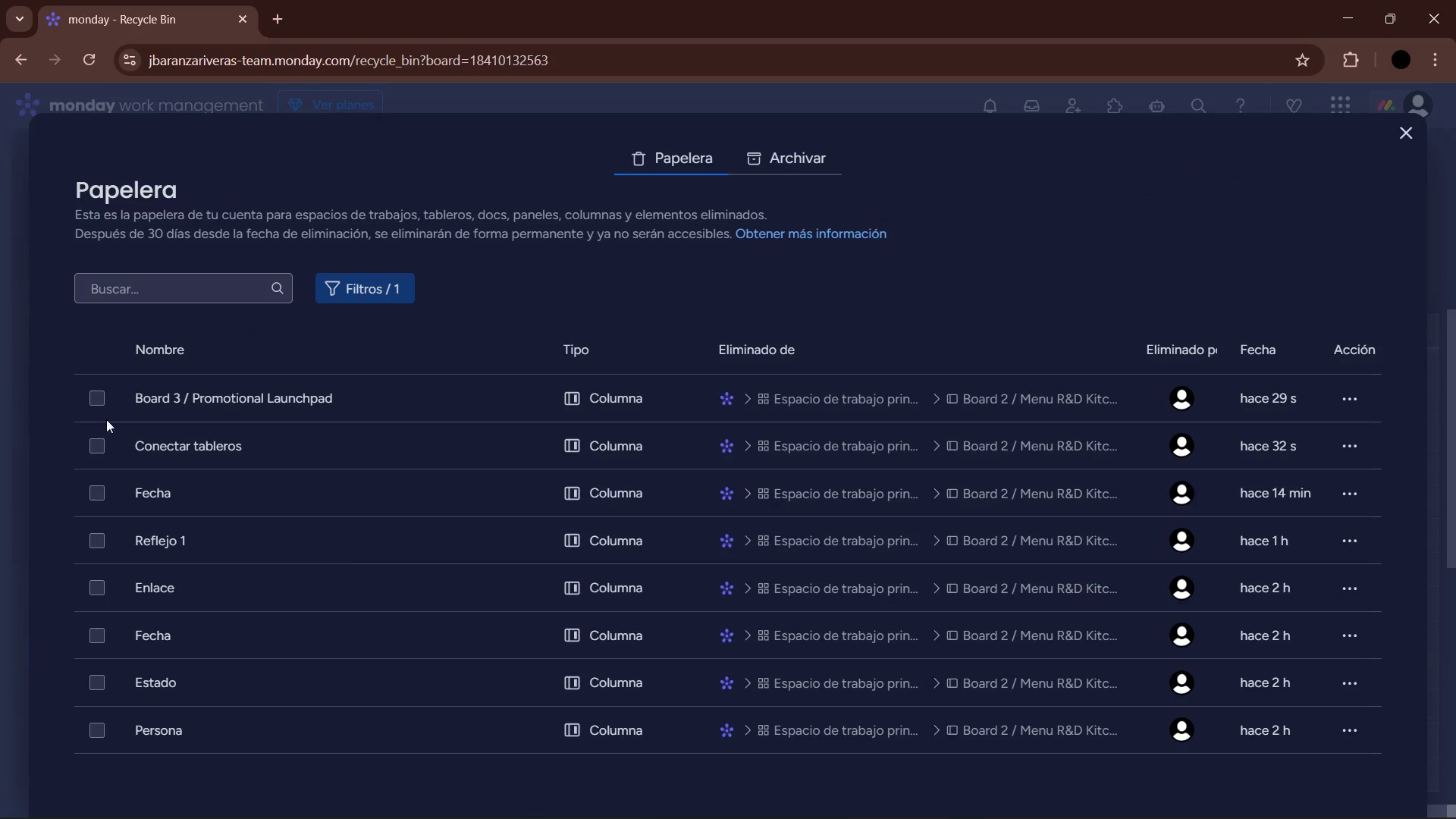 
left_click([96, 400])
 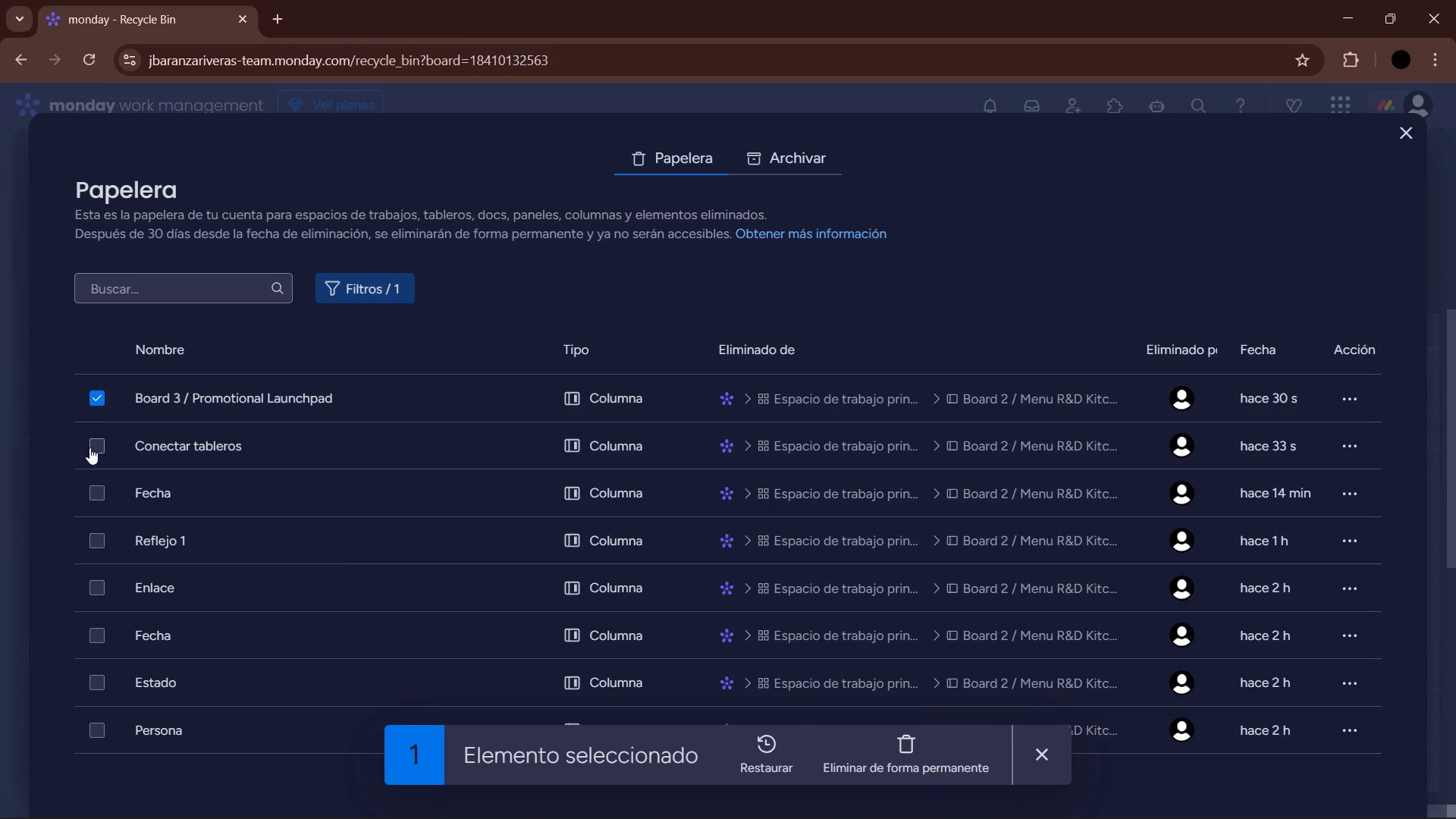 
left_click([89, 447])
 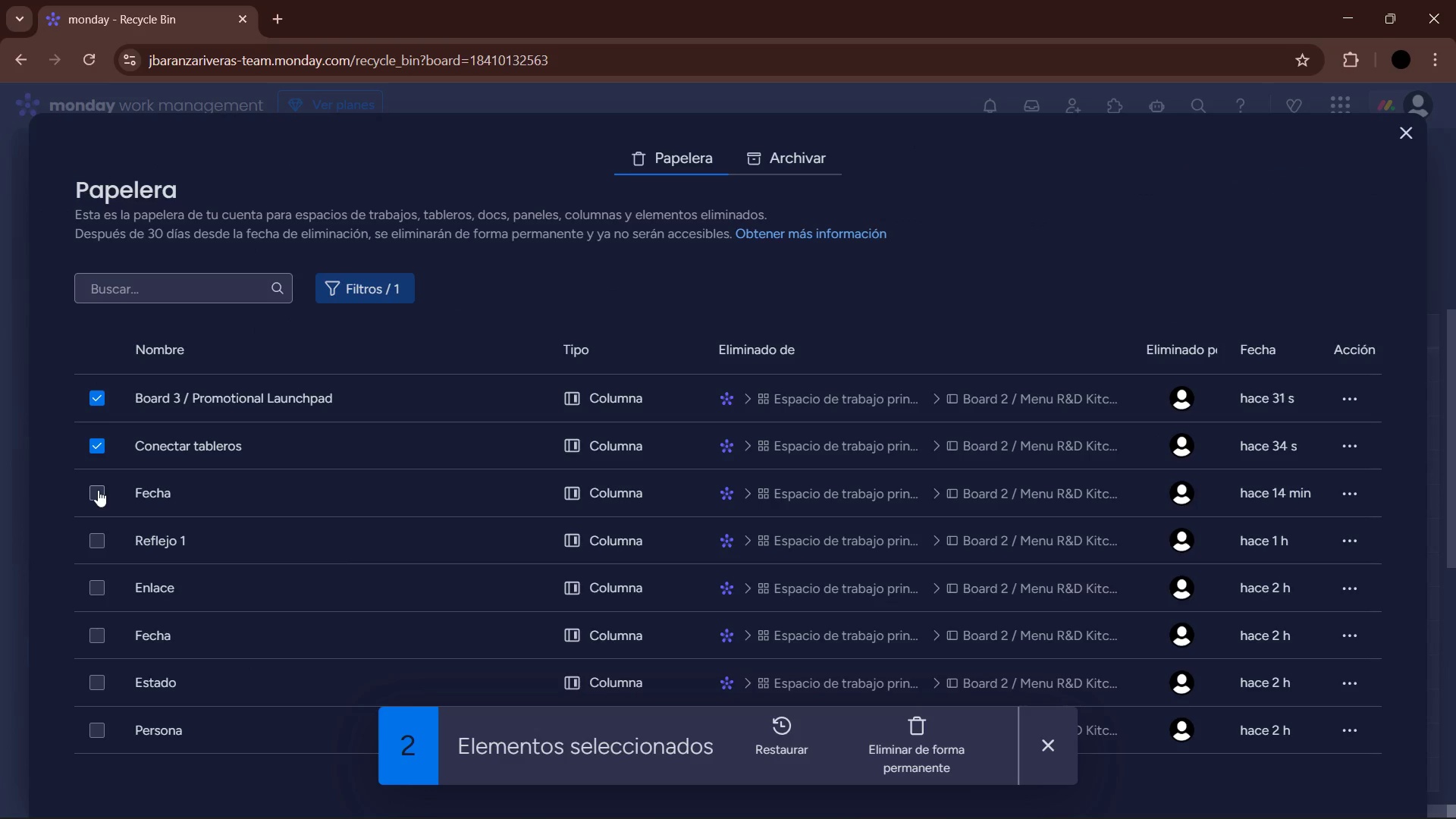 
left_click([98, 490])
 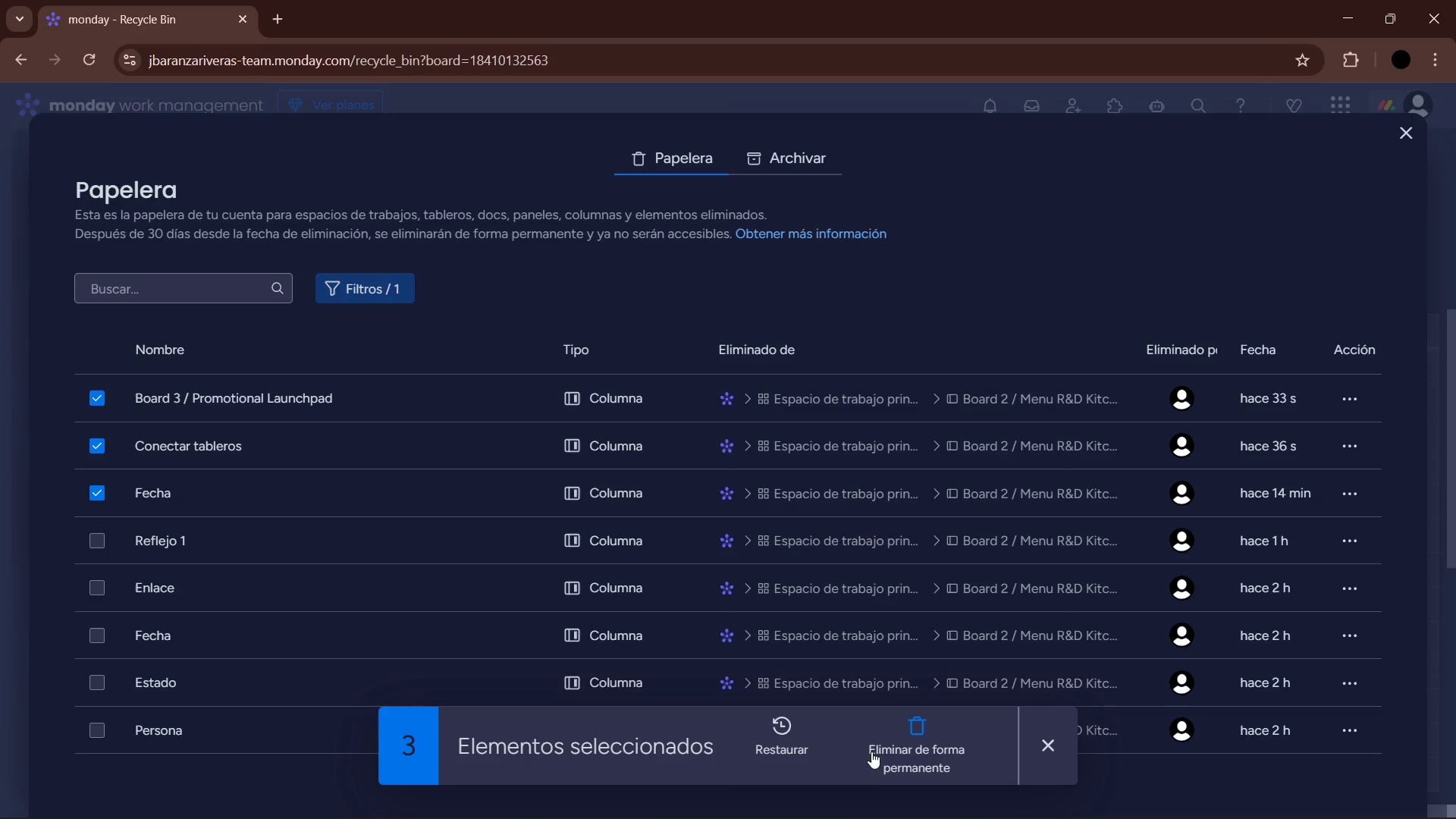 
wait(7.09)
 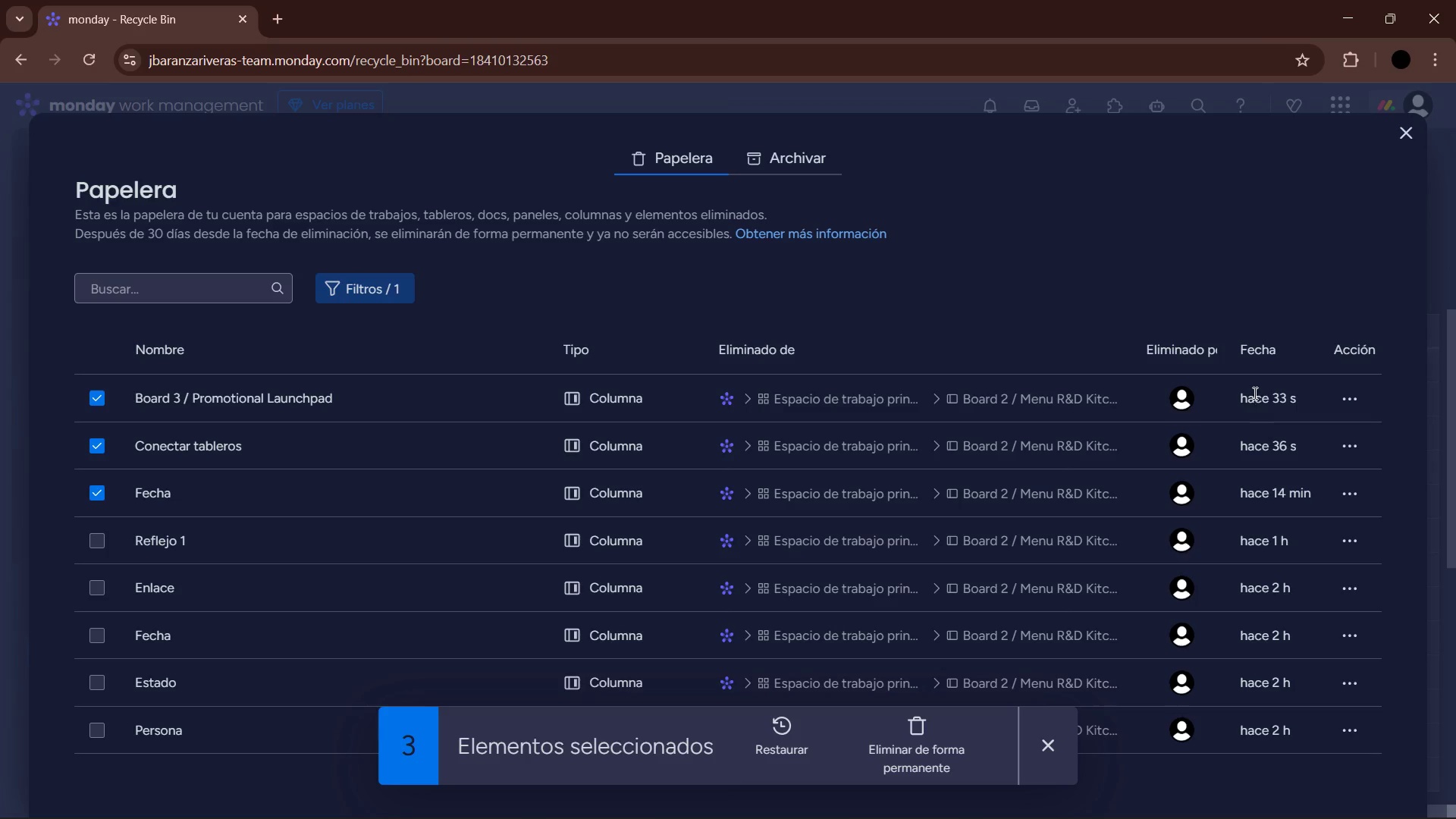 
left_click([1403, 133])
 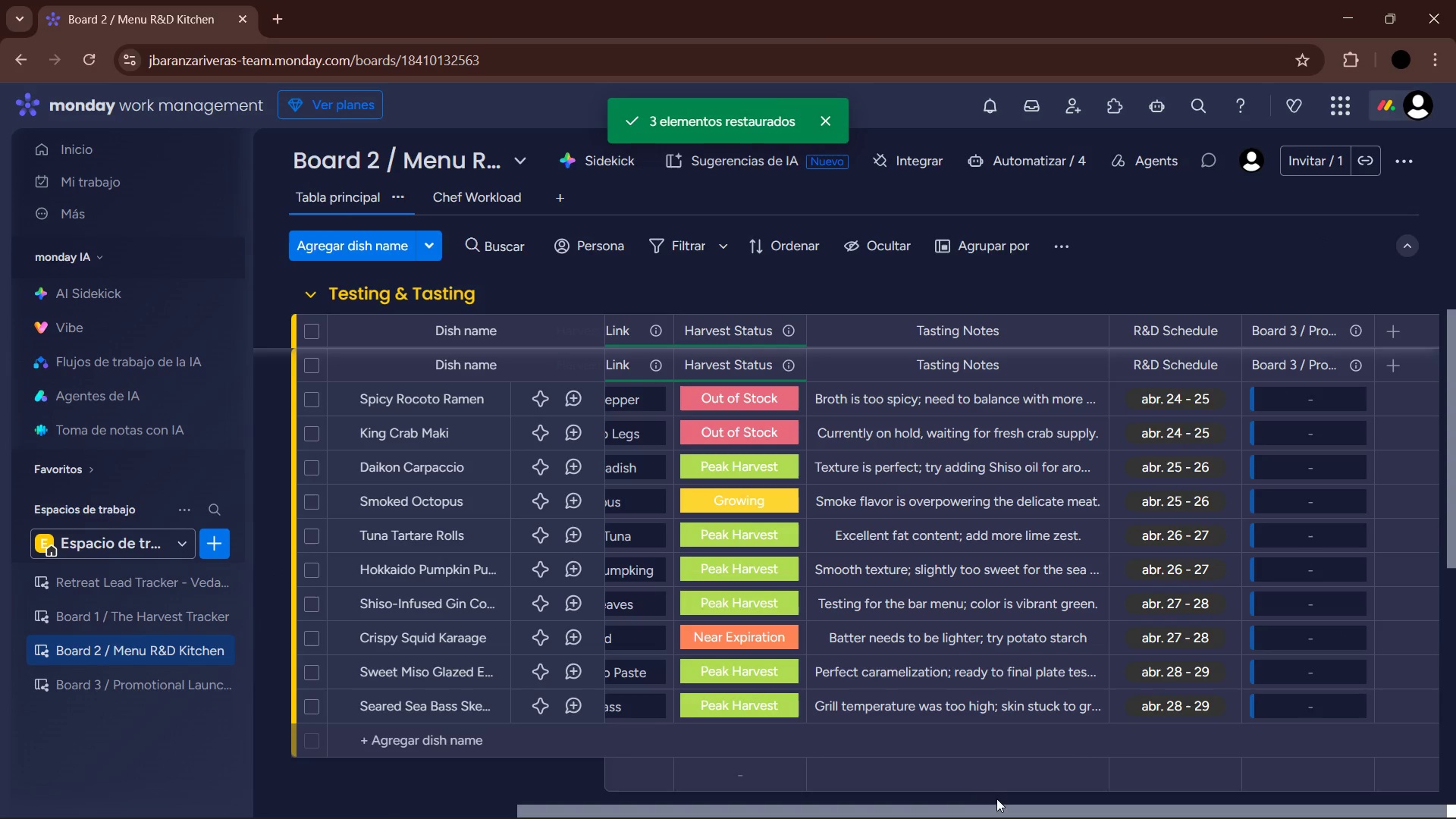 
left_click_drag(start_coordinate=[620, 804], to_coordinate=[565, 802])
 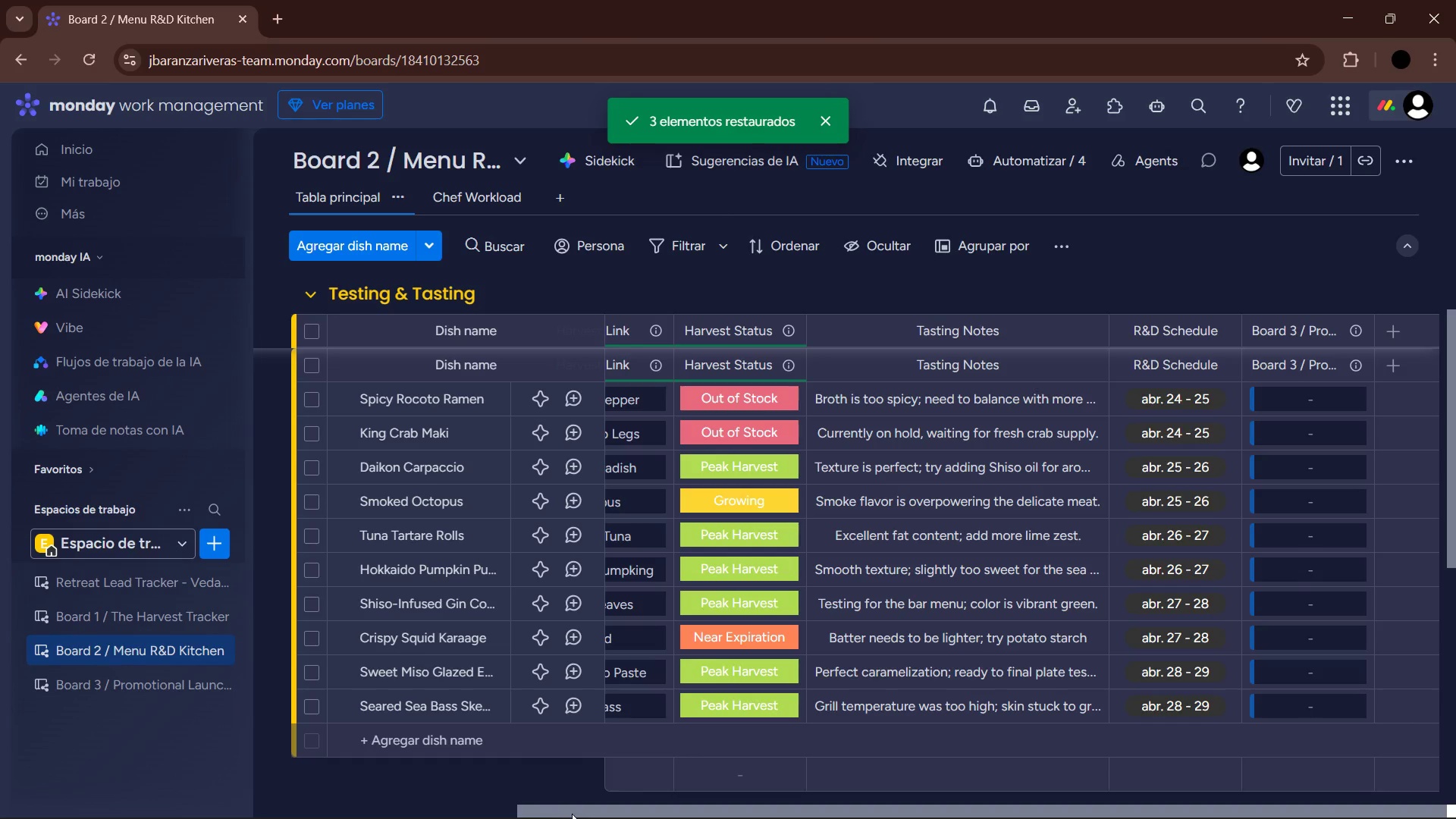 
left_click_drag(start_coordinate=[572, 814], to_coordinate=[697, 808])
 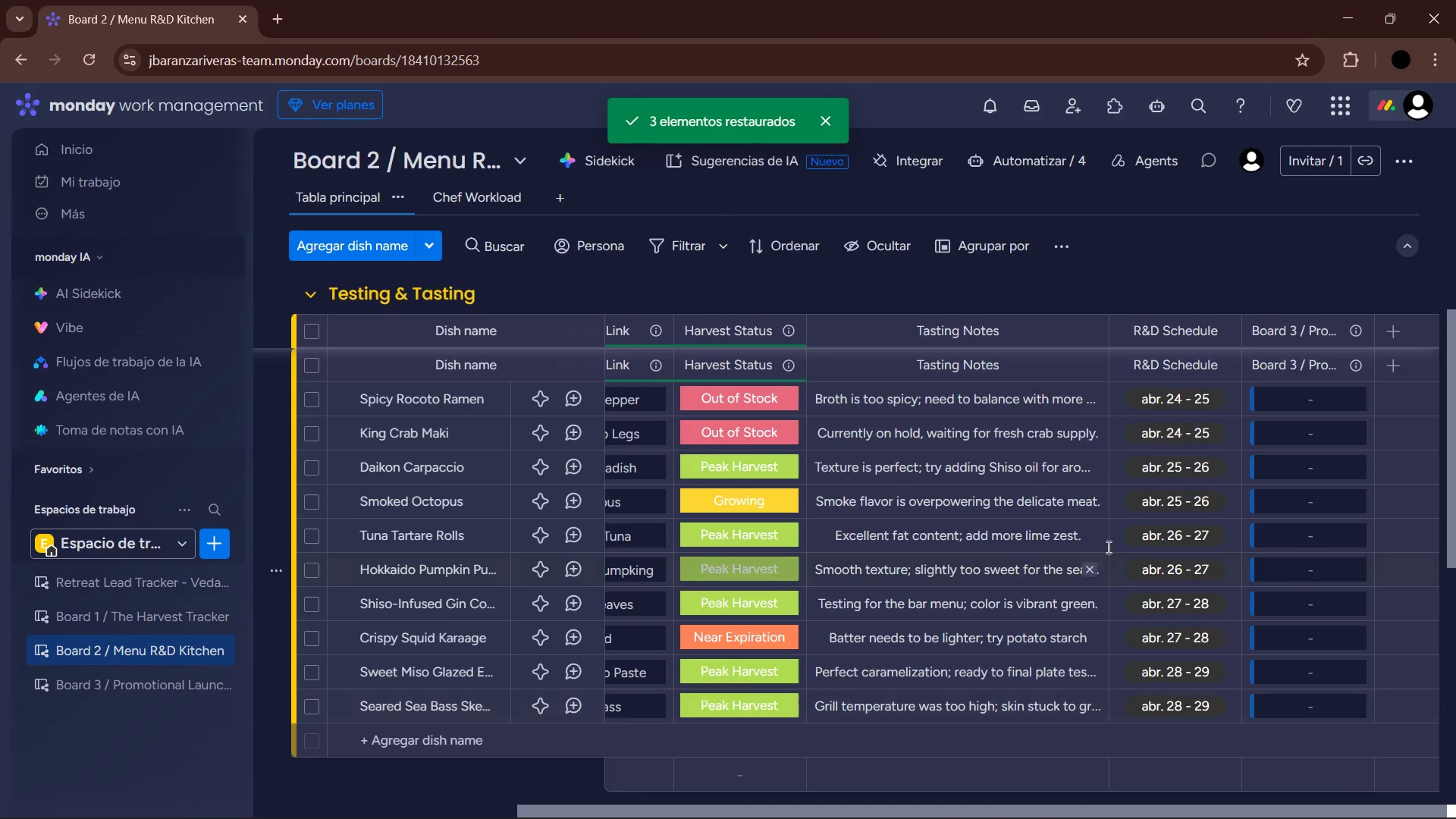 
scroll: coordinate [1129, 538], scroll_direction: up, amount: 12.0
 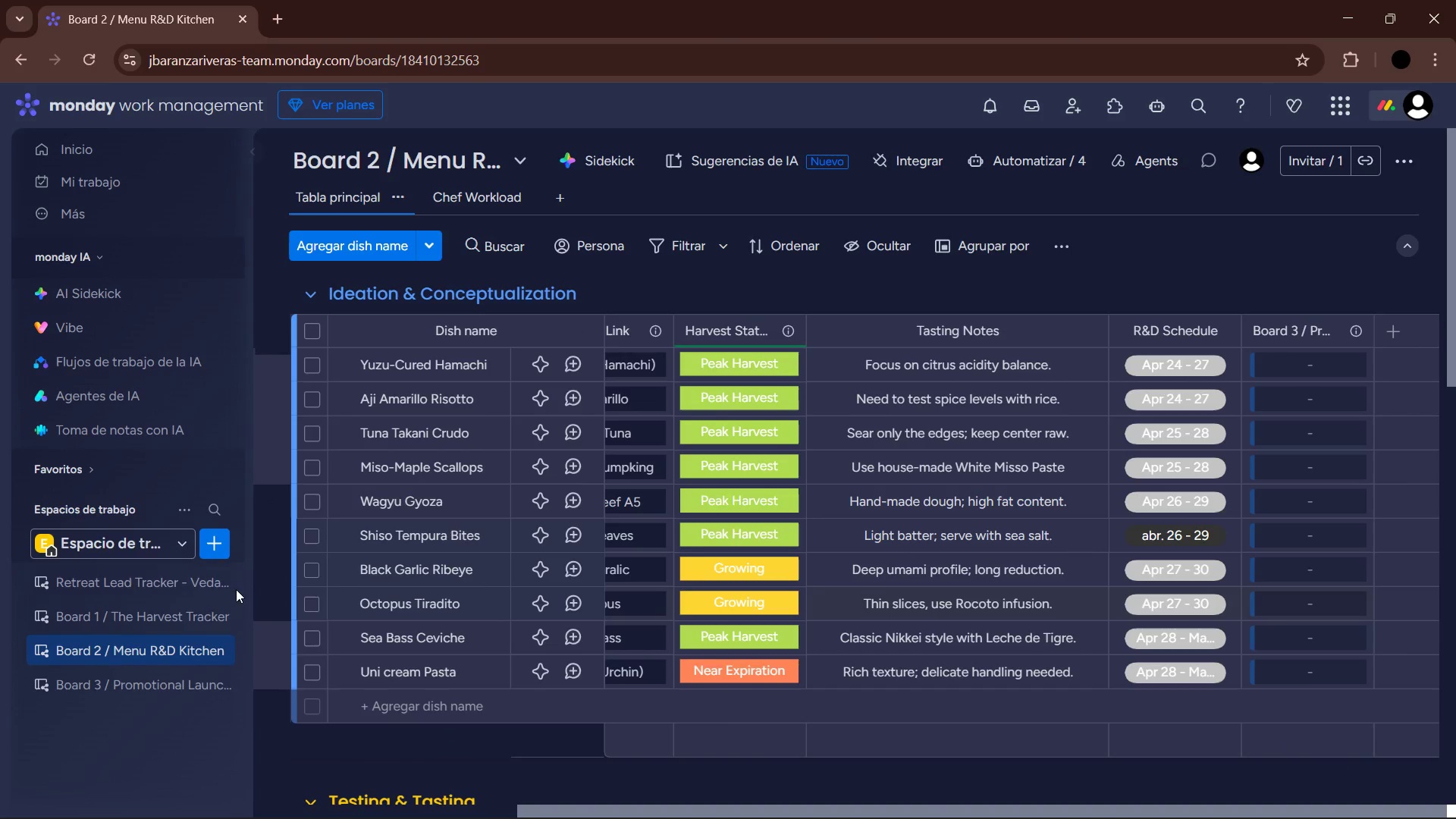 
left_click([194, 613])
 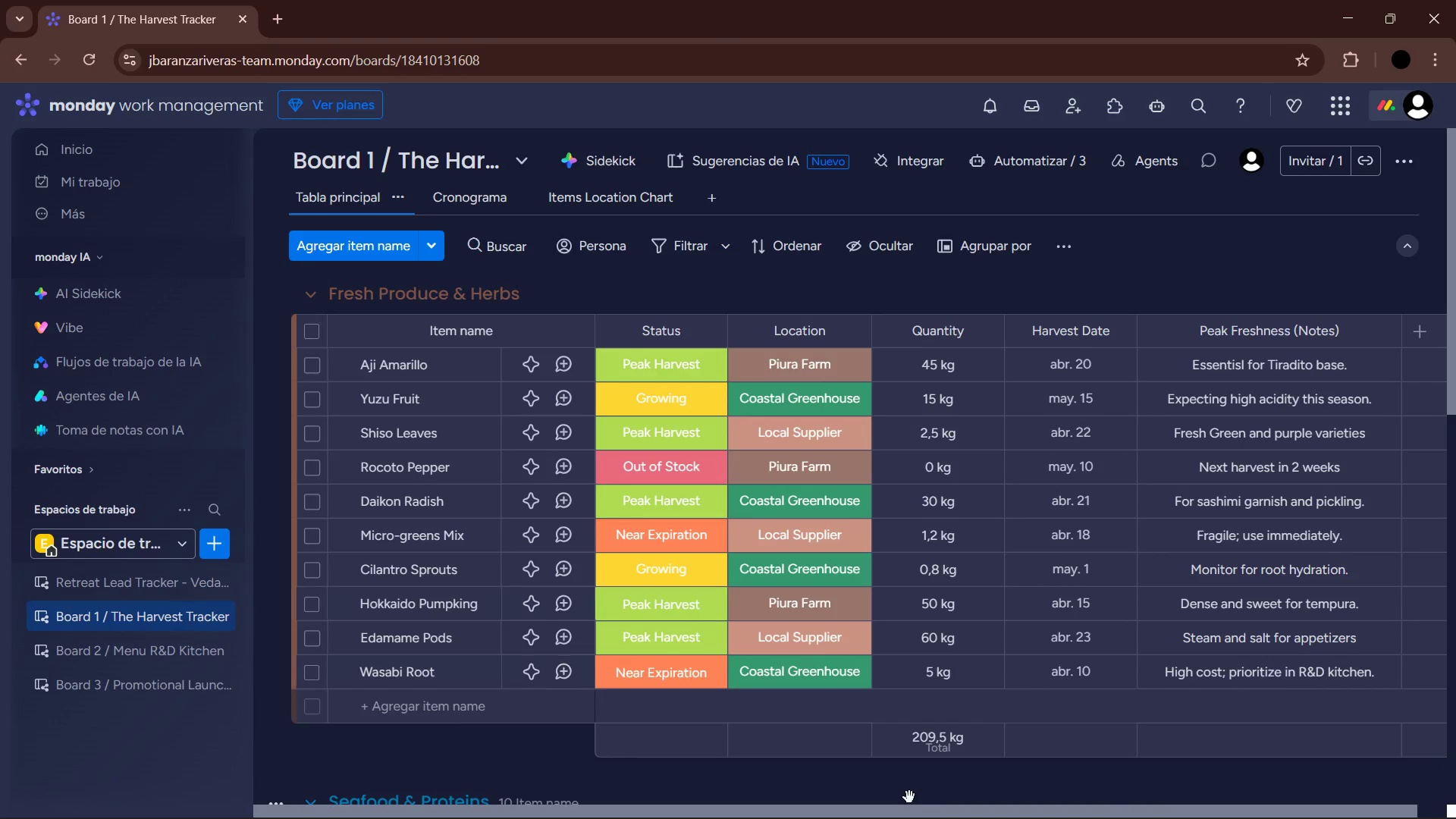 
left_click_drag(start_coordinate=[905, 812], to_coordinate=[752, 787])
 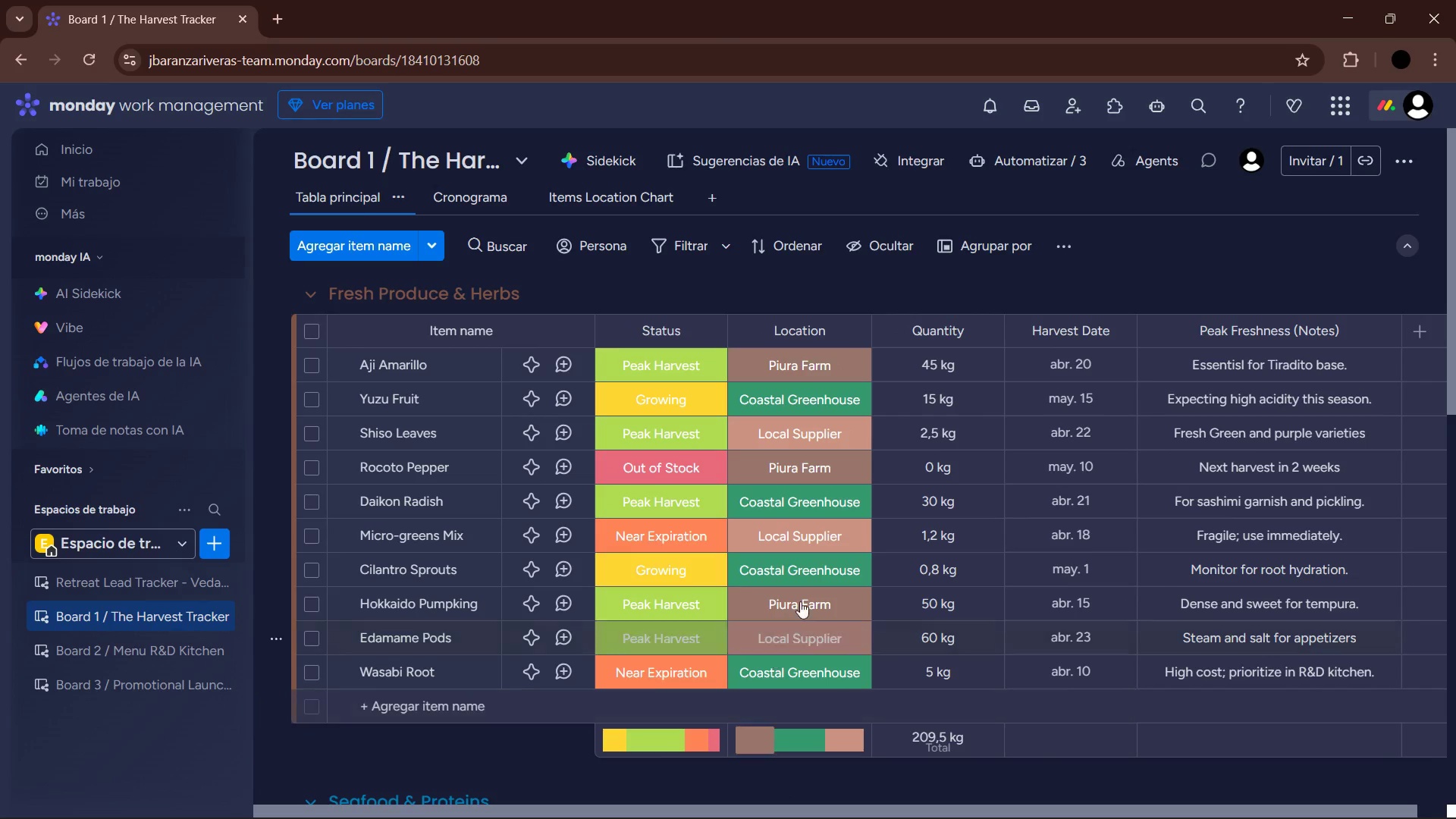 
scroll: coordinate [806, 566], scroll_direction: up, amount: 5.0
 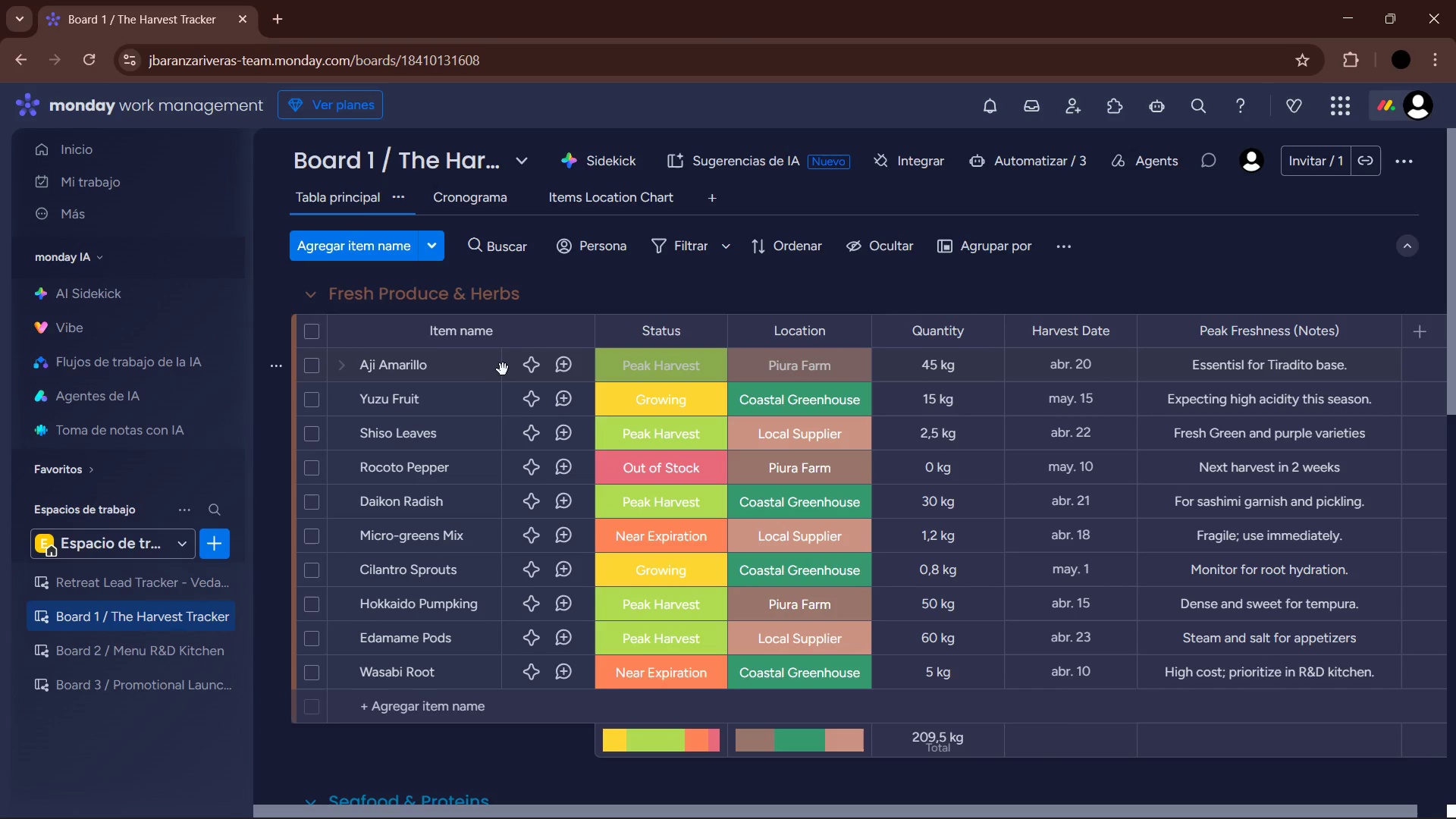 
scroll: coordinate [498, 376], scroll_direction: down, amount: 6.0
 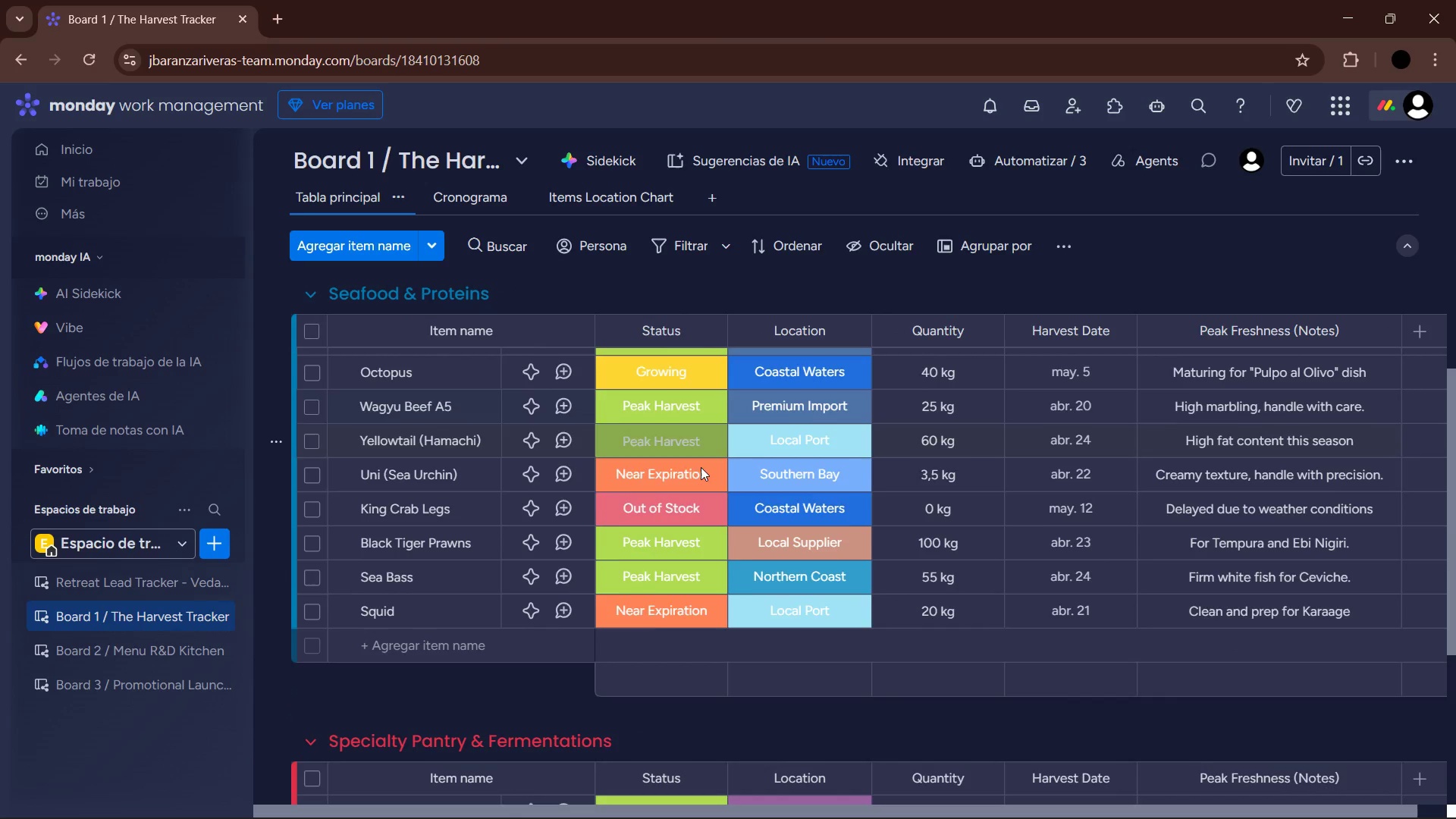 
scroll: coordinate [904, 532], scroll_direction: up, amount: 19.0
 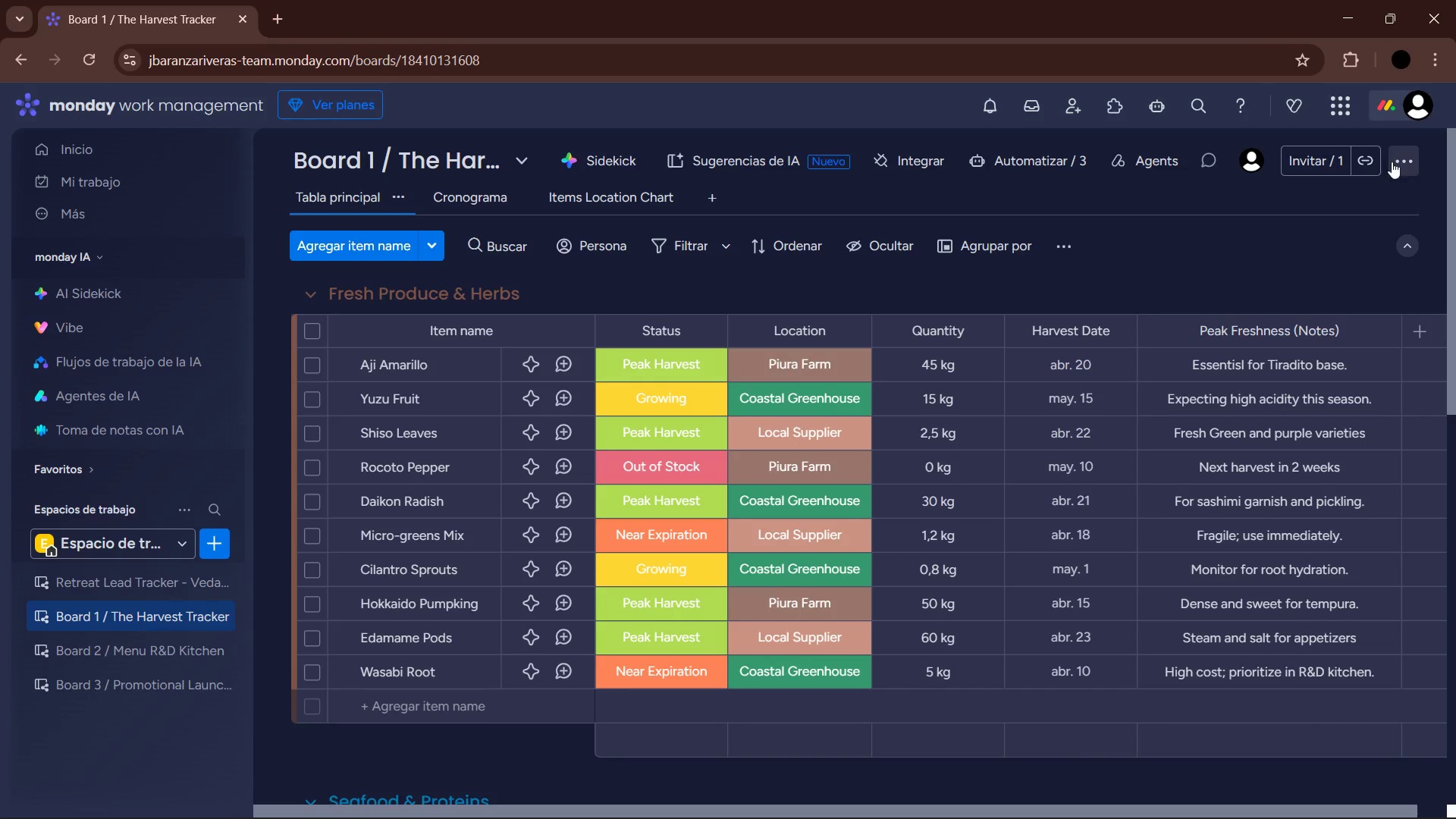 
left_click([1395, 156])
 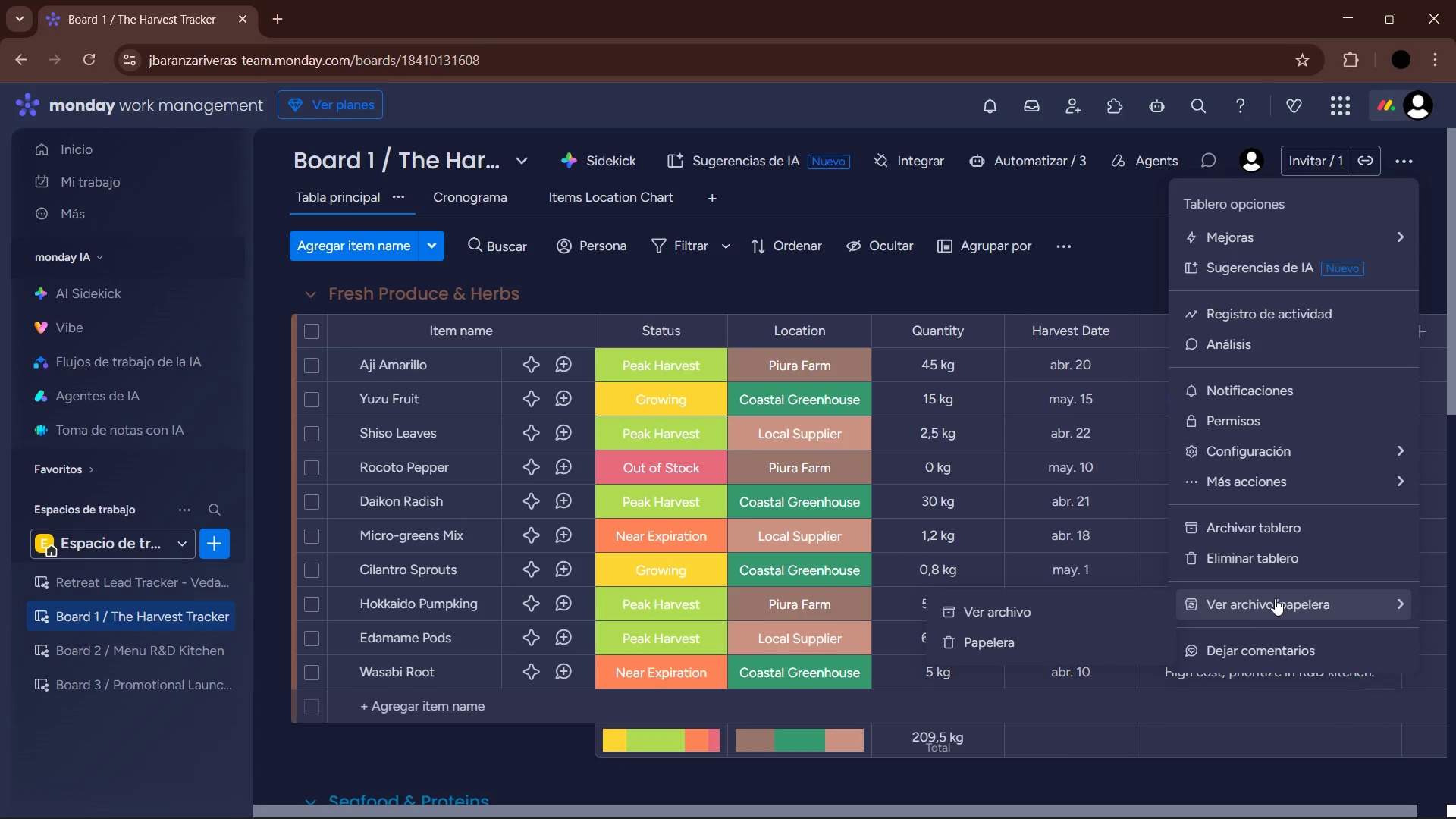 
left_click([1002, 639])
 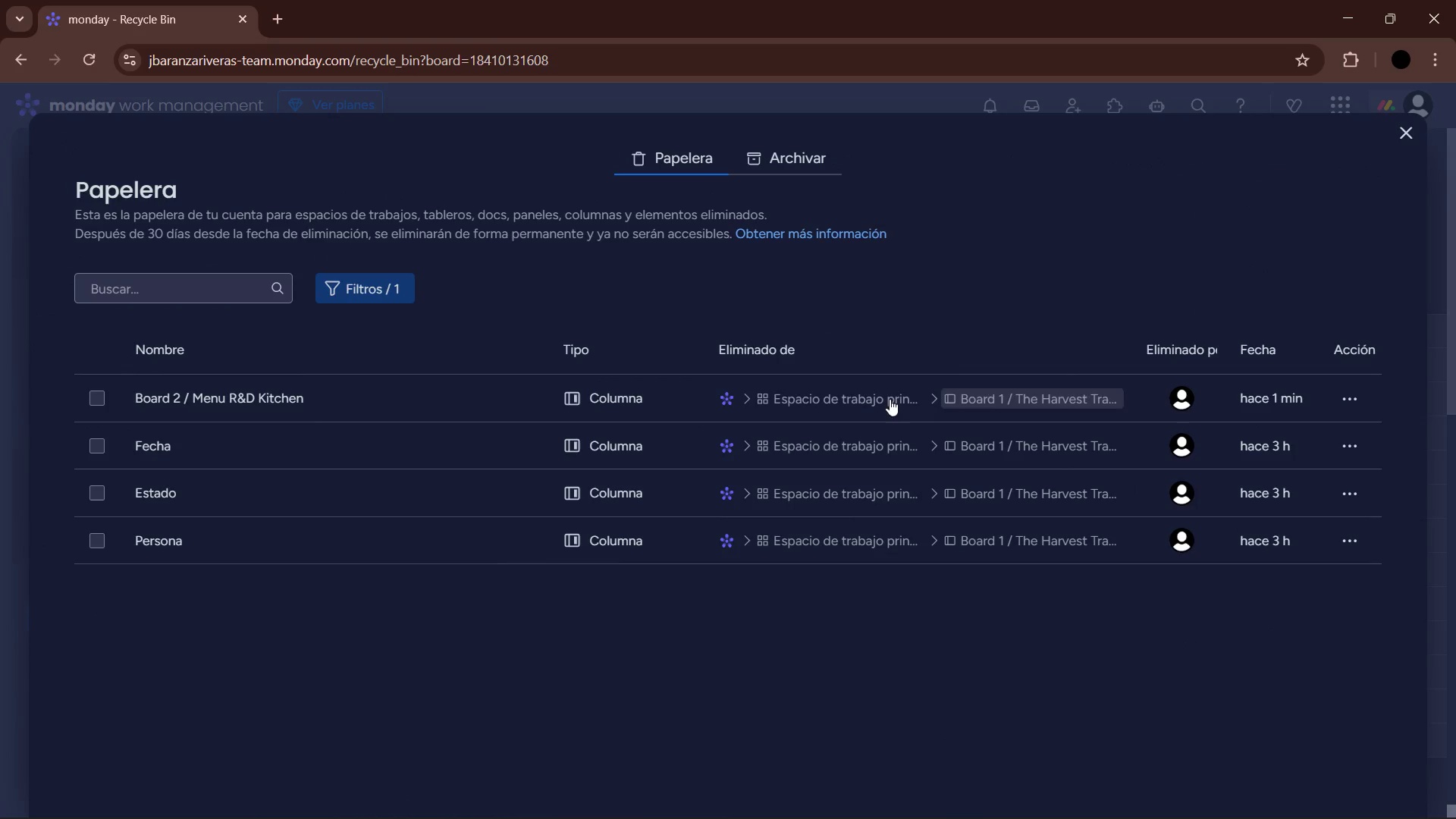 
left_click([96, 400])
 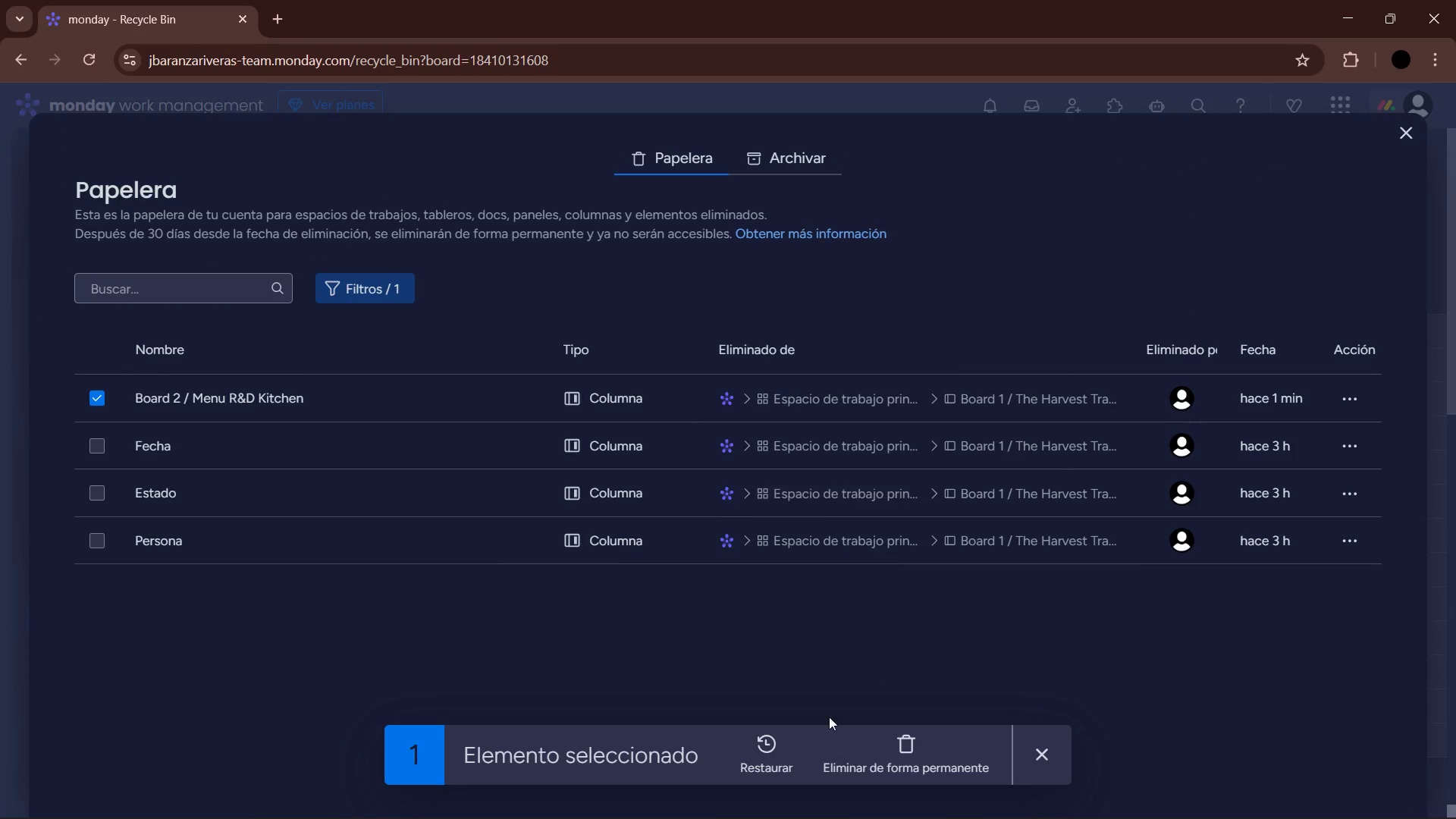 
left_click([767, 765])
 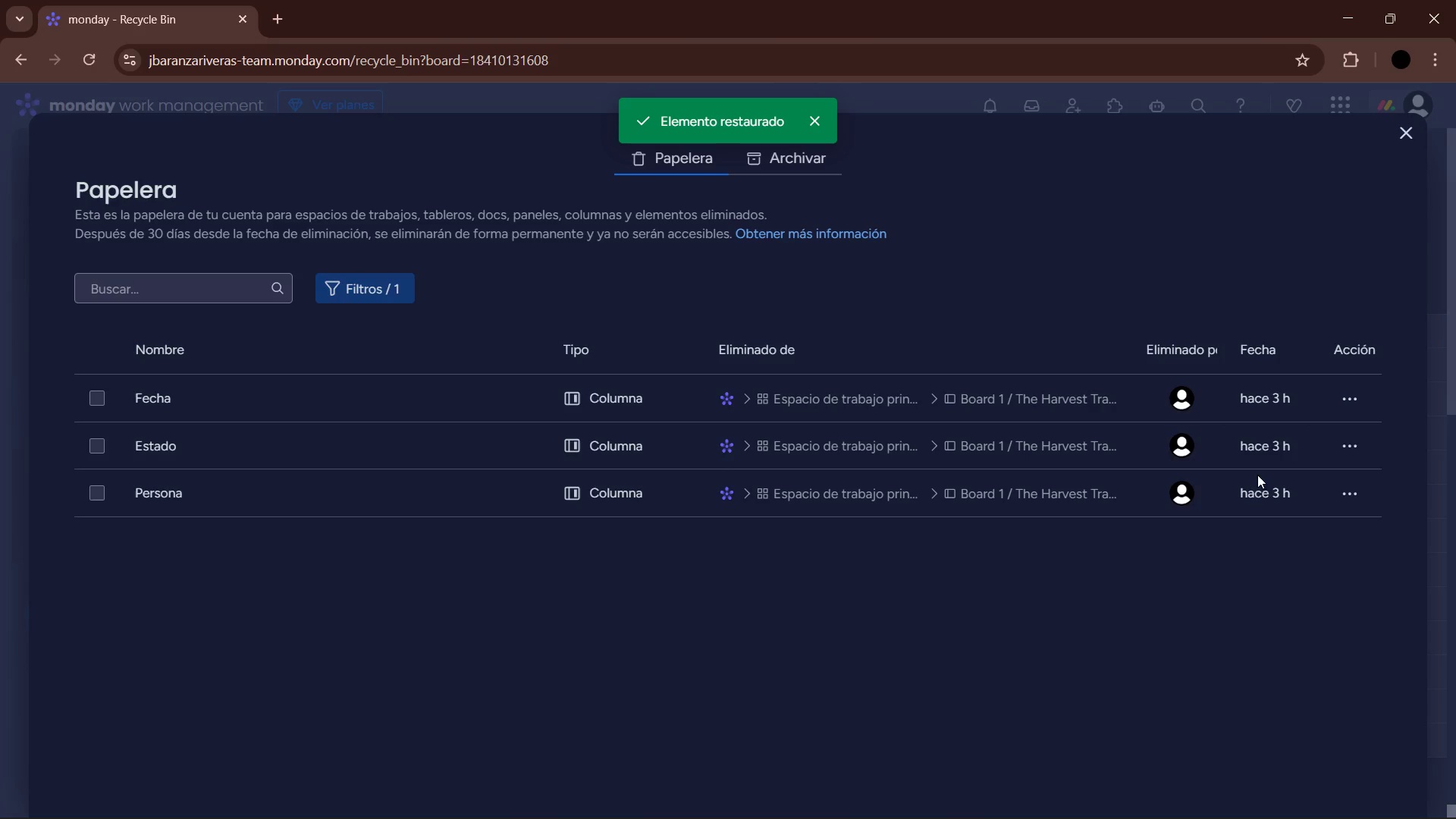 
left_click([1417, 128])
 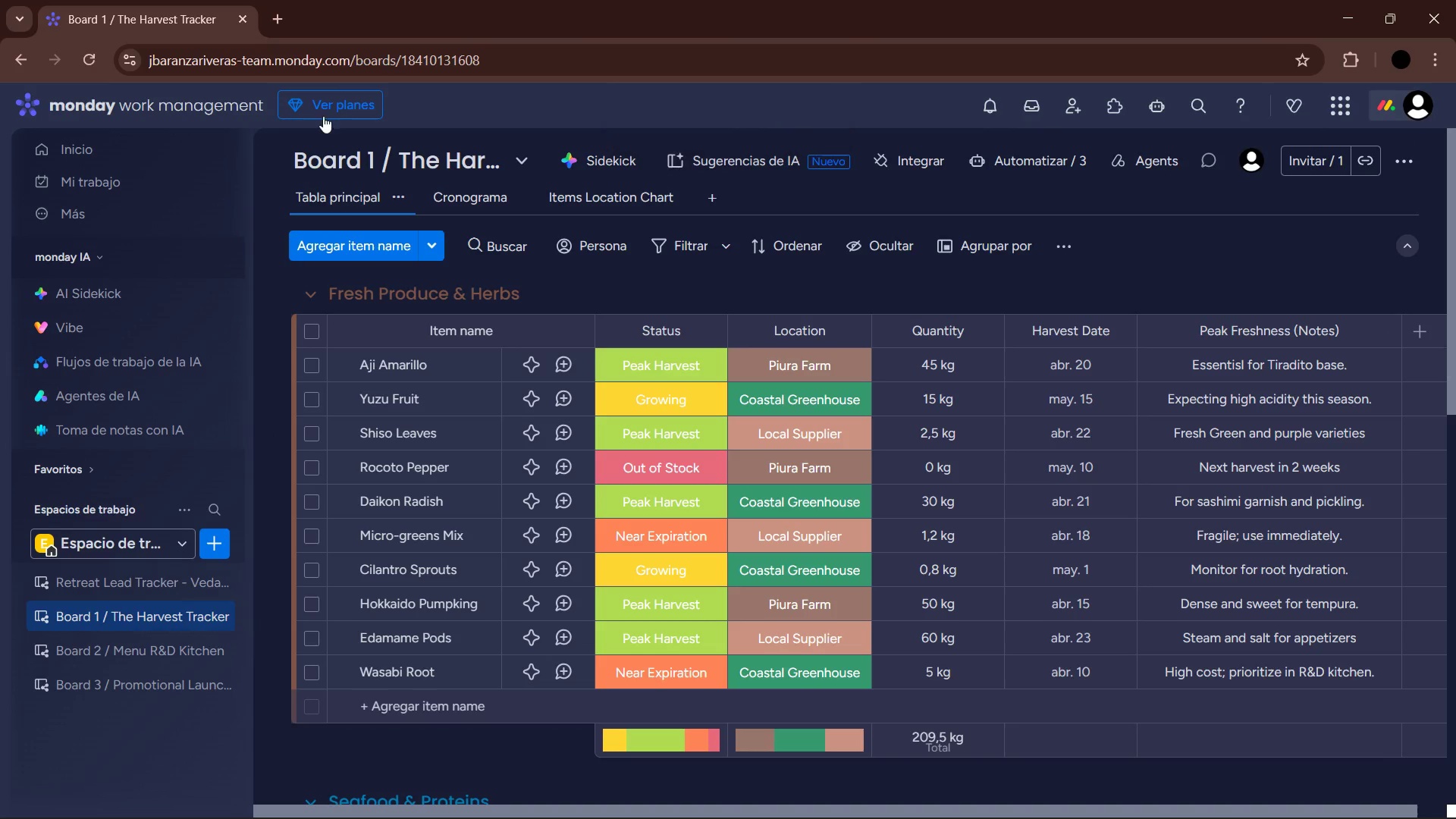 
left_click([88, 55])
 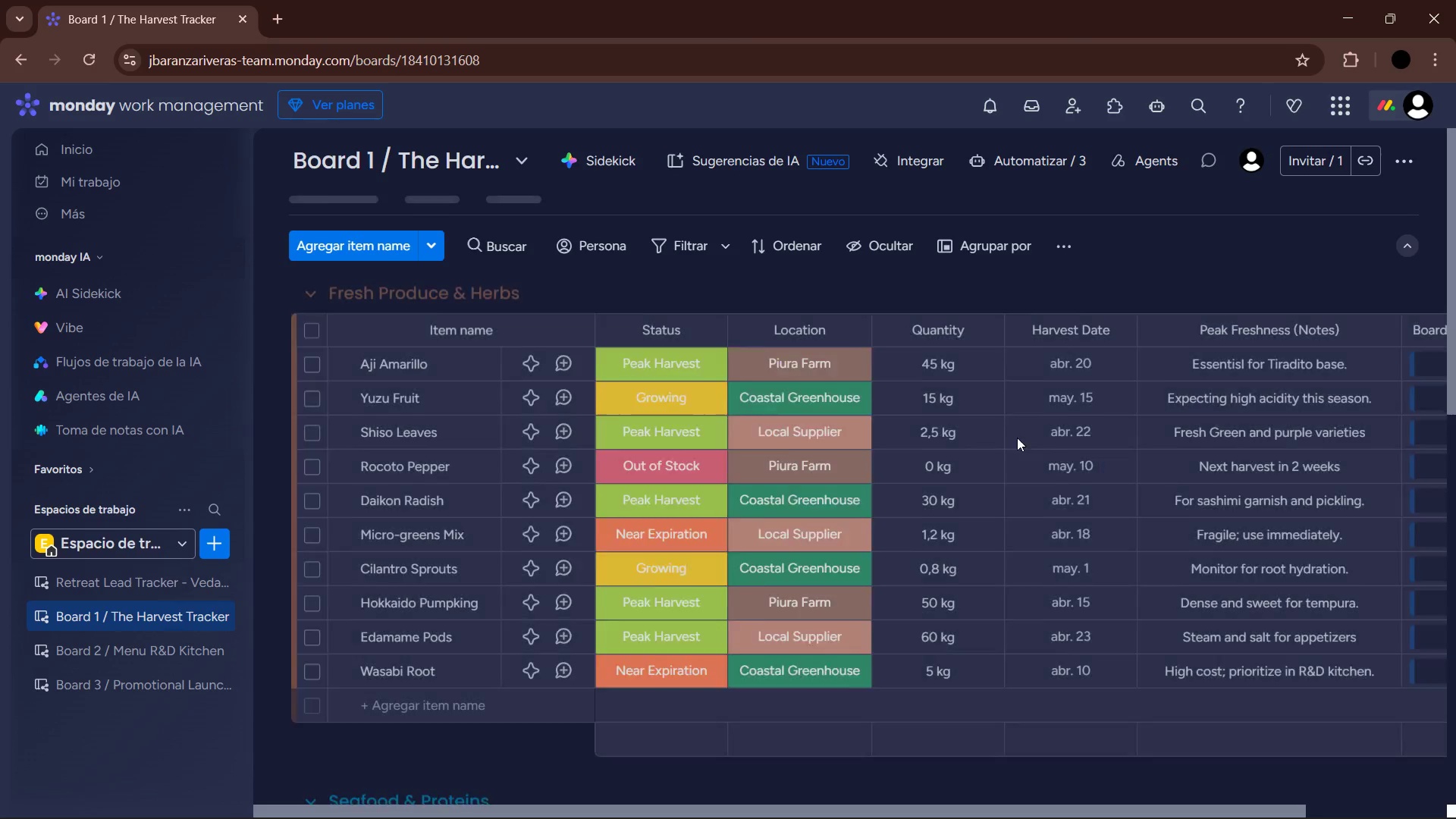 
wait(5.83)
 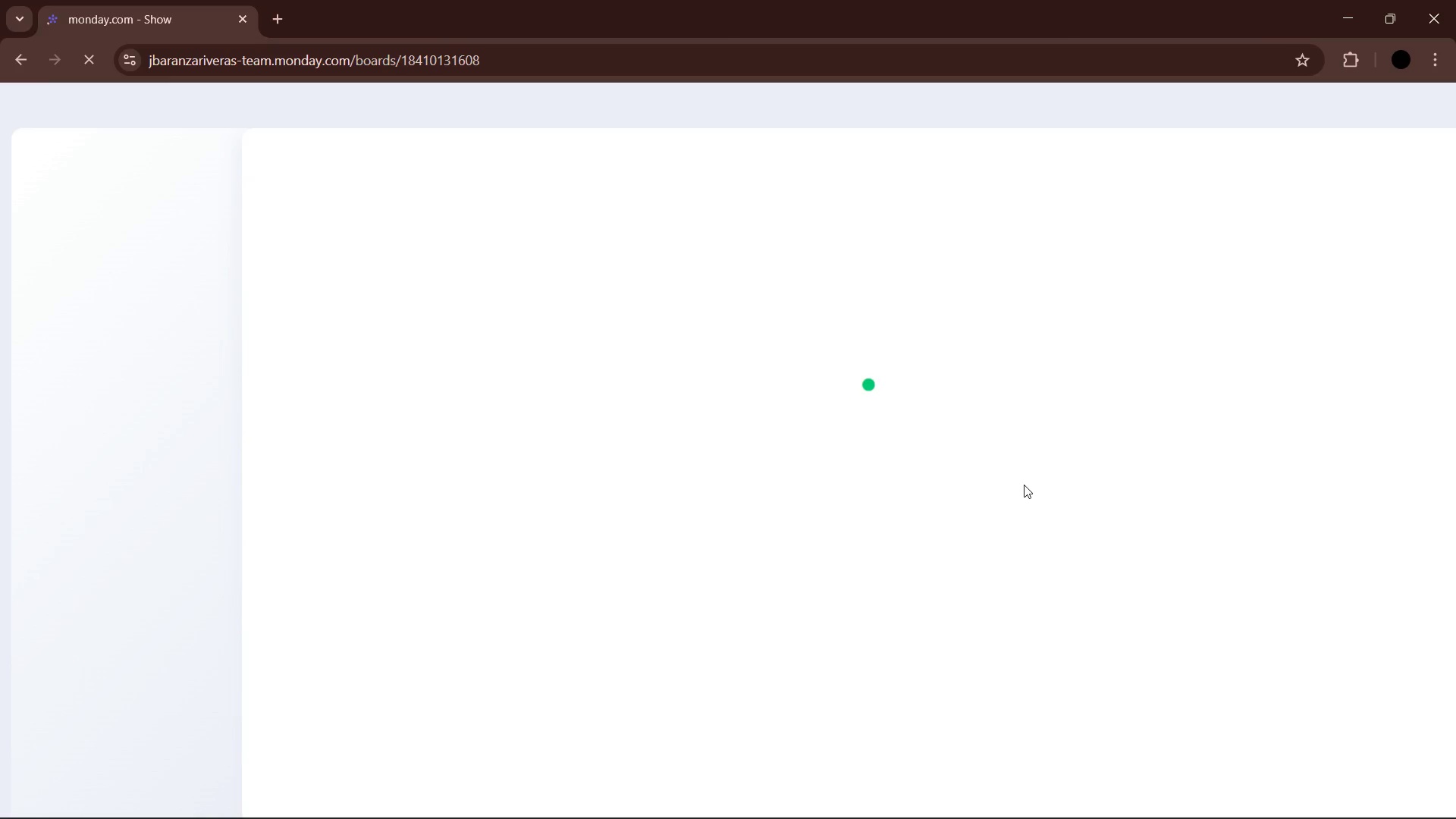 
left_click_drag(start_coordinate=[1087, 814], to_coordinate=[1361, 797])
 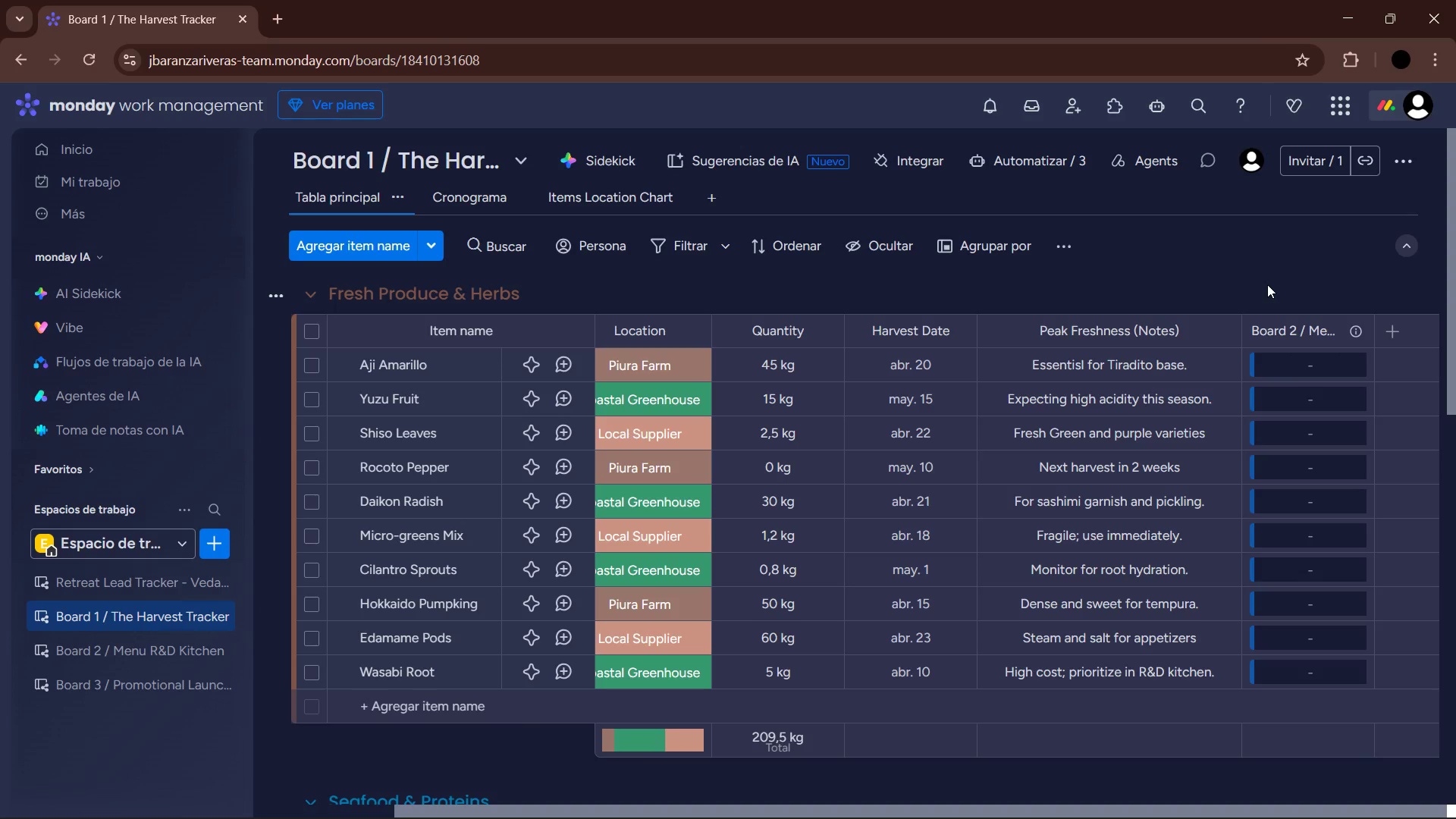 
wait(62.97)
 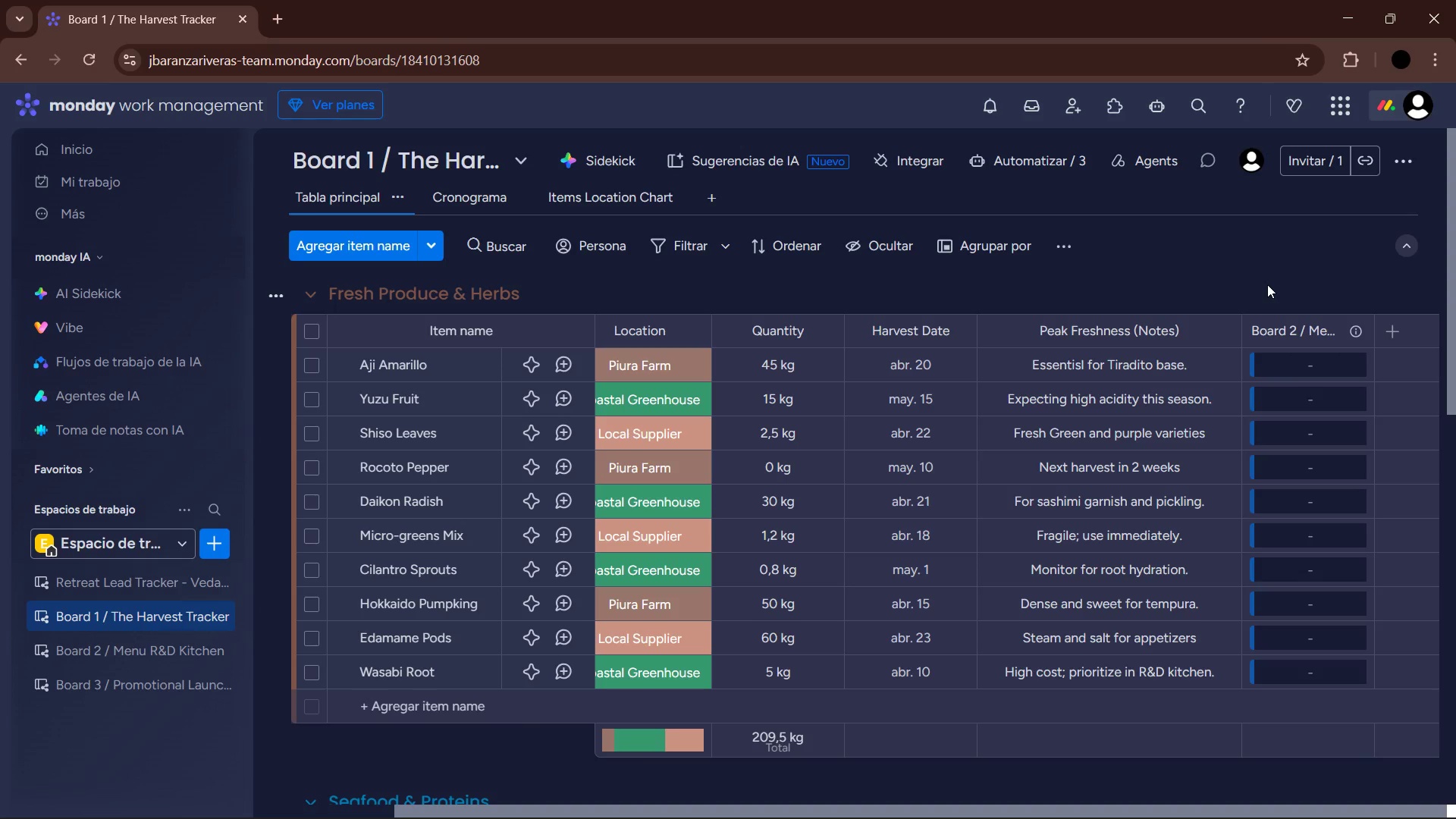 
left_click([1295, 336])
 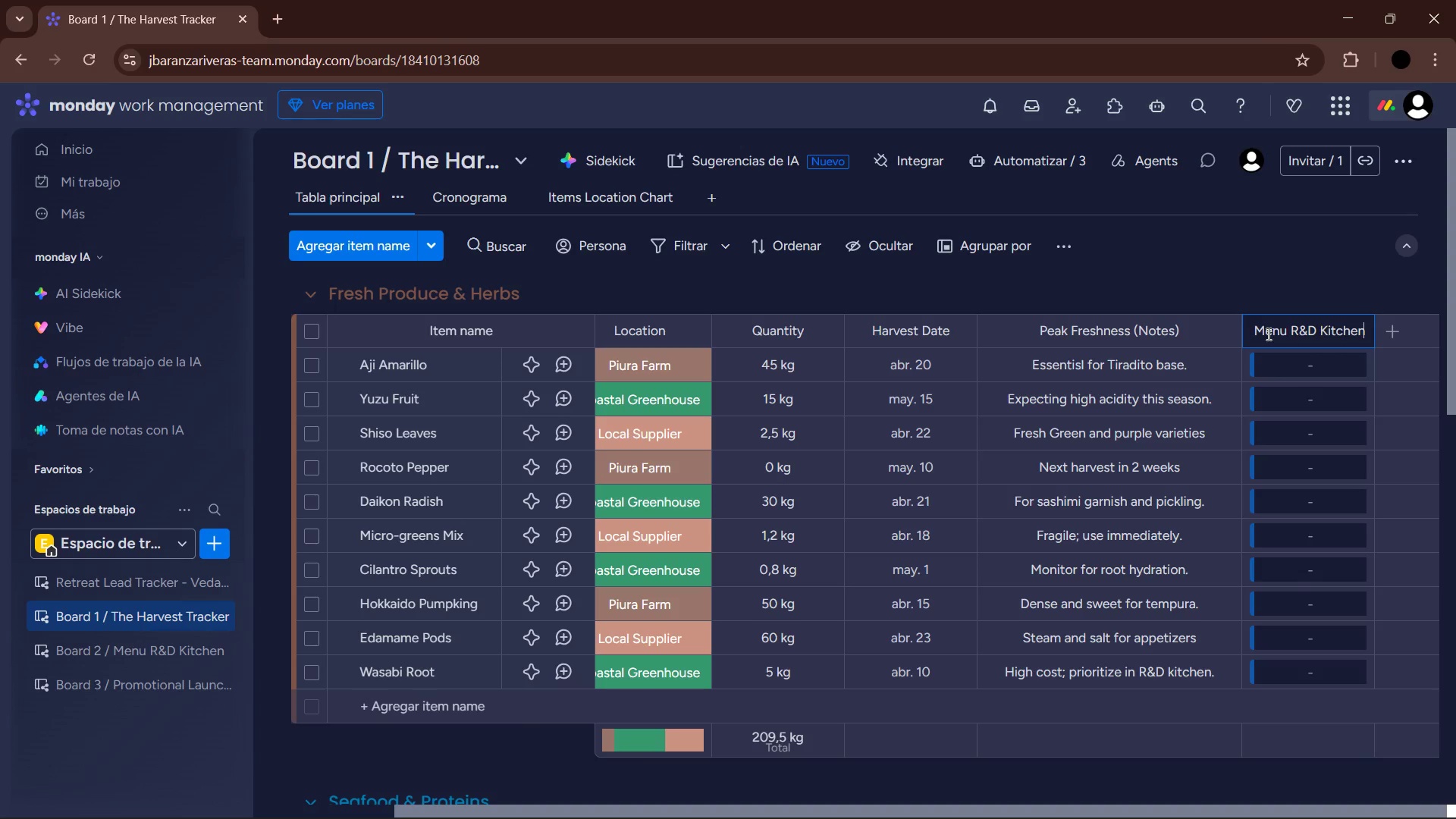 
left_click([1260, 328])
 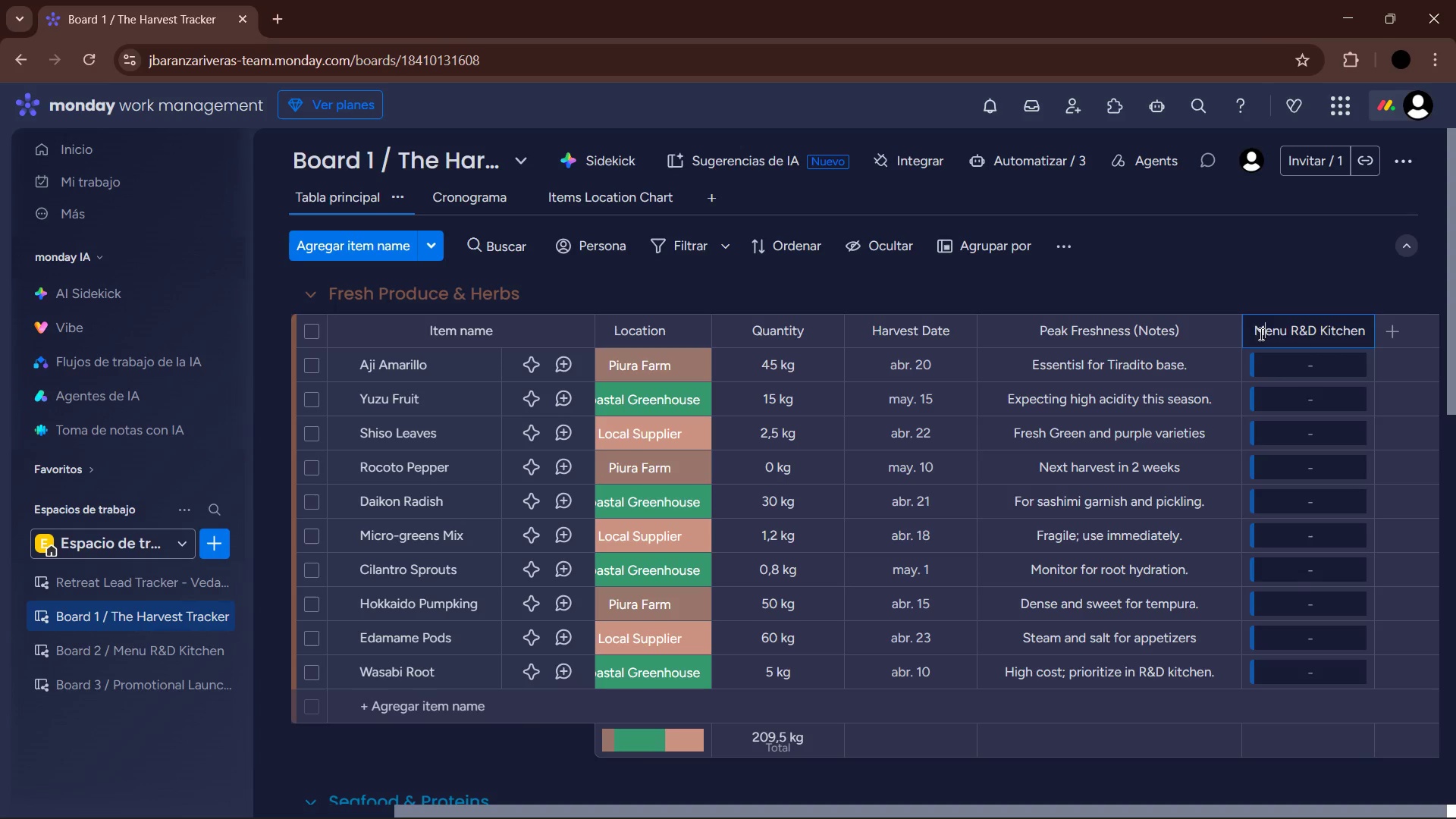 
left_click([1257, 332])
 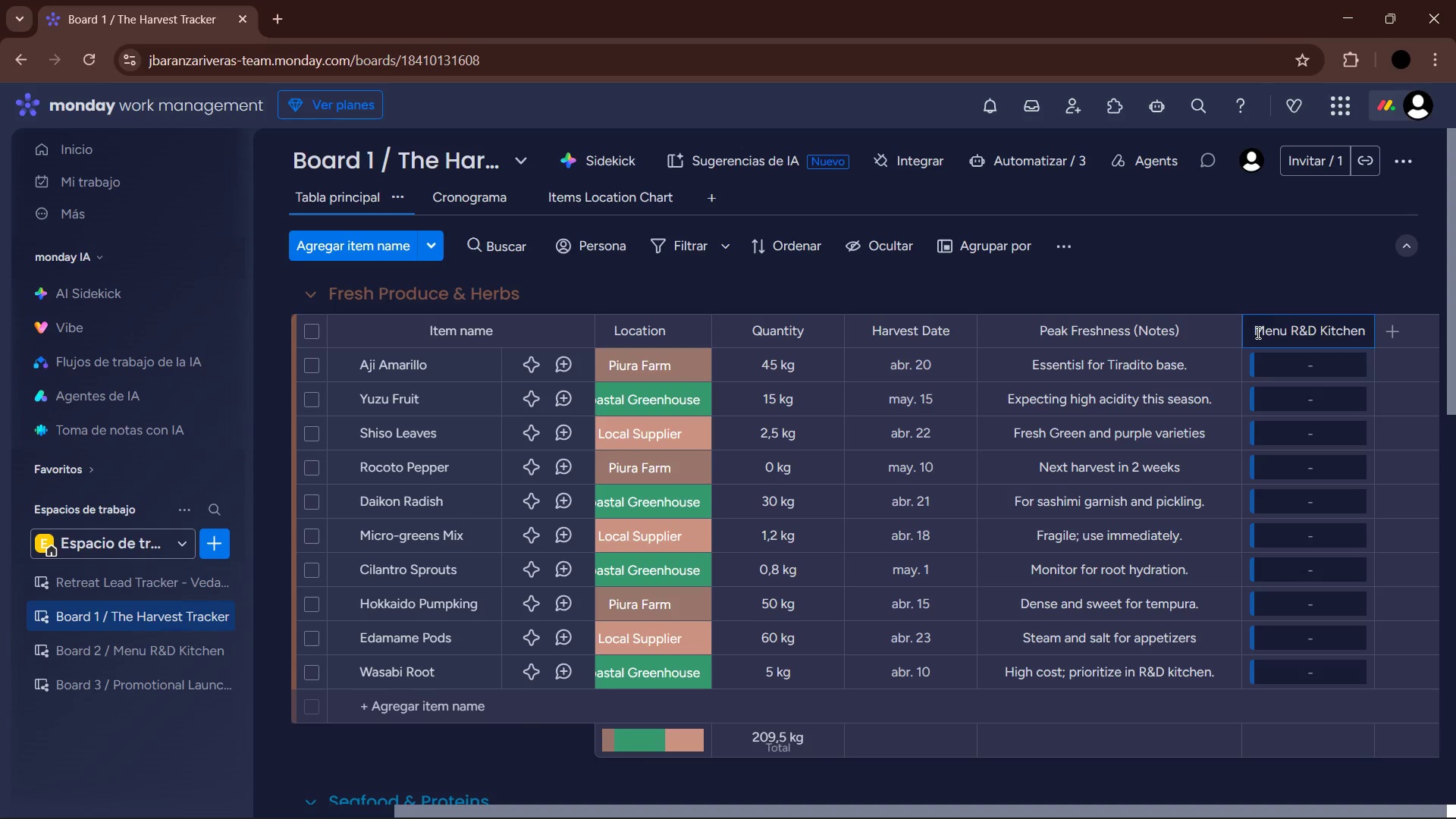 
key(ArrowLeft)
 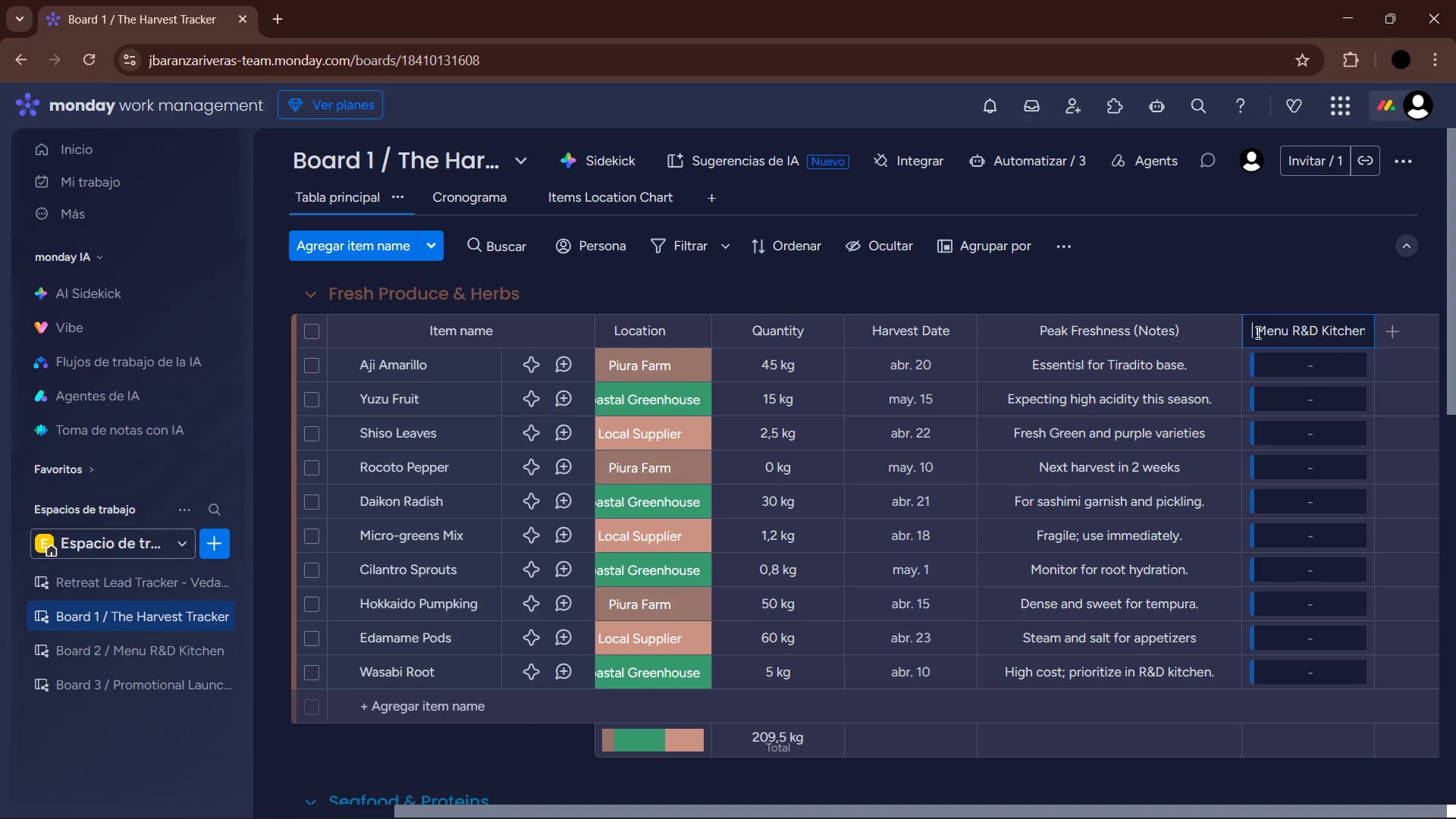 
hold_key(key=ArrowLeft, duration=0.72)
 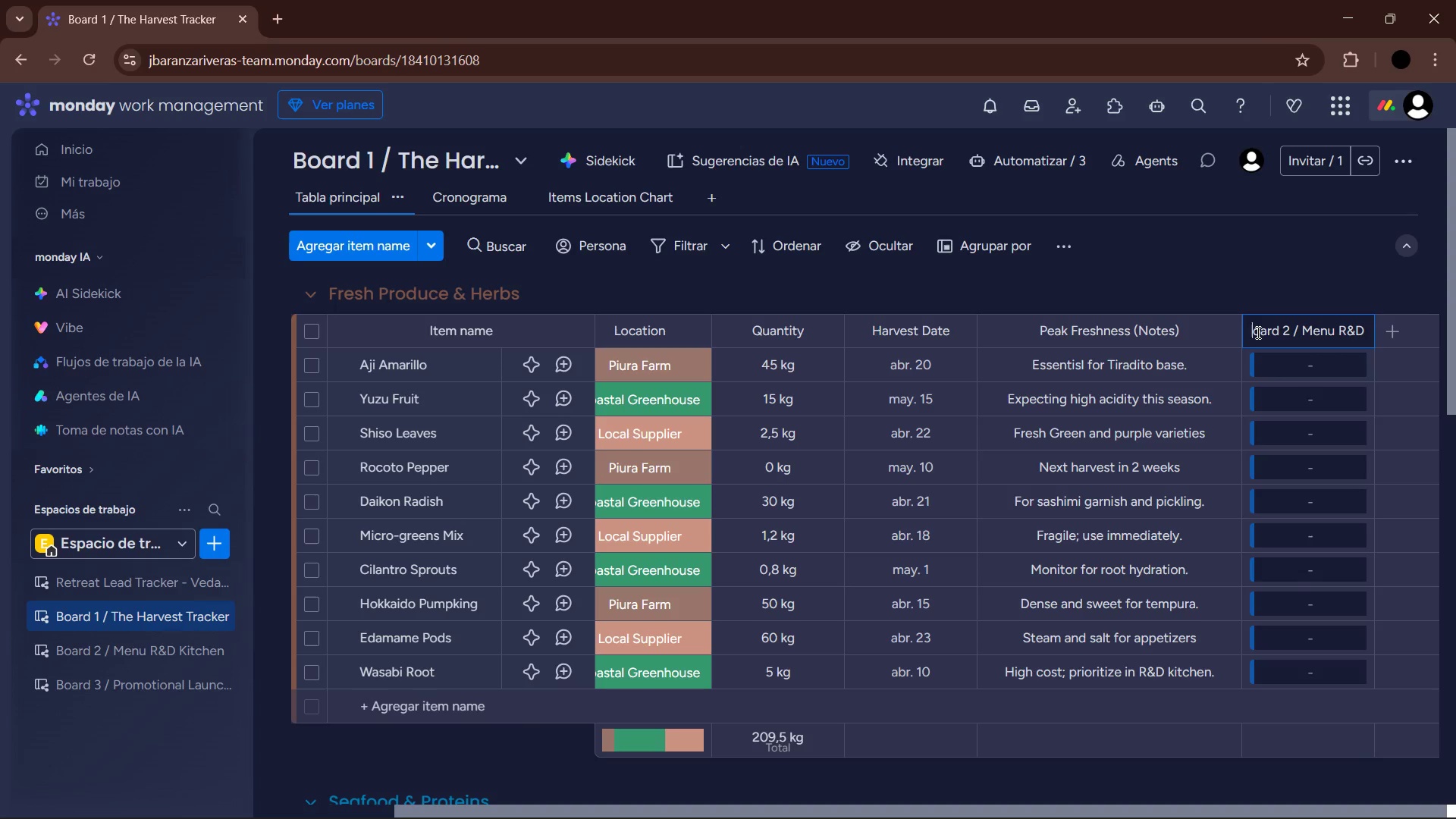 
hold_key(key=ArrowRight, duration=0.67)
 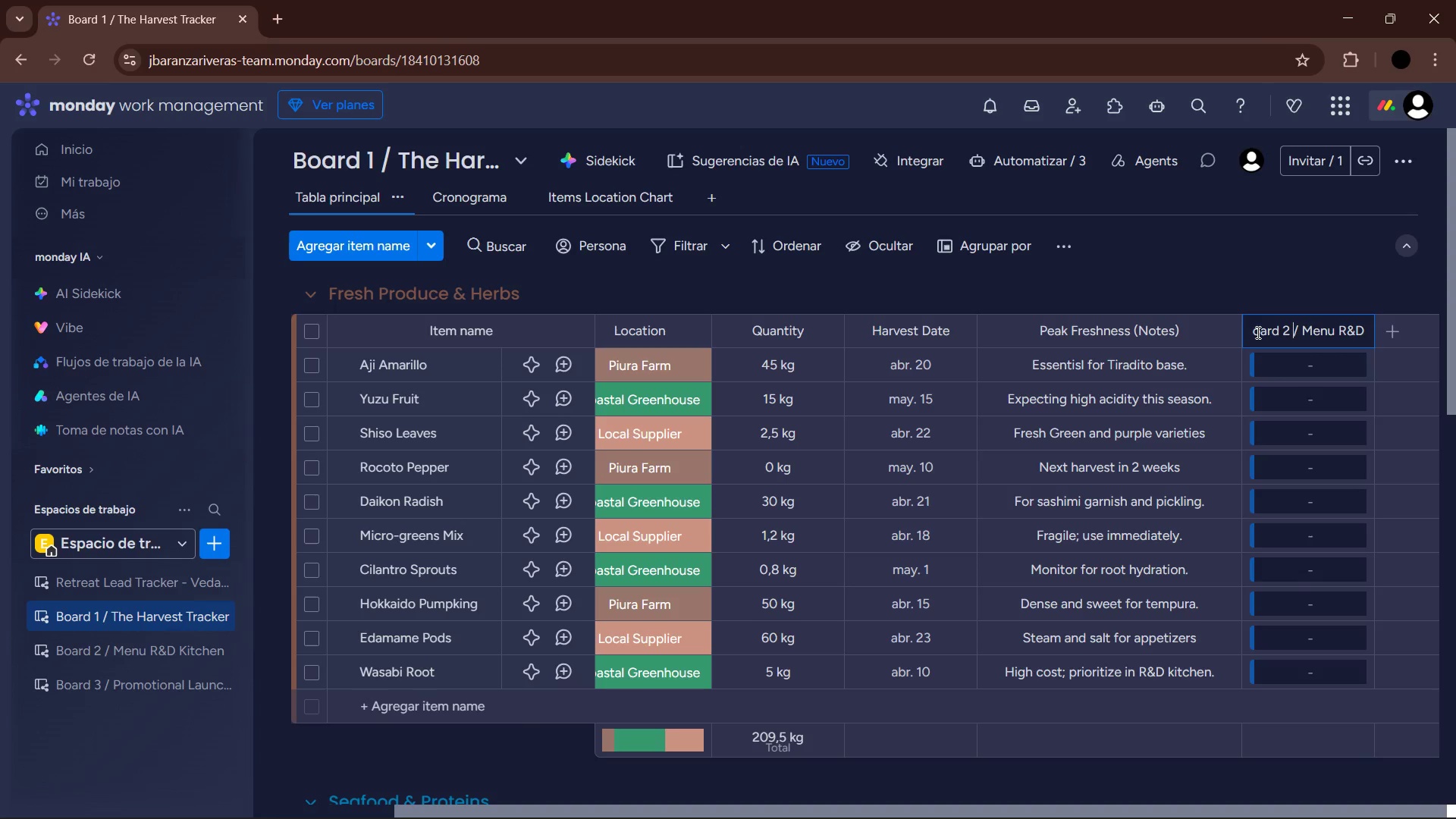 
key(ArrowRight)
 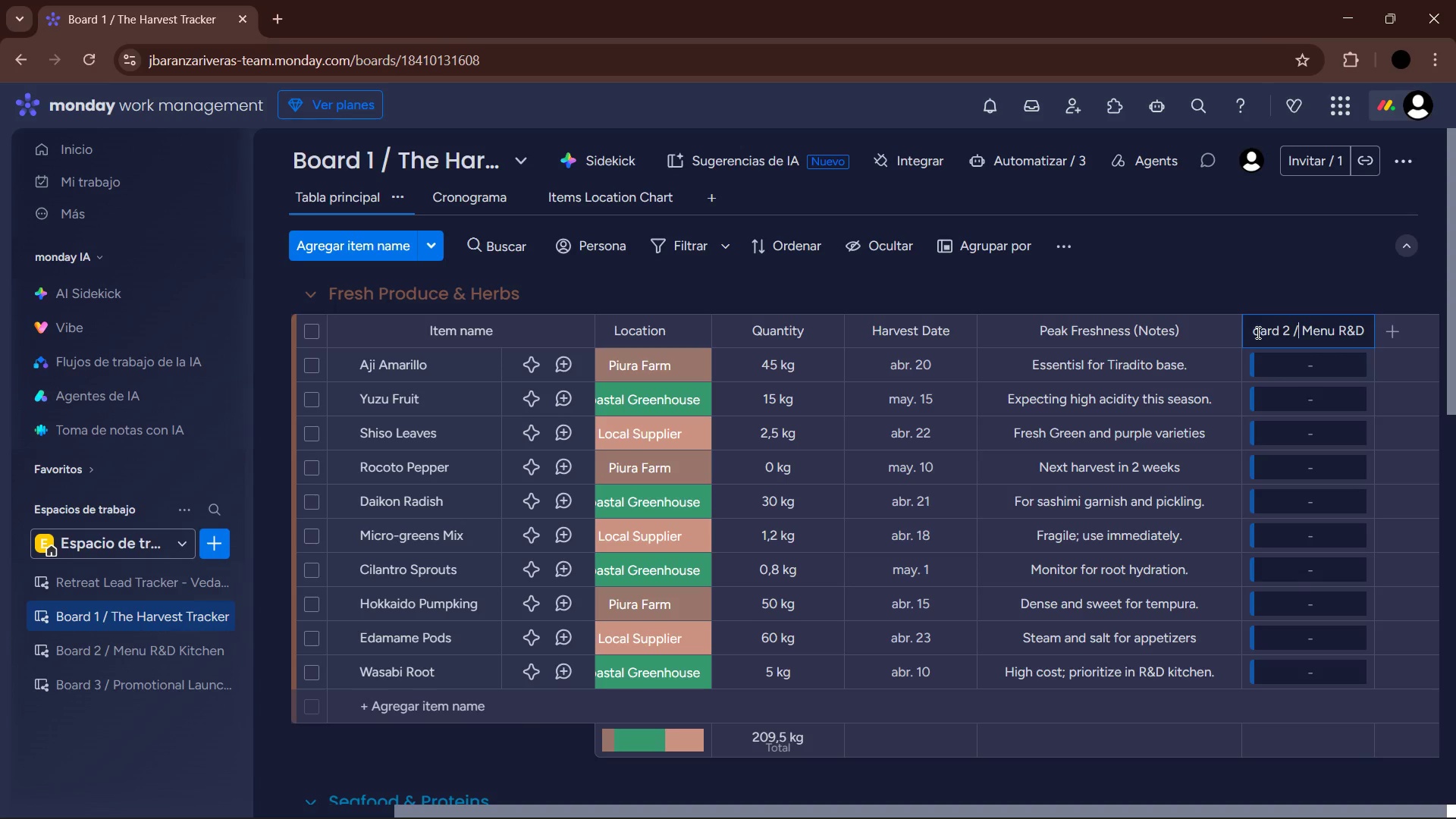 
key(ArrowRight)
 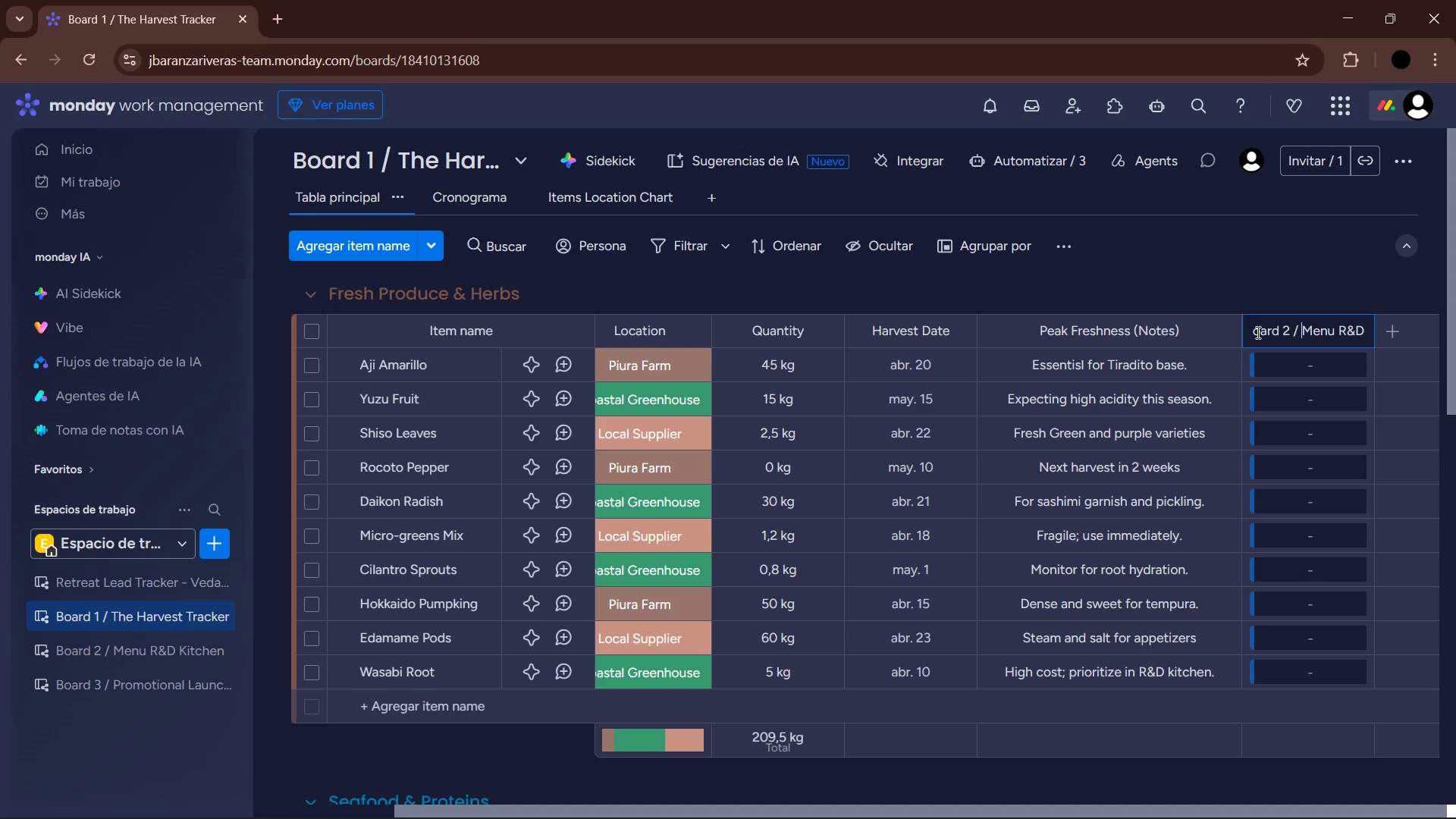 
hold_key(key=Backspace, duration=1.06)
 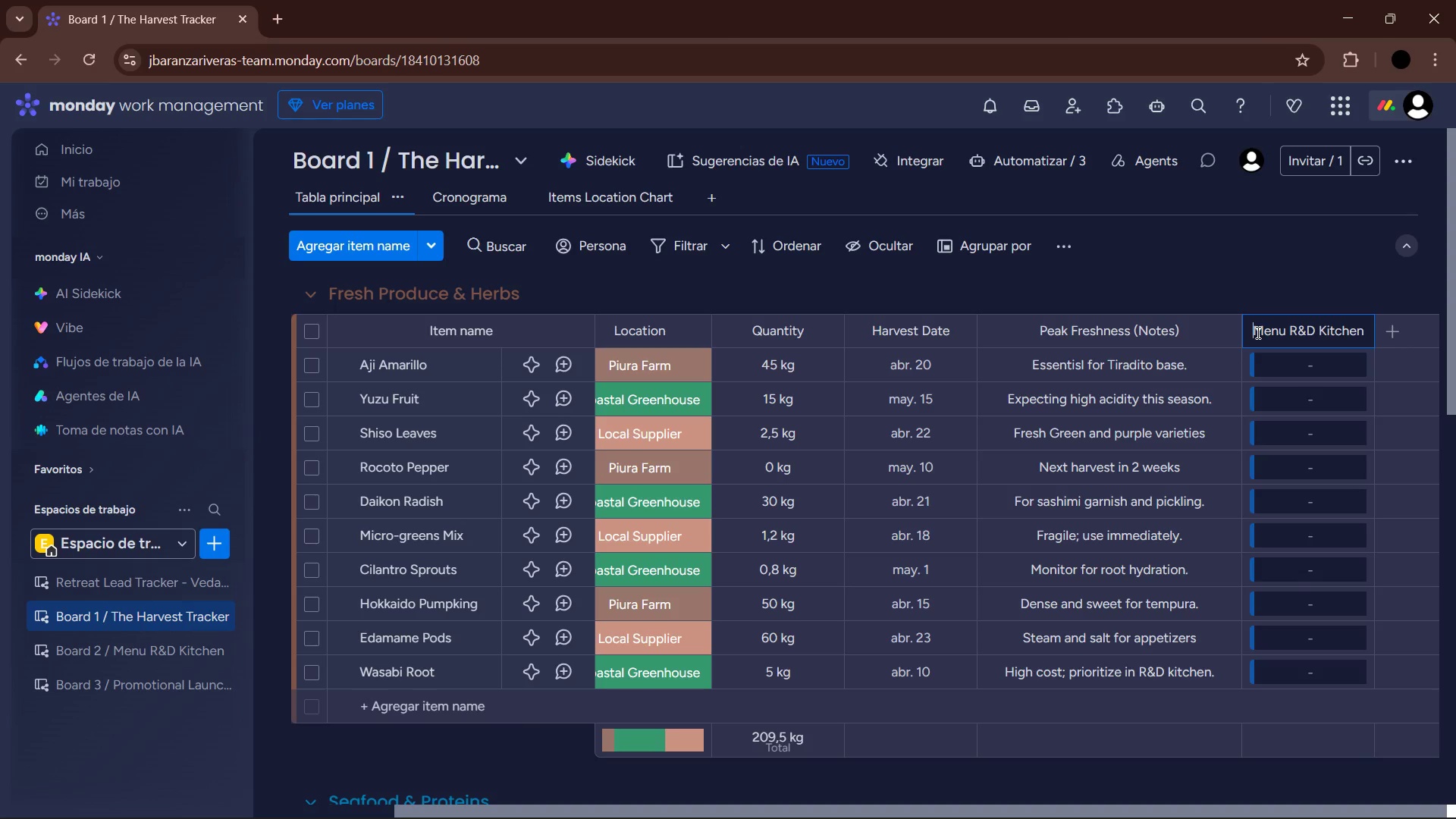 
key(Enter)
 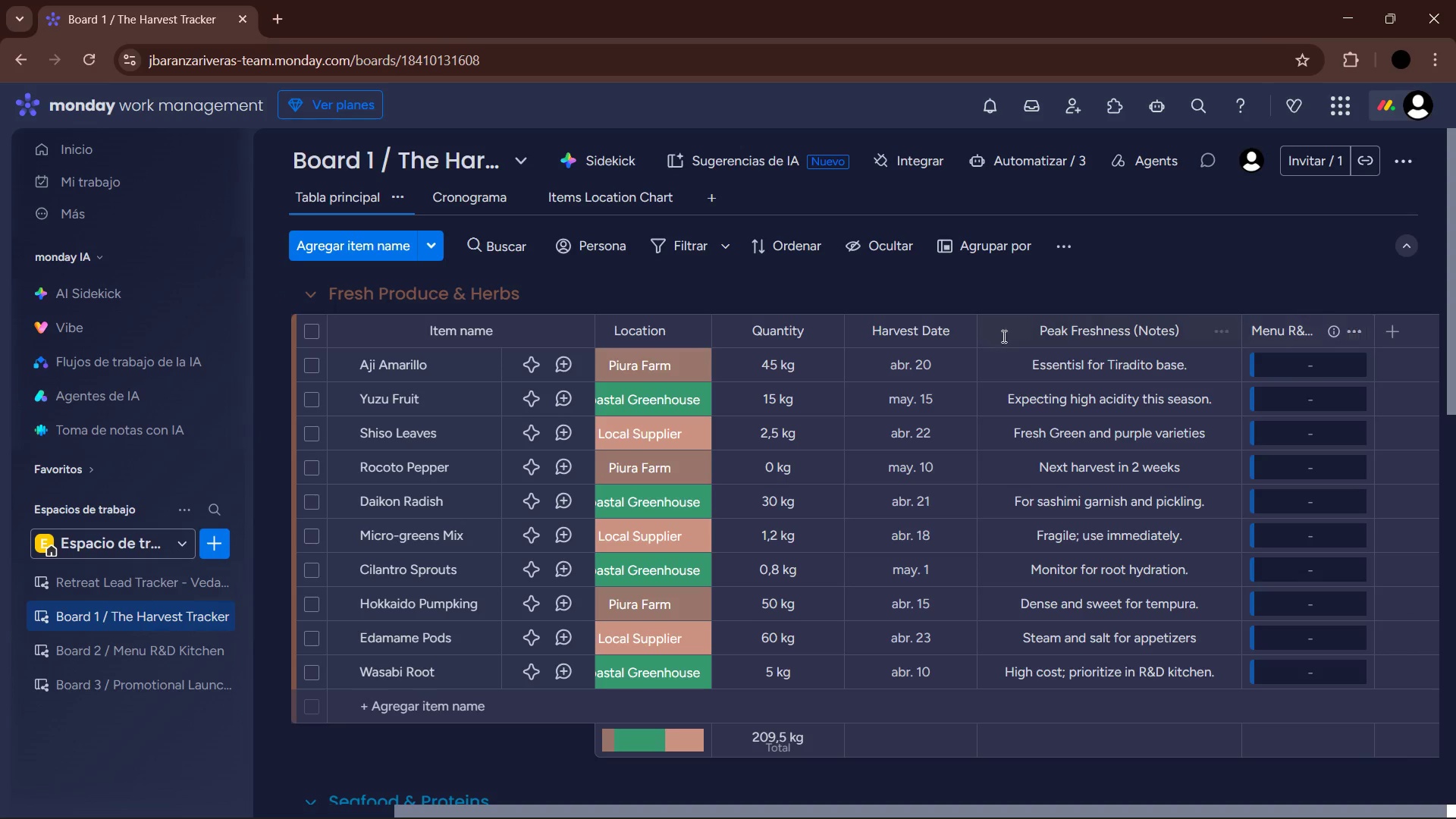 
left_click([156, 658])
 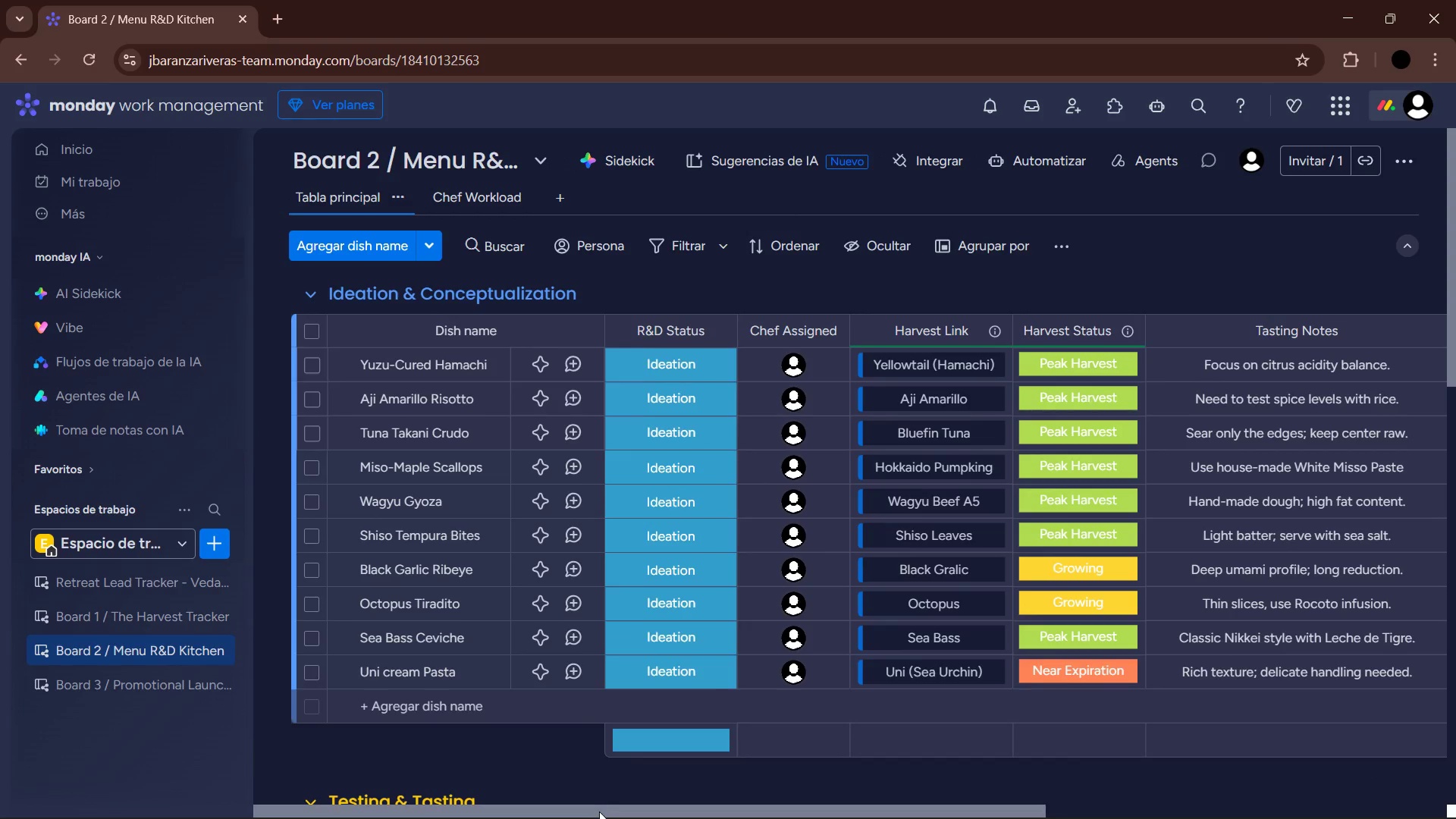 
left_click_drag(start_coordinate=[601, 813], to_coordinate=[1019, 795])
 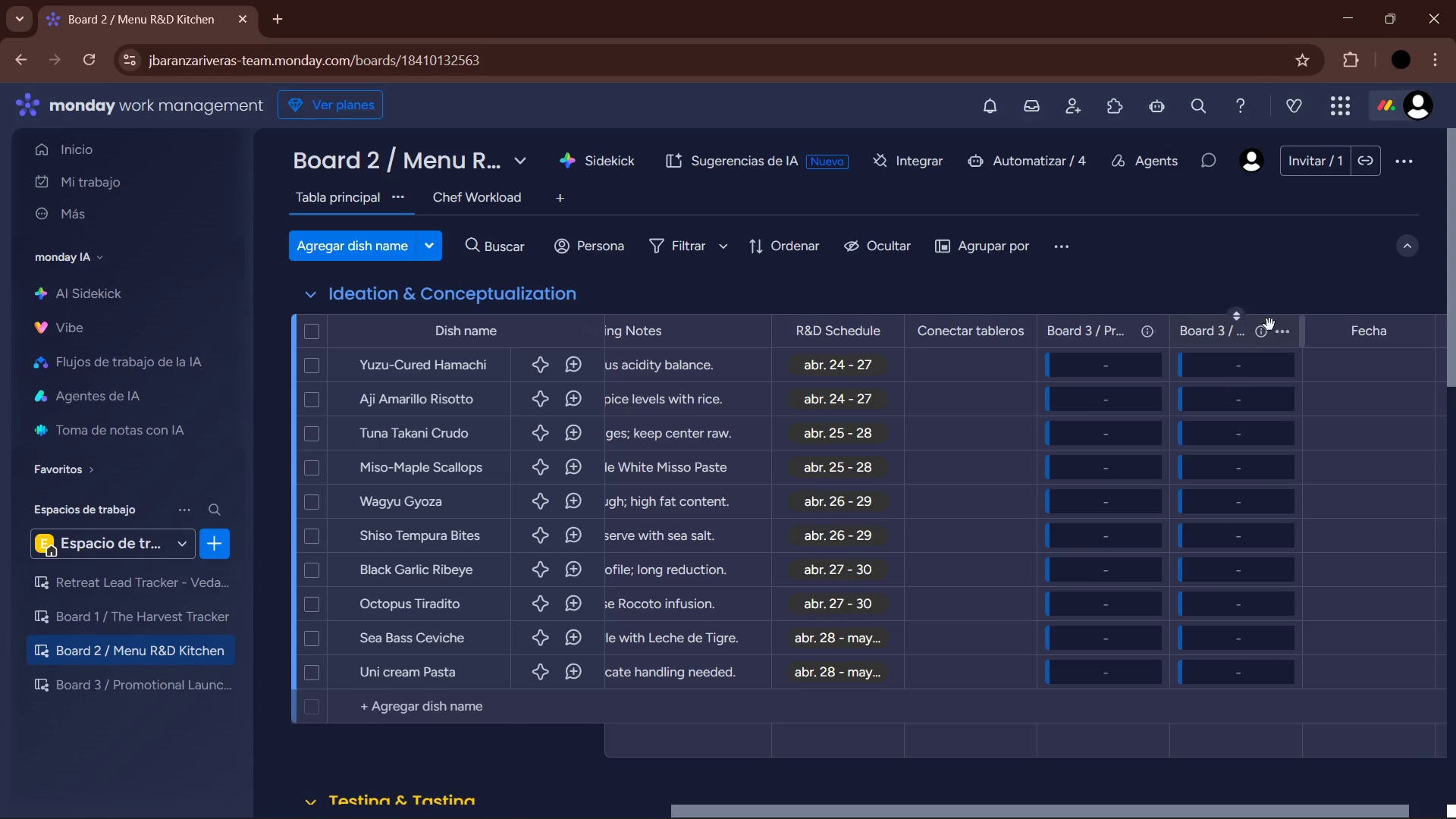 
wait(16.58)
 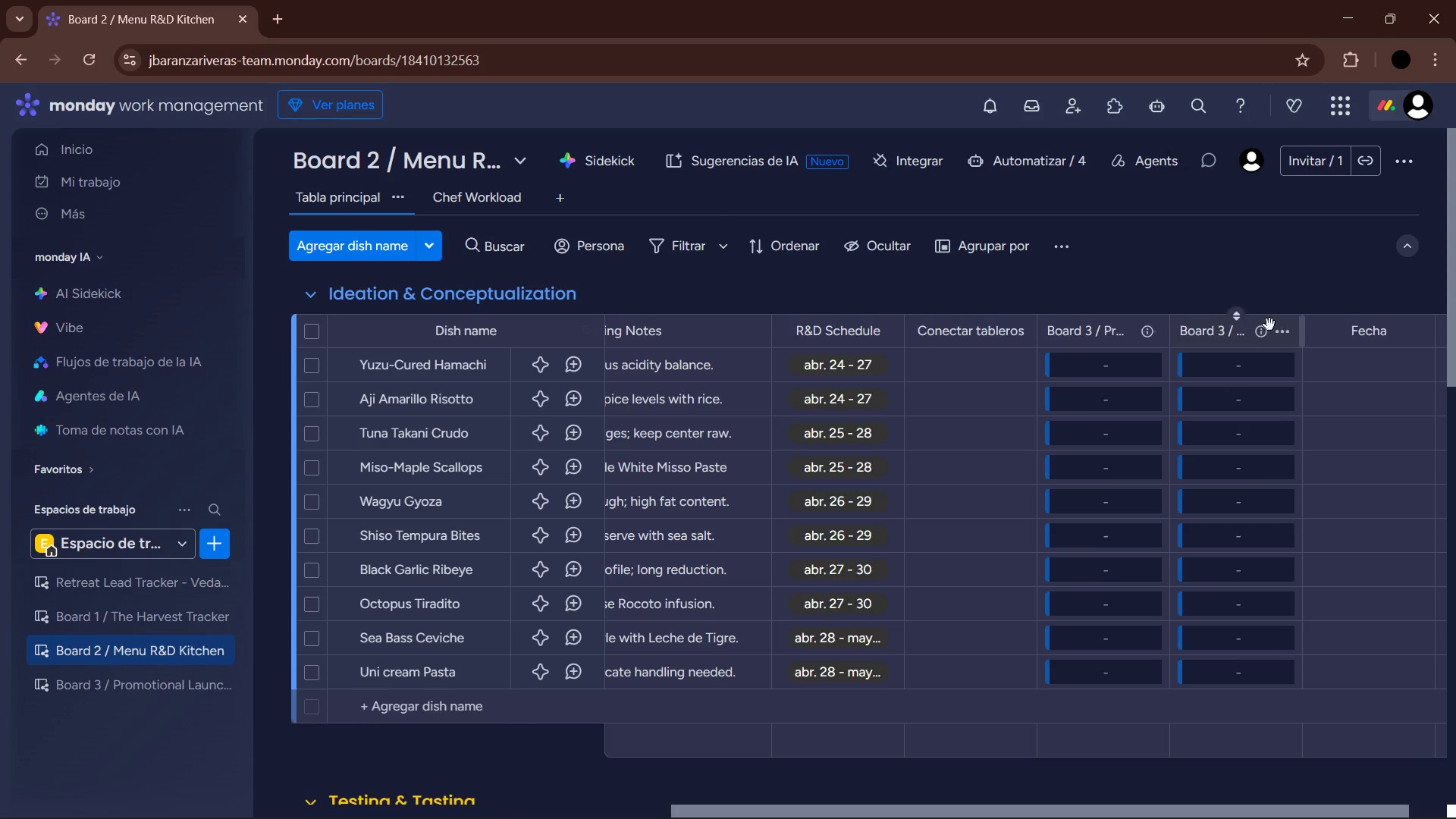 
left_click([1413, 331])
 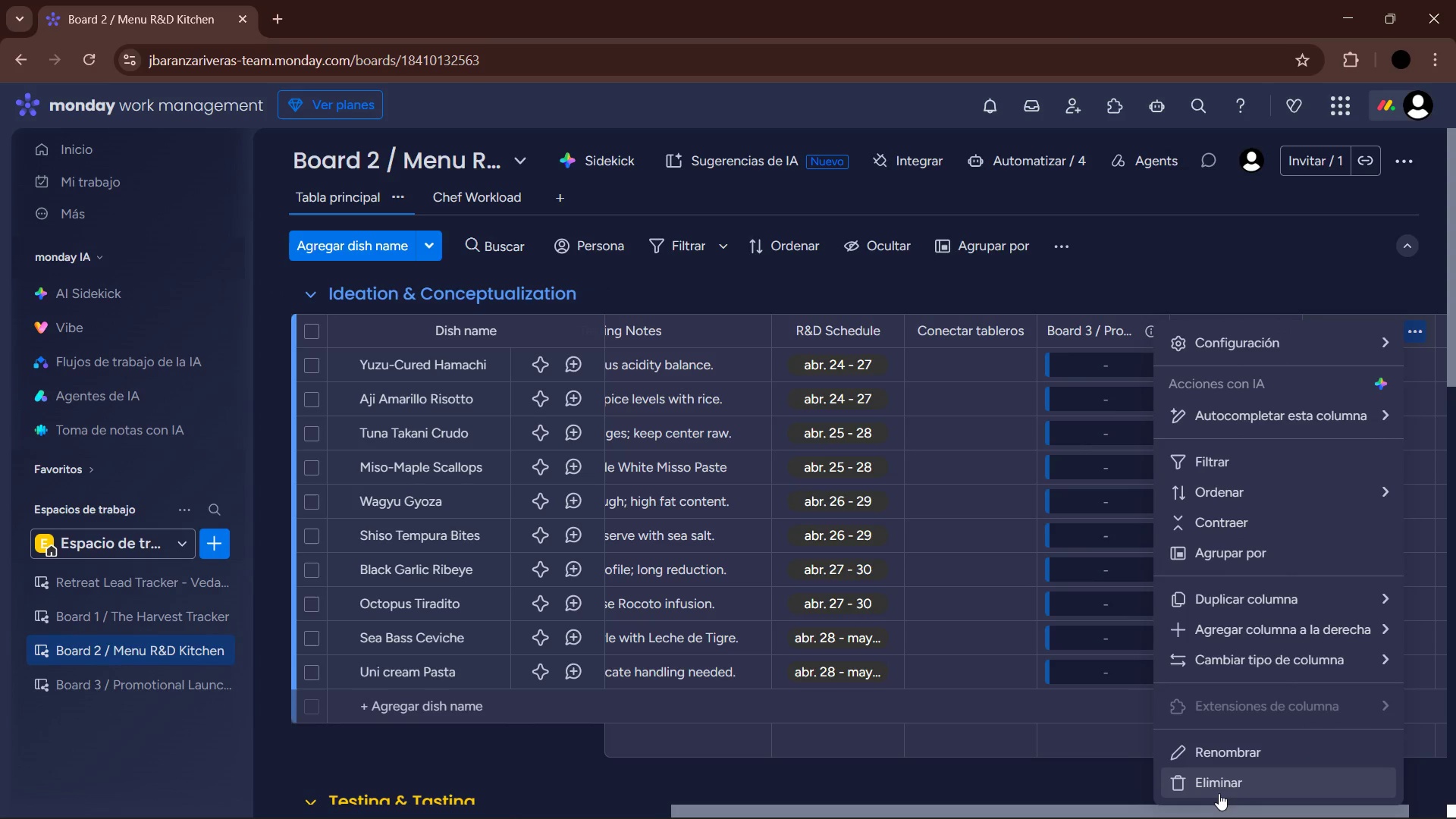 
left_click([1219, 785])
 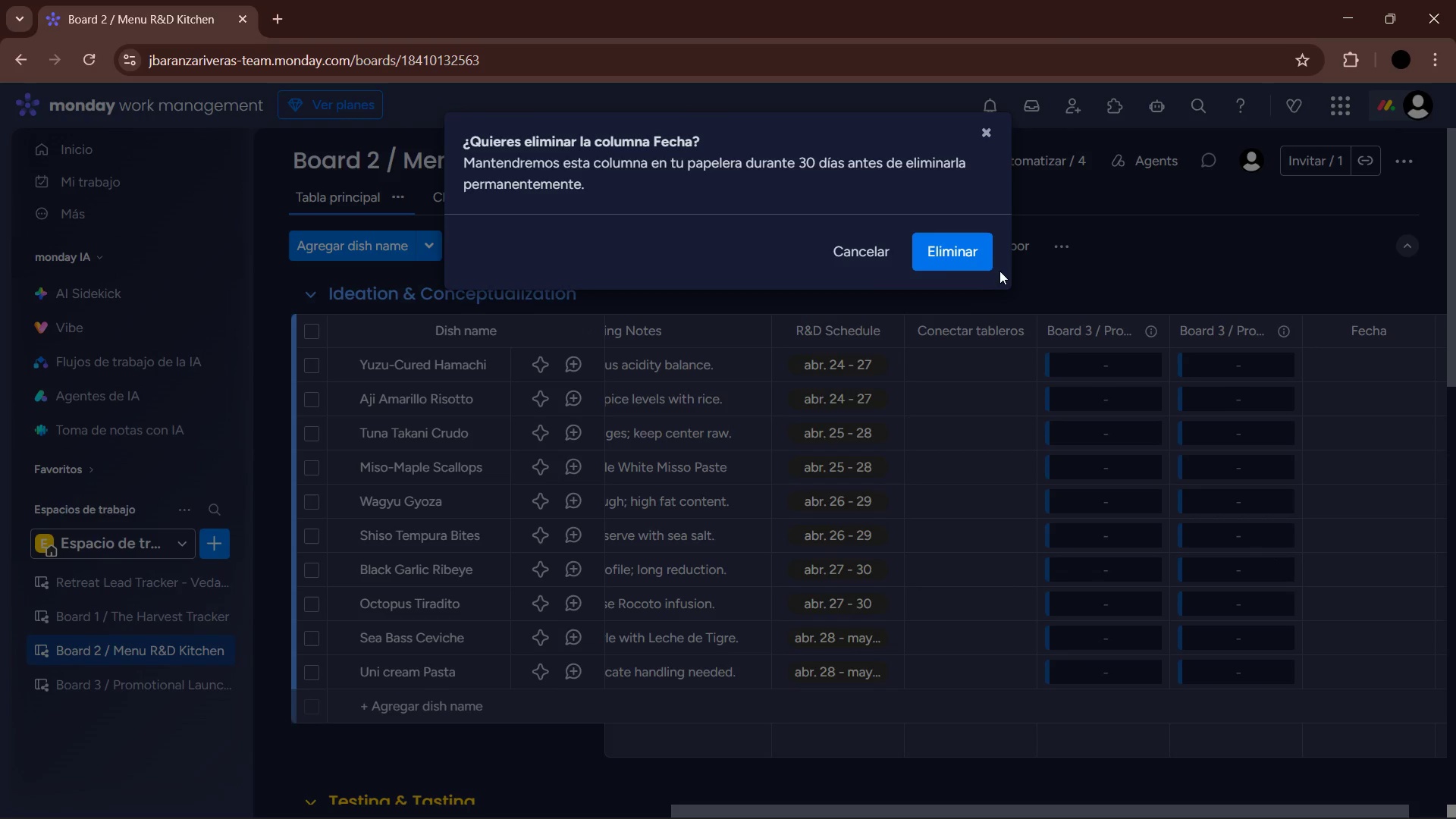 
left_click([938, 256])
 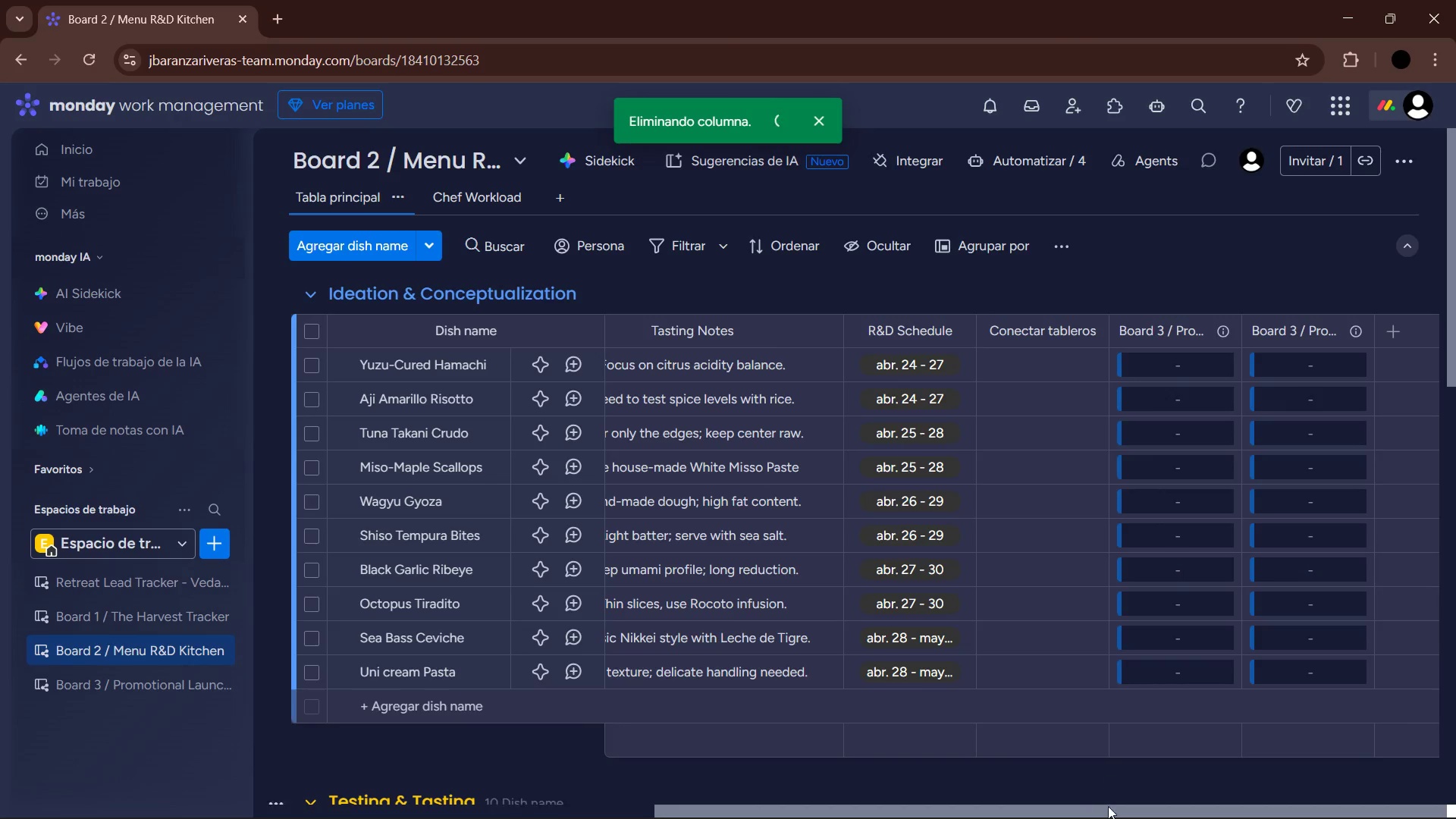 
left_click_drag(start_coordinate=[1108, 808], to_coordinate=[1159, 811])
 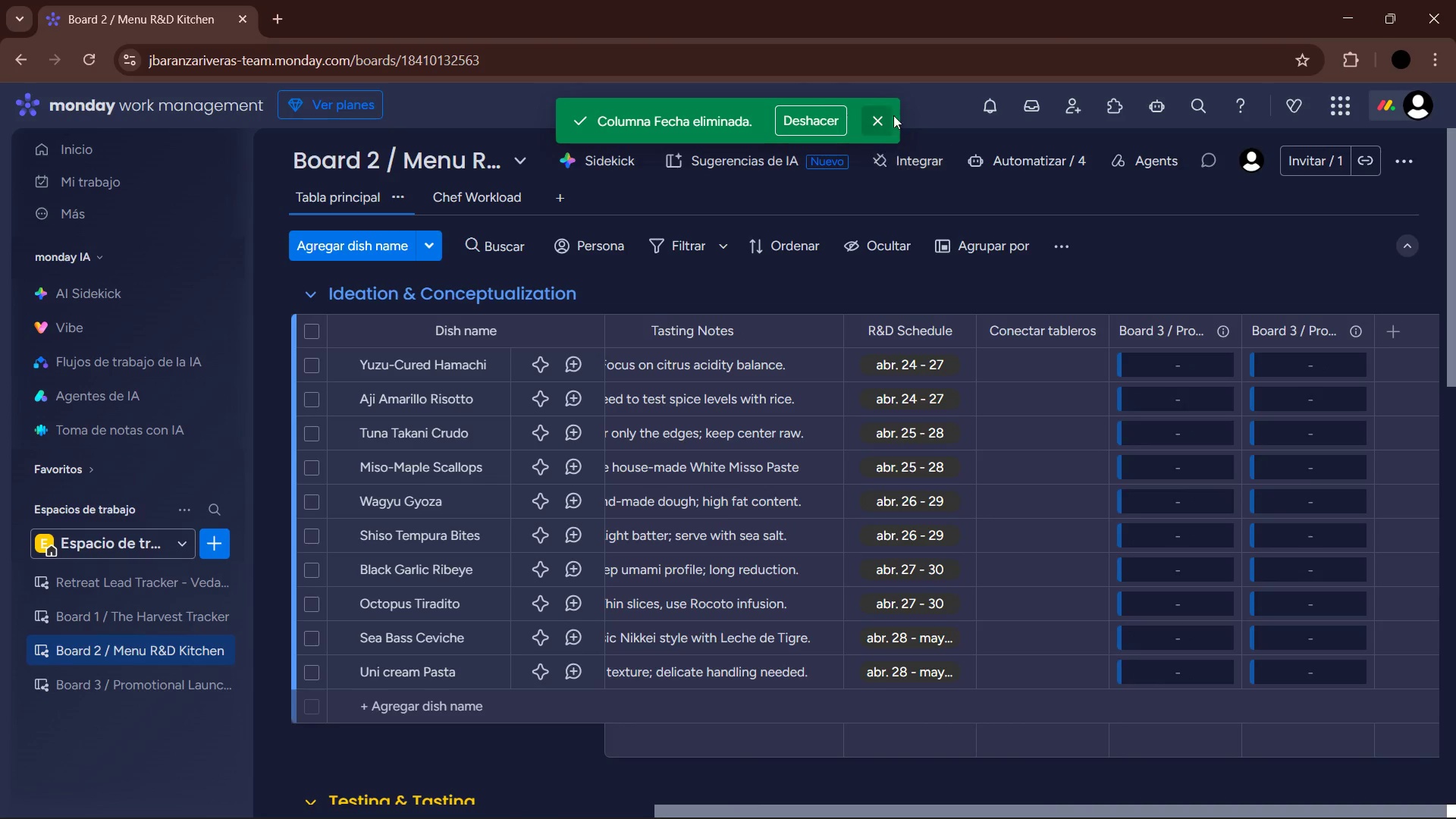 
left_click([884, 116])
 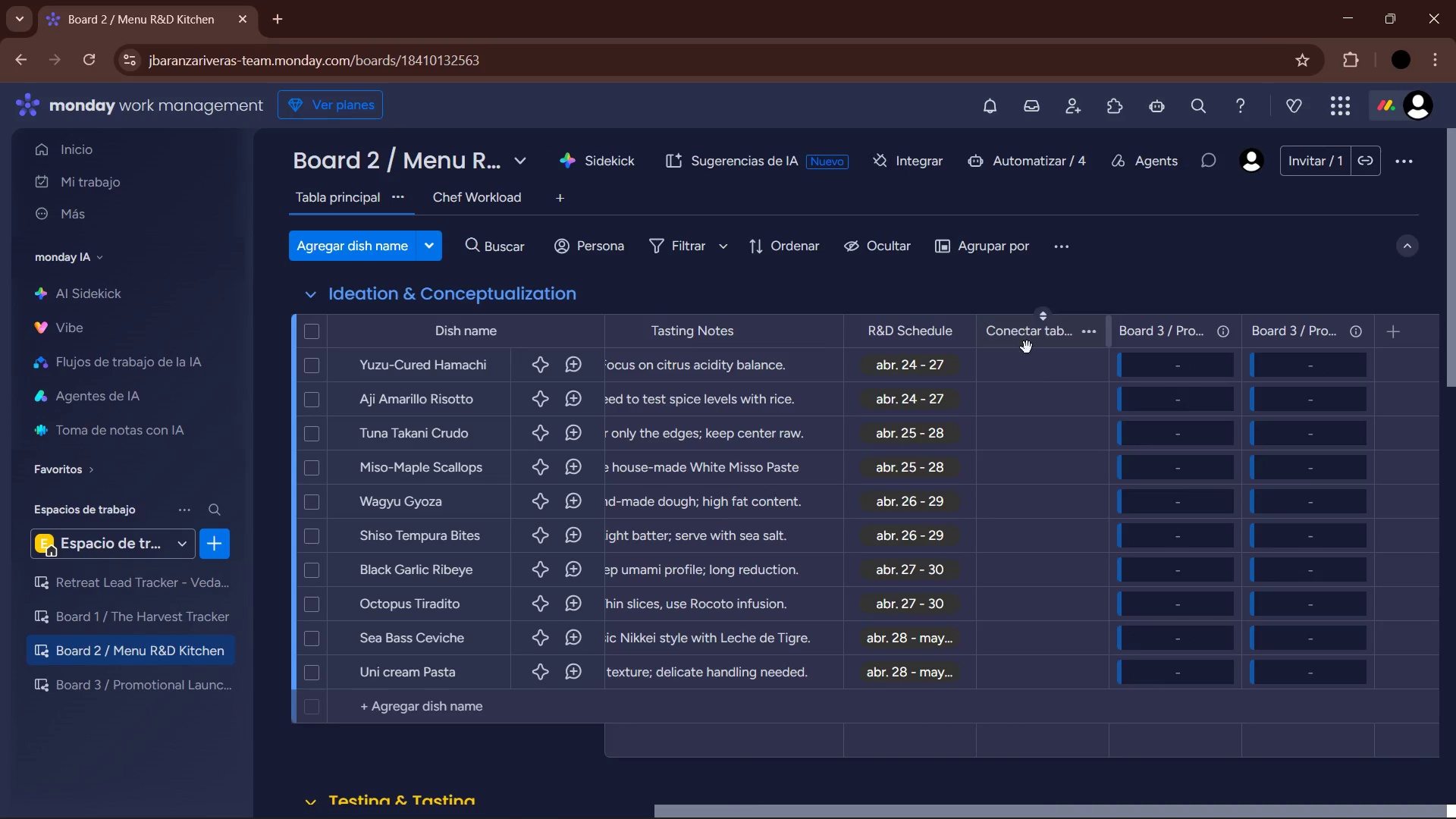 
left_click([1036, 375])
 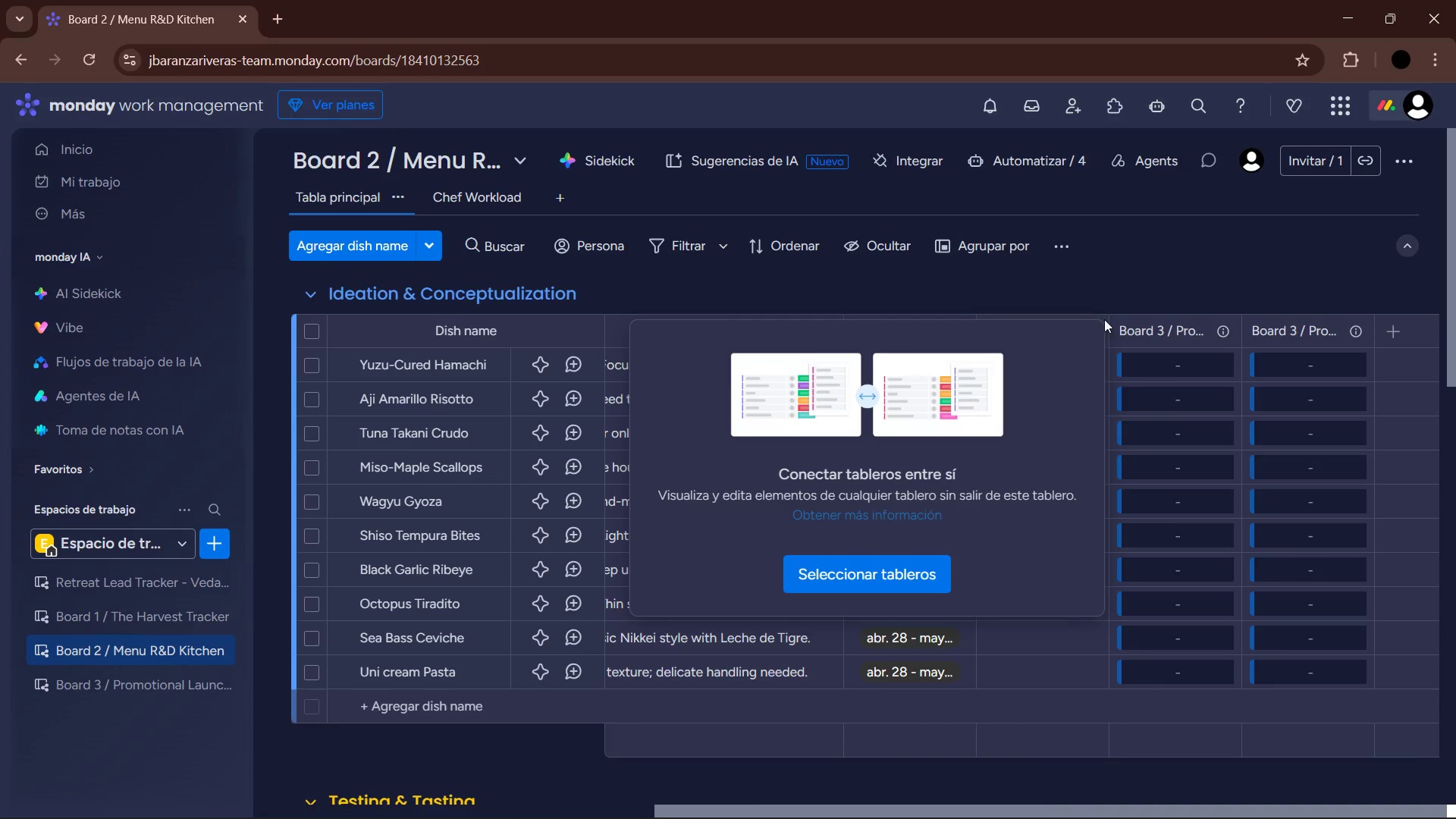 
left_click([1114, 301])
 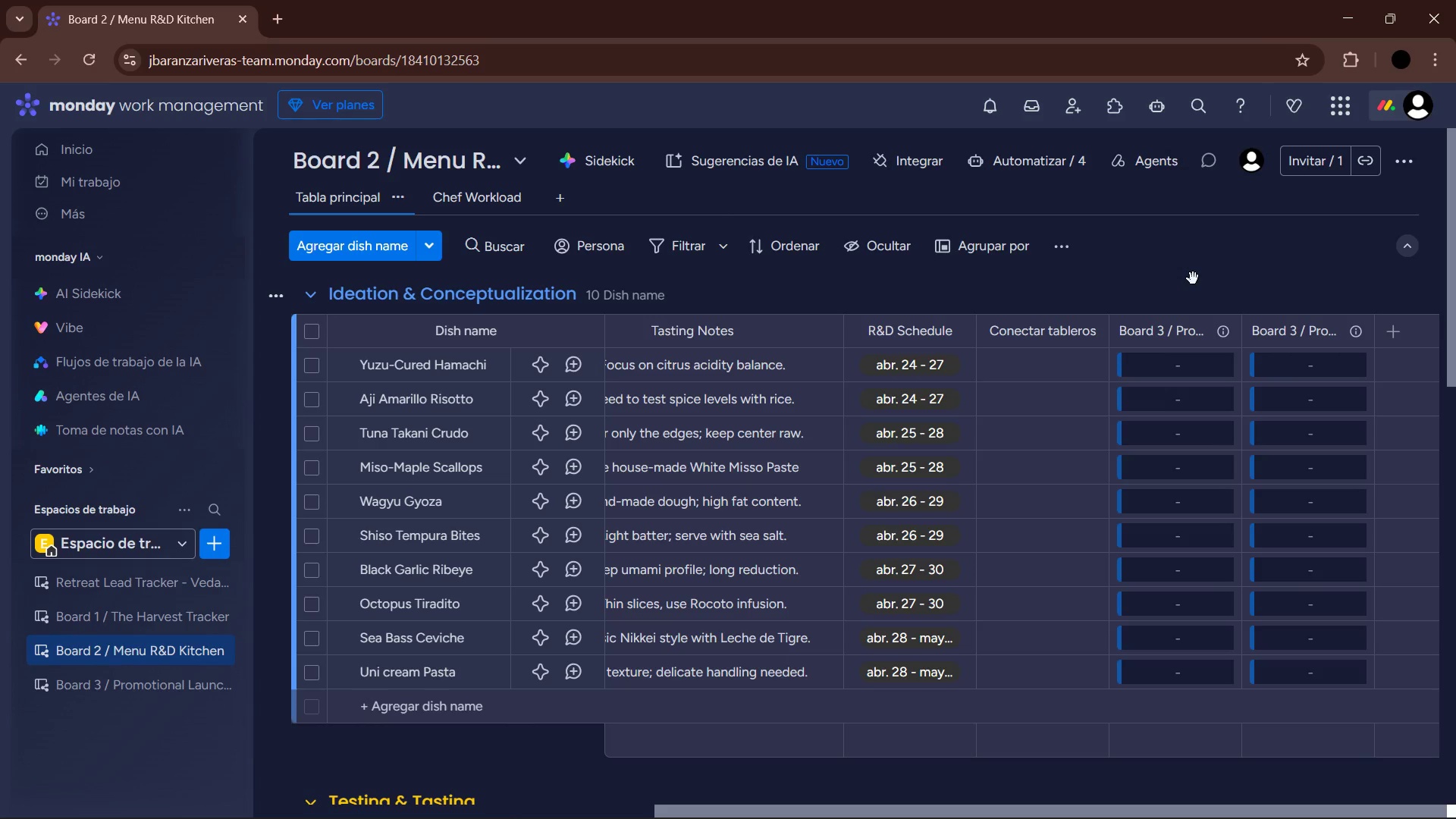 
wait(57.86)
 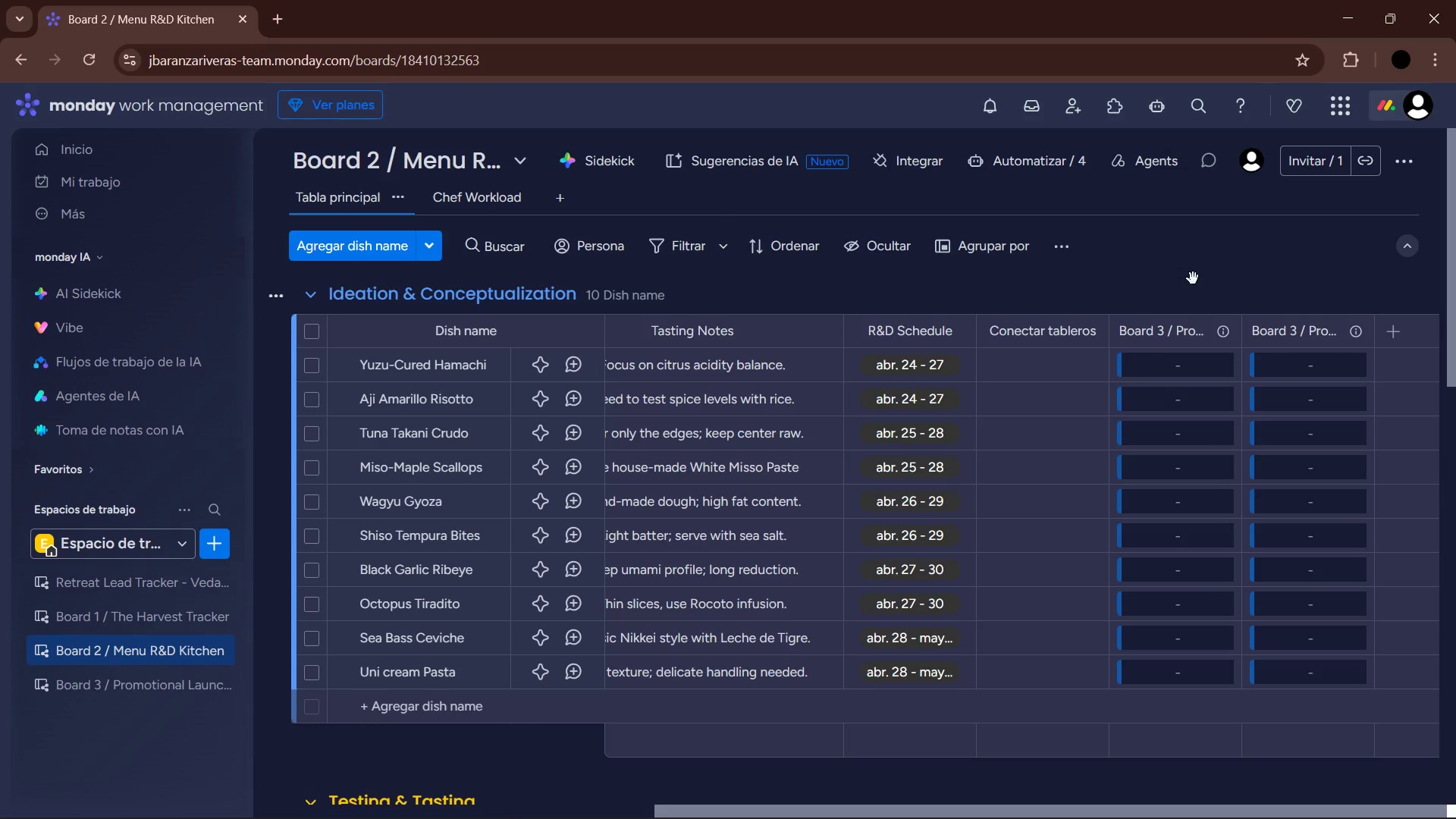 
left_click([1041, 369])
 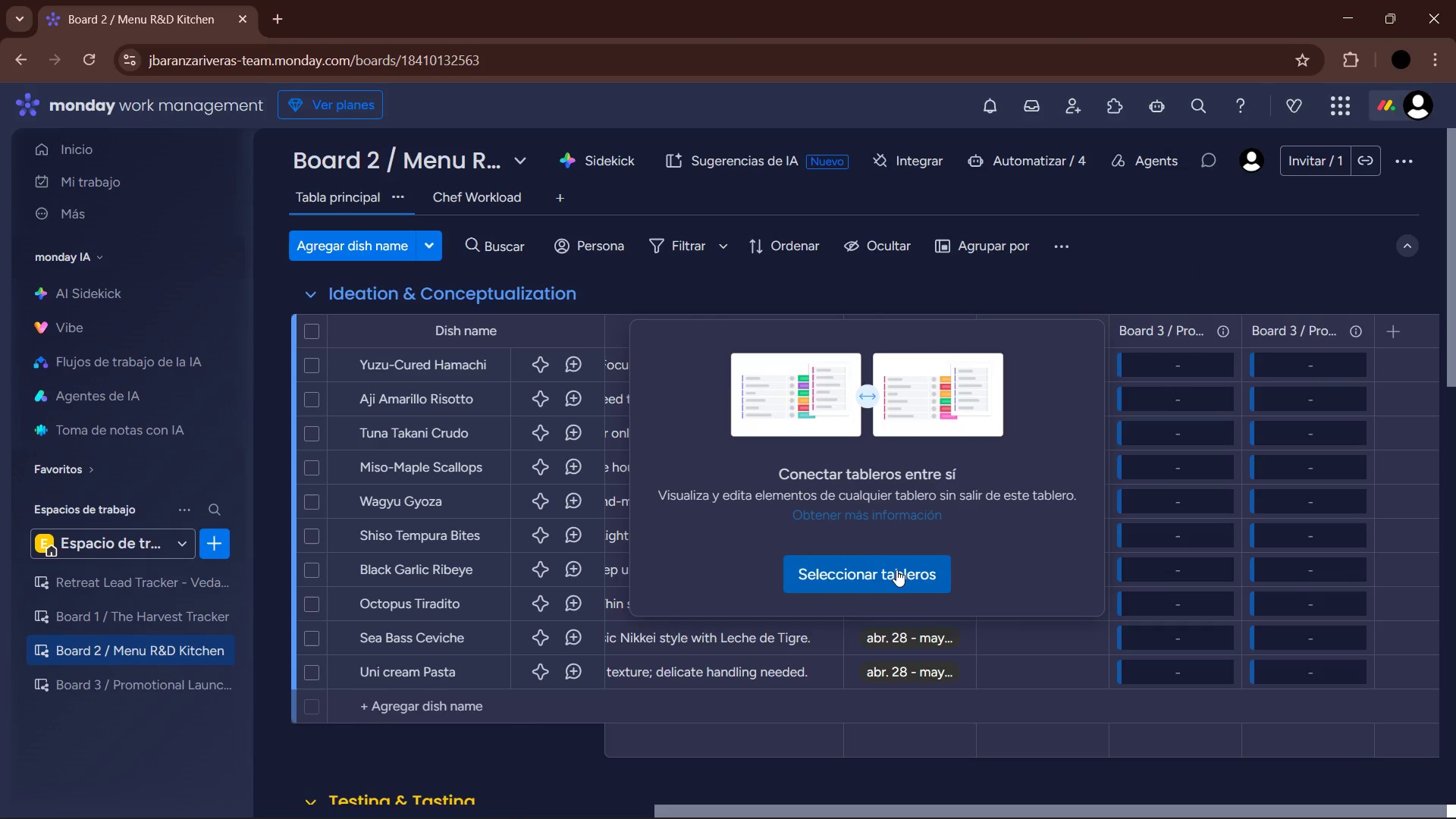 
left_click([896, 570])
 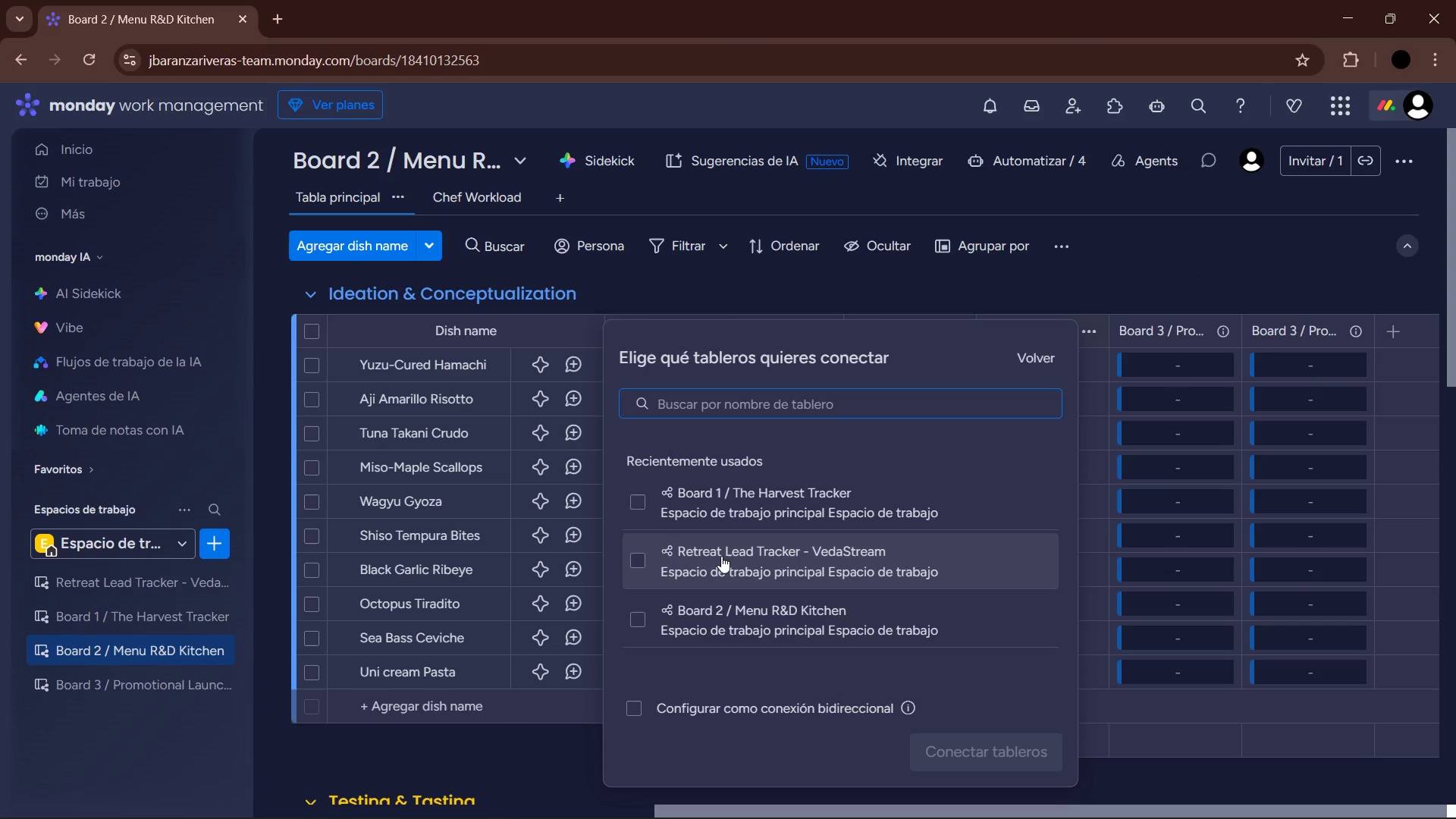 
scroll: coordinate [738, 570], scroll_direction: down, amount: 3.0
 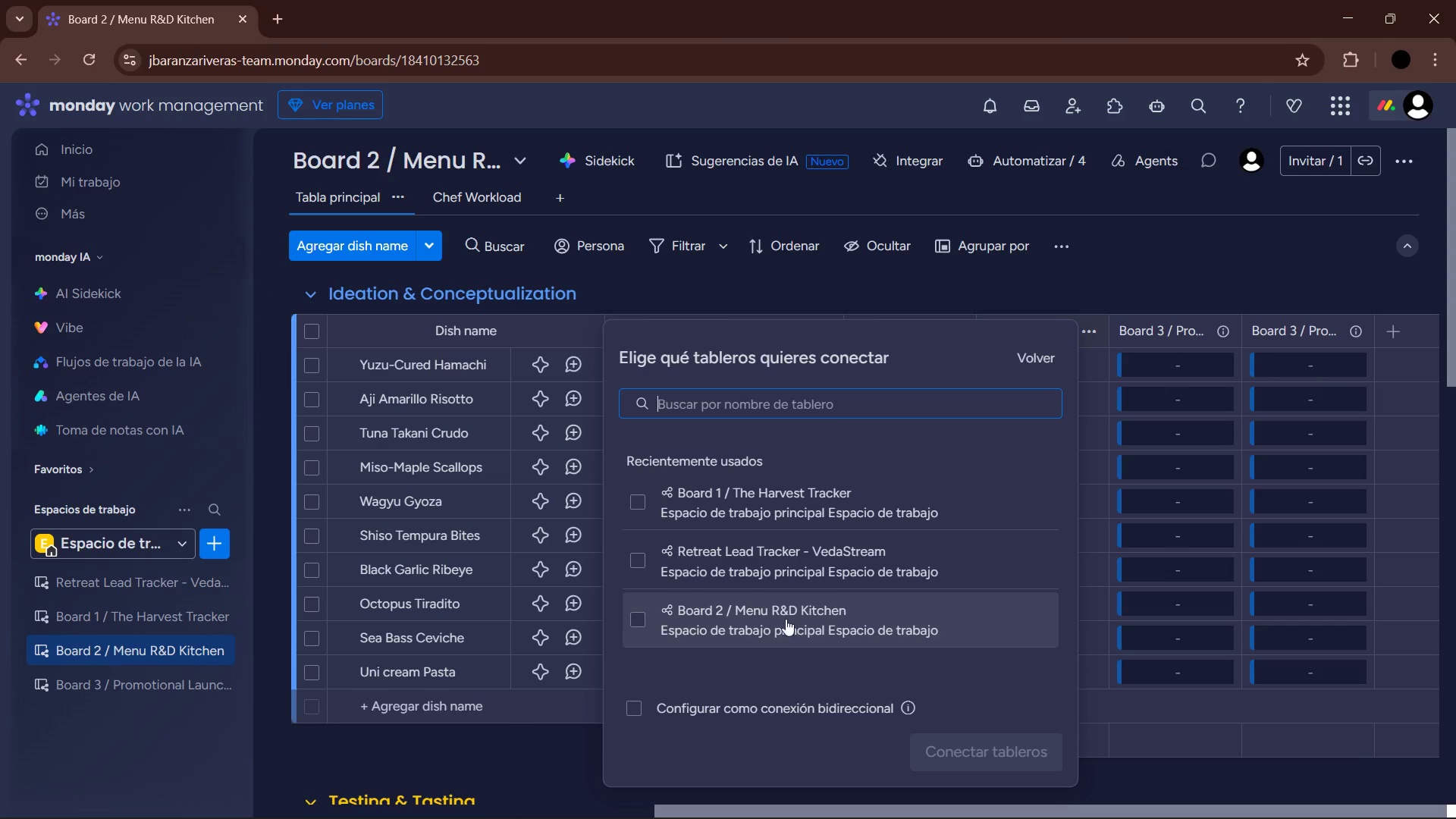 
scroll: coordinate [800, 597], scroll_direction: up, amount: 4.0
 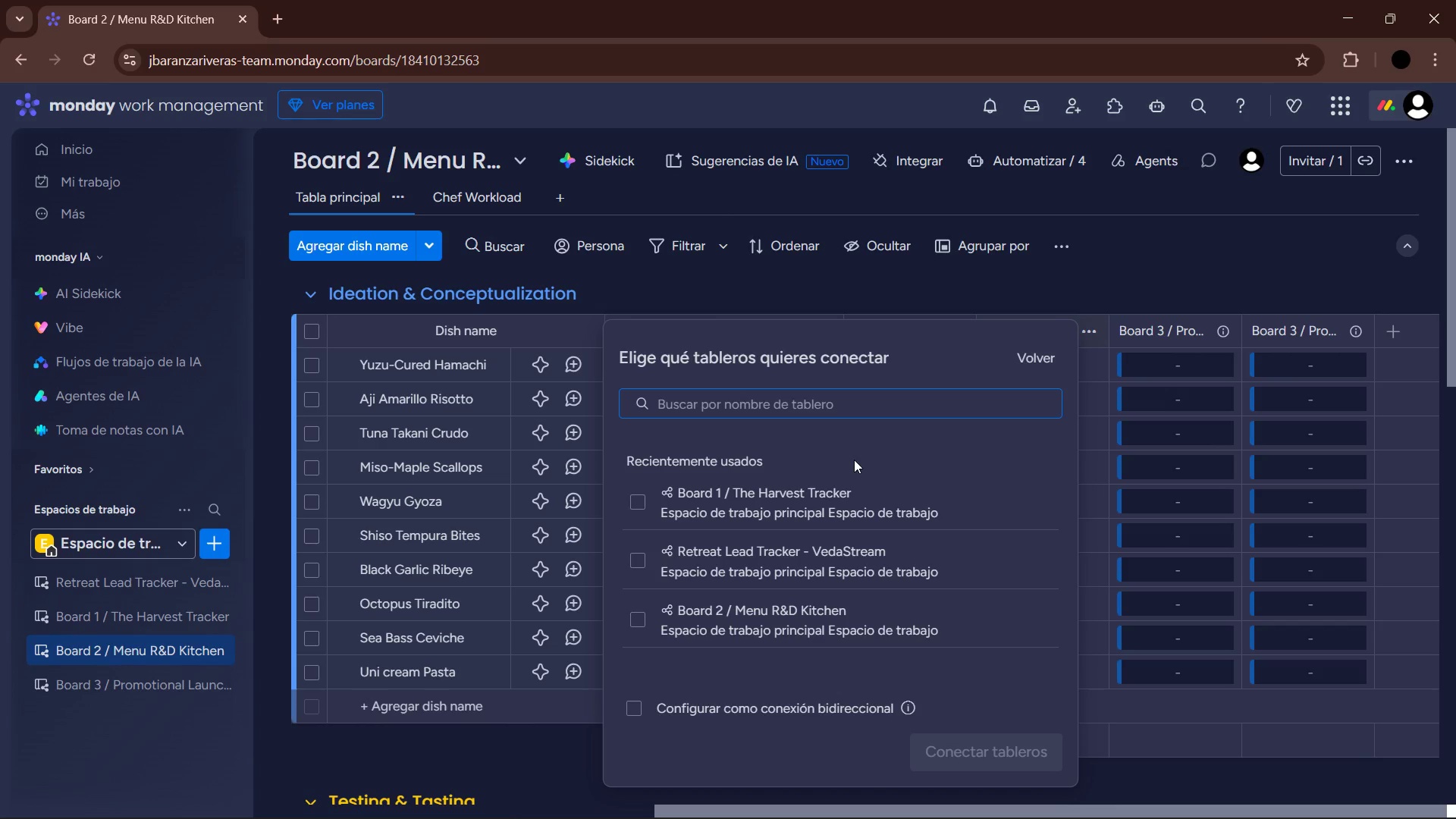 
wait(7.98)
 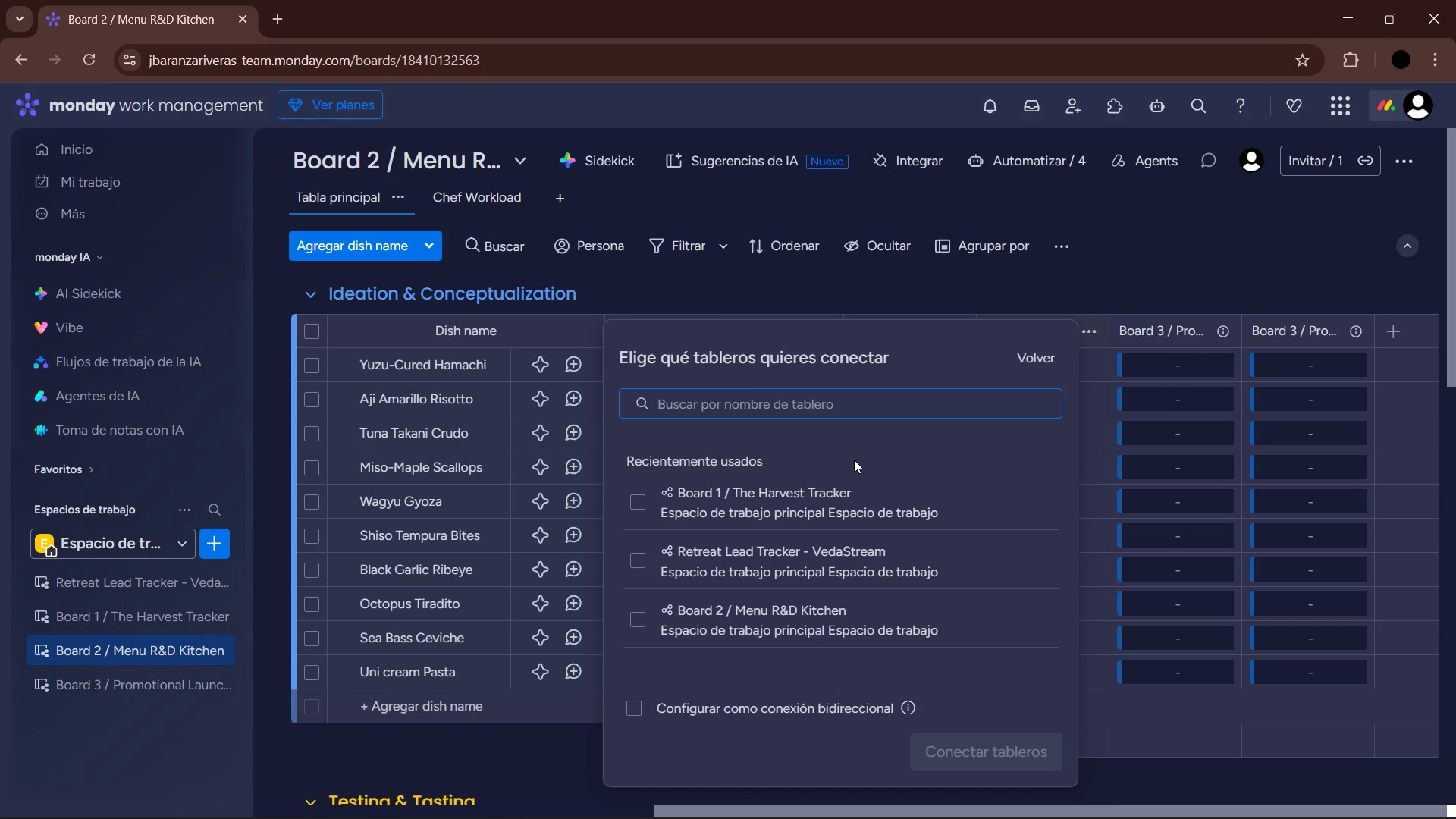 
left_click([1087, 297])
 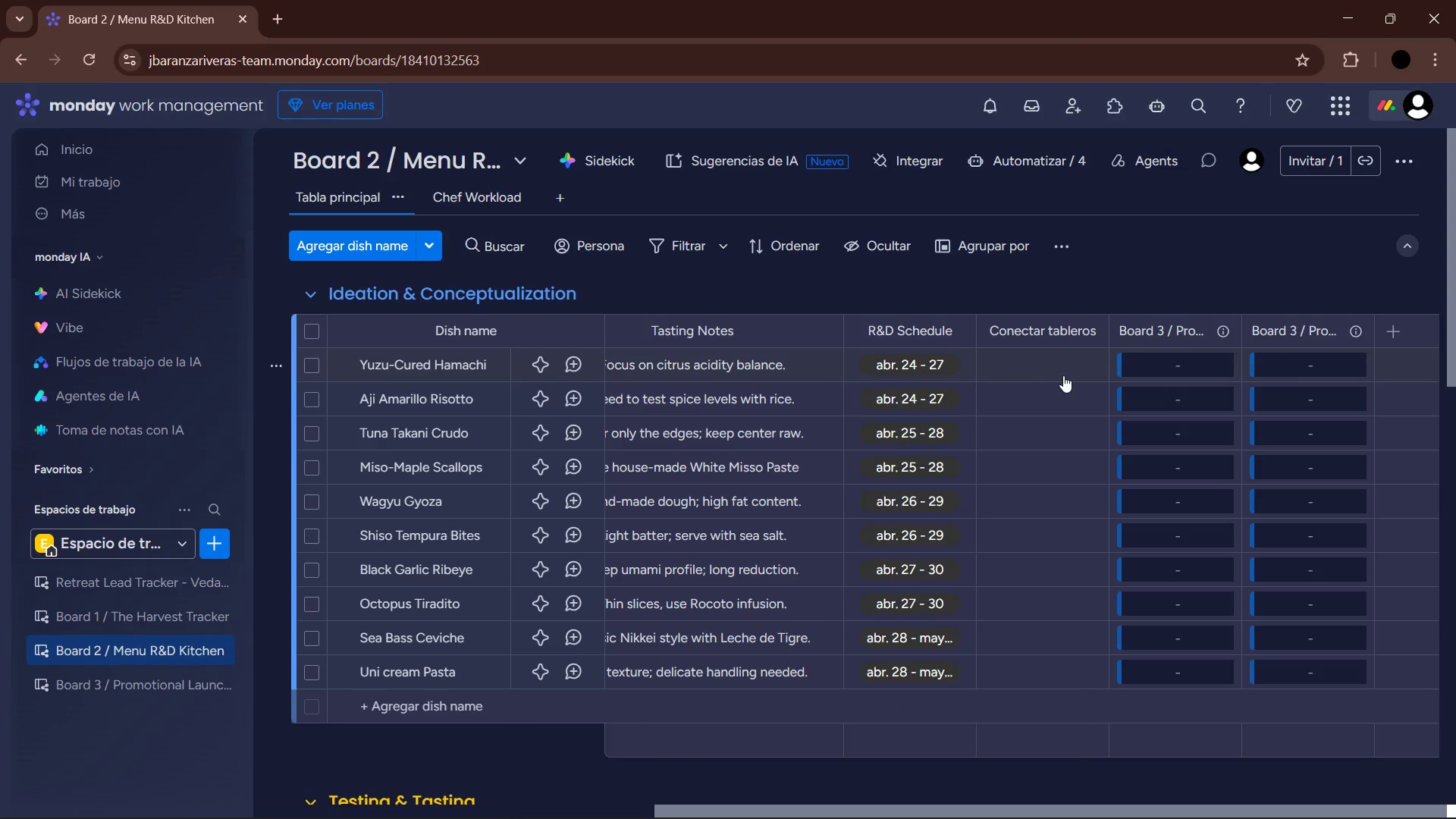 
left_click([1059, 374])
 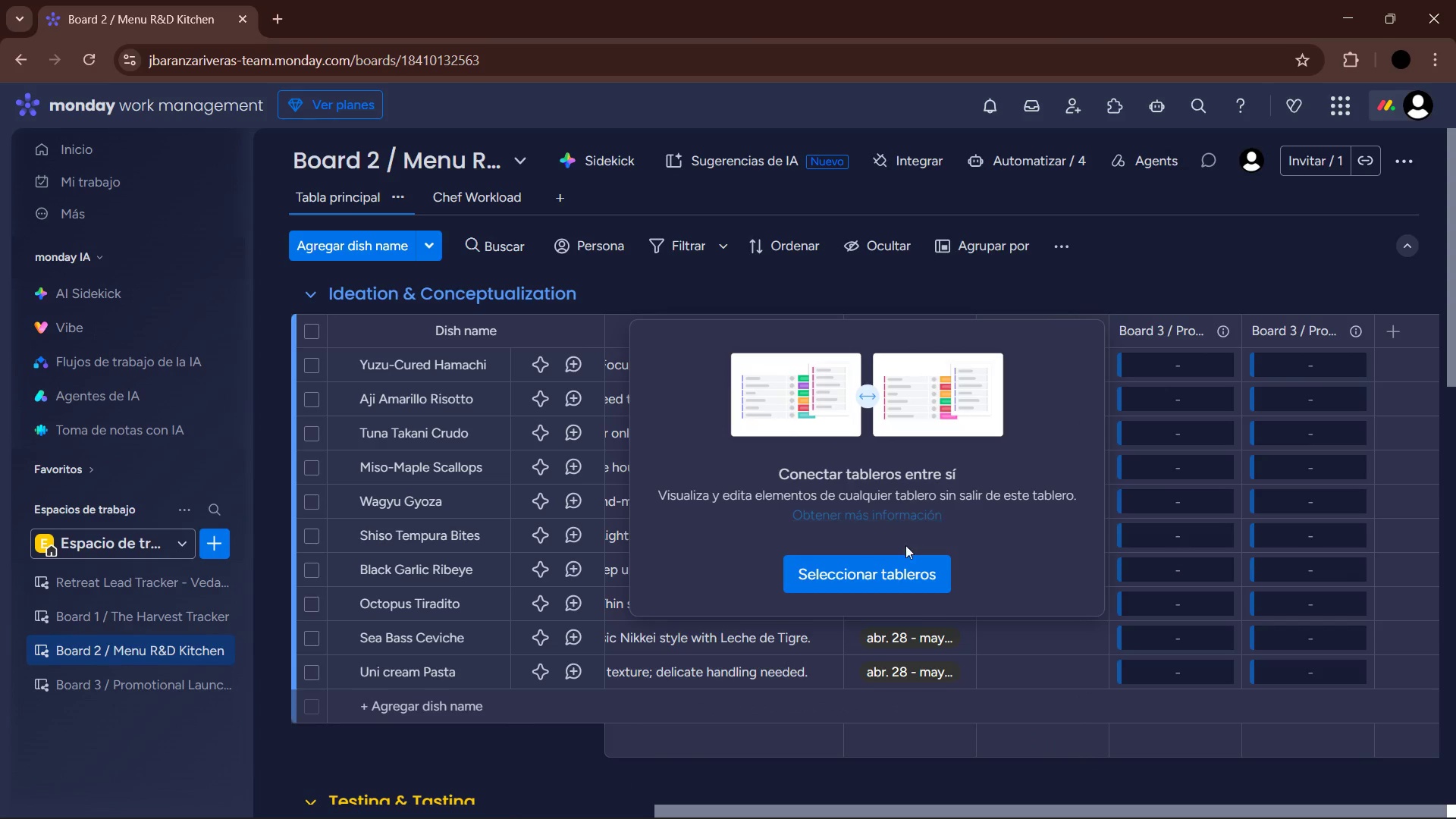 
left_click([899, 565])
 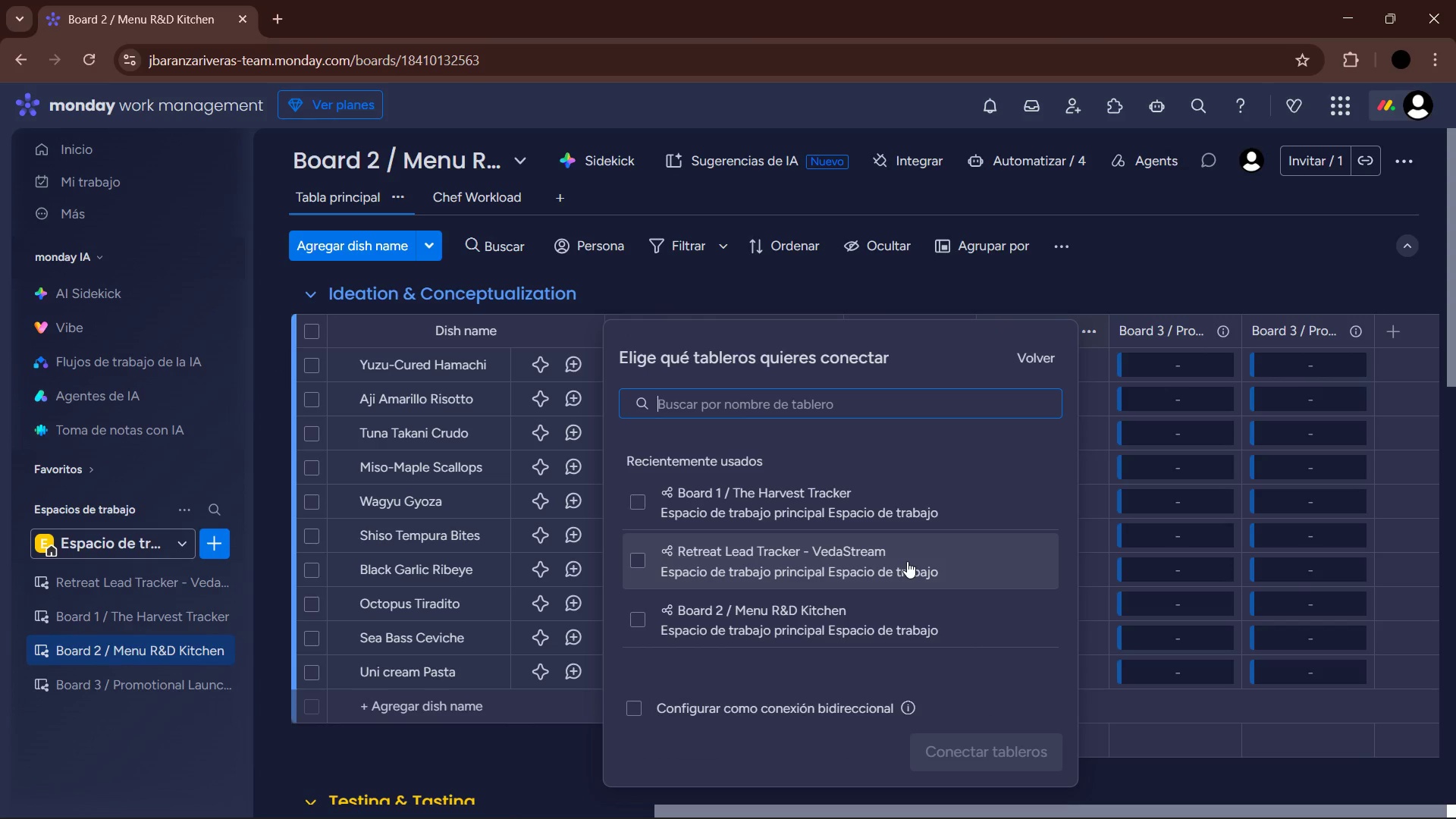 
left_click([1081, 274])
 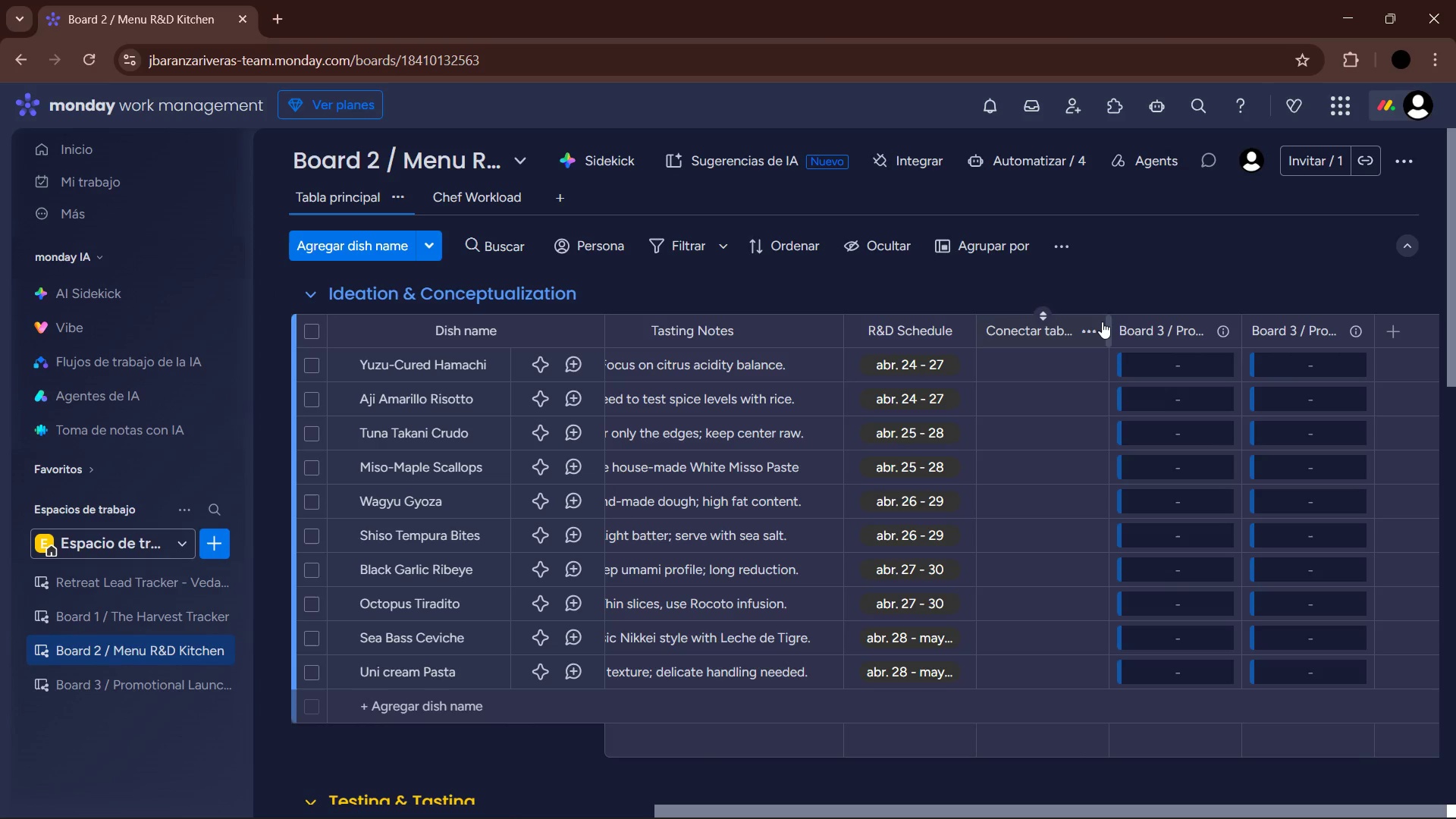 
scroll: coordinate [865, 557], scroll_direction: none, amount: 0.0
 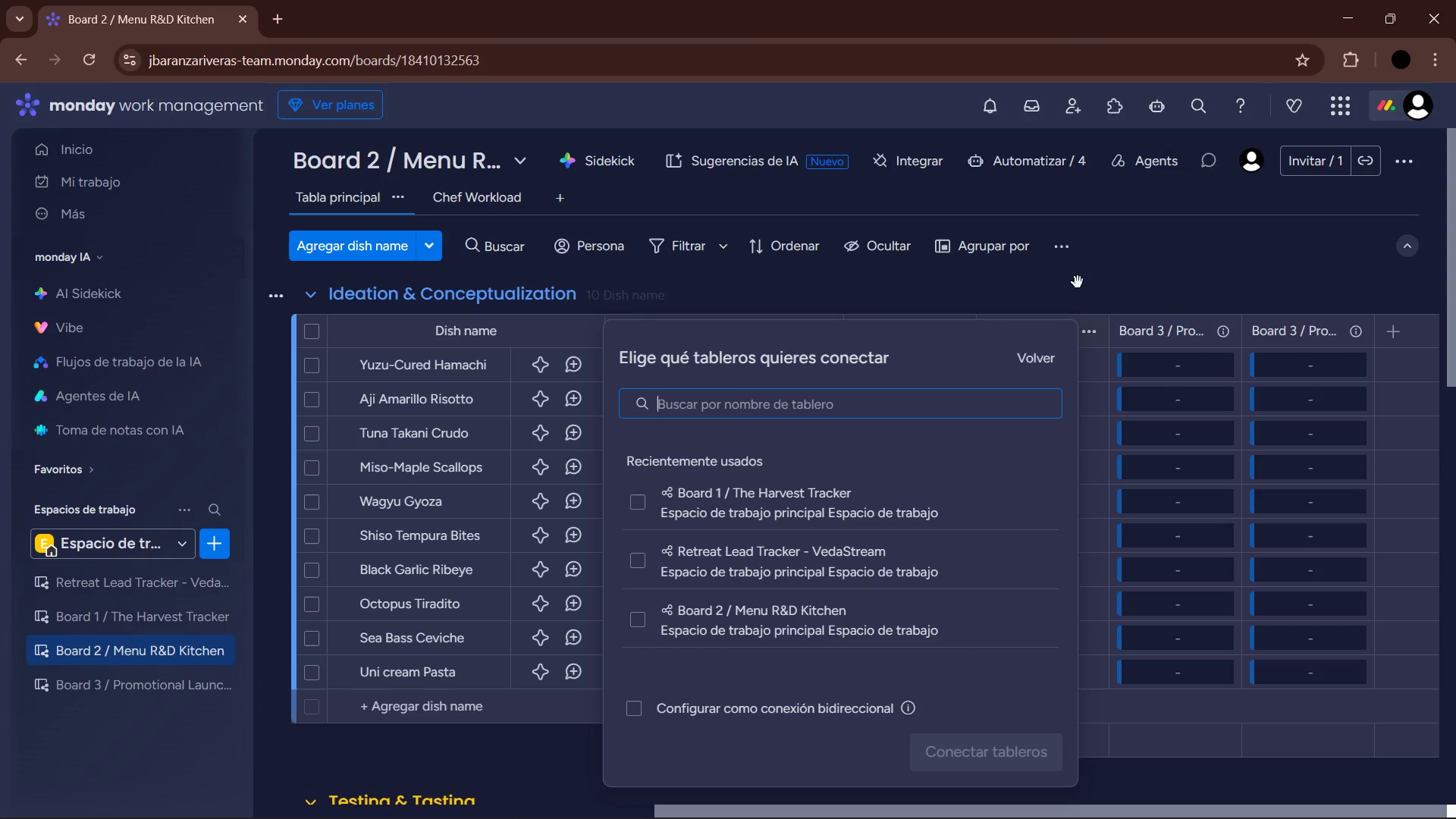 
wait(14.2)
 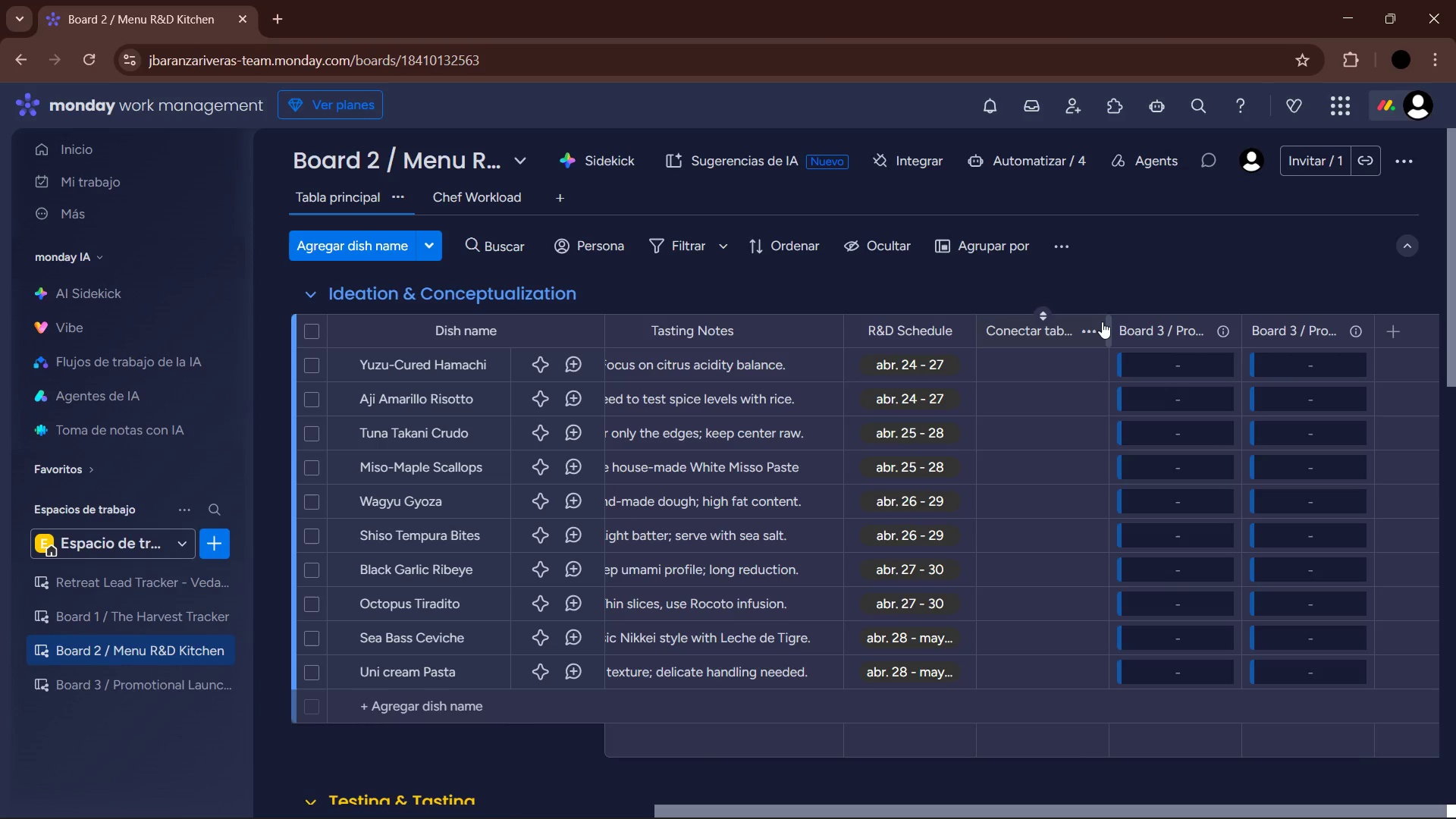 
mouse_move([1214, 337])
 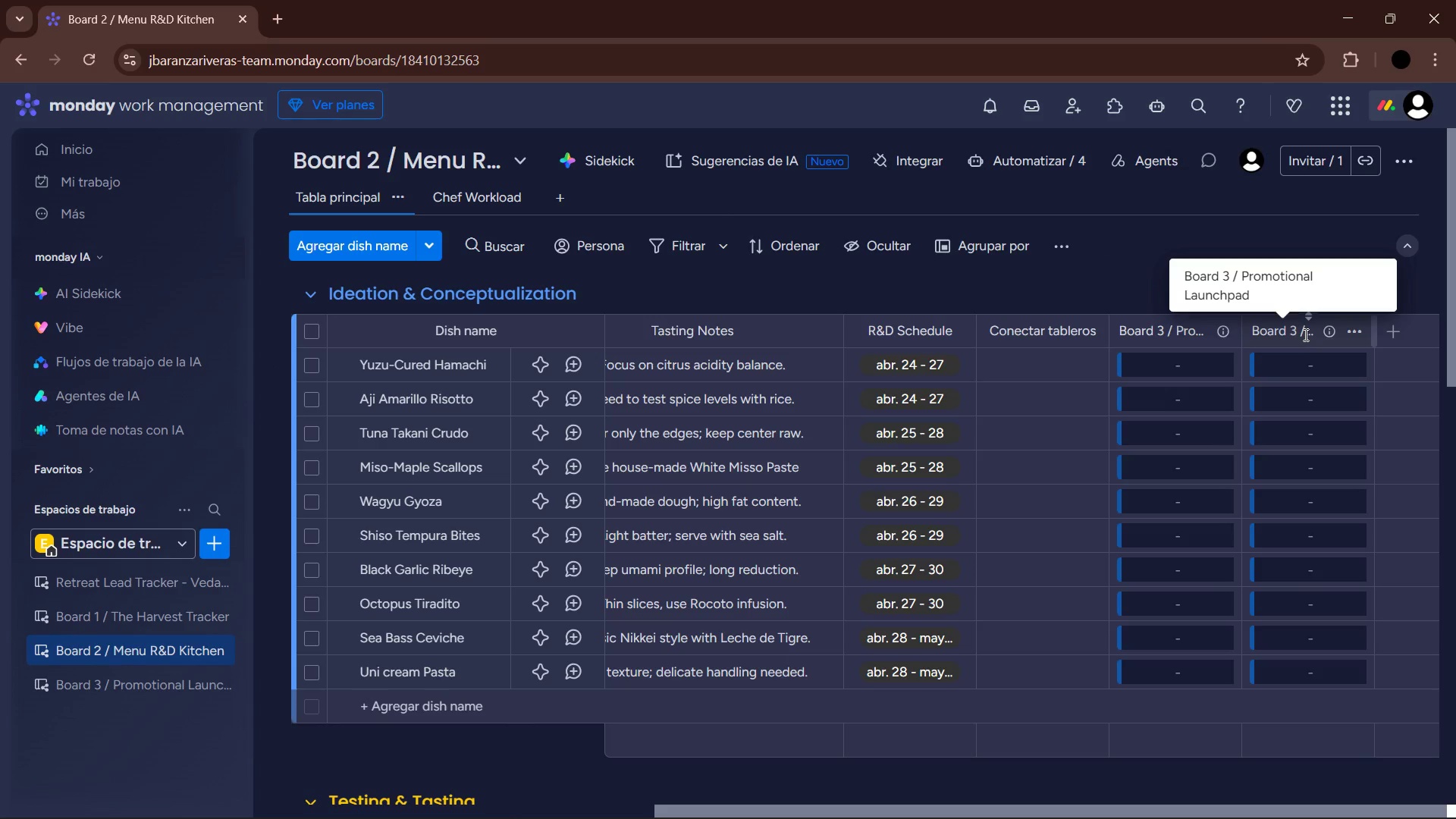 
mouse_move([1193, 333])
 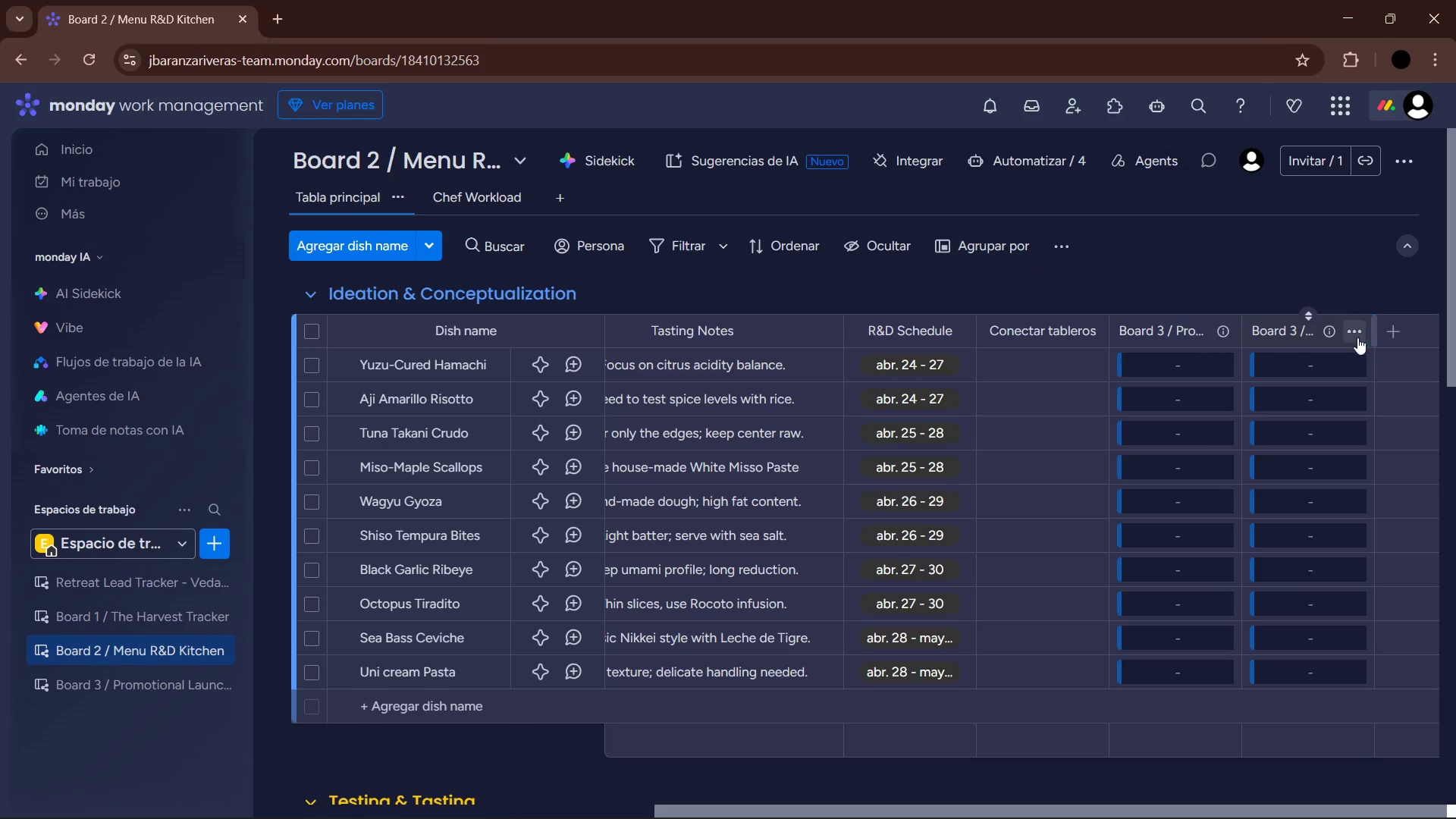 
left_click([1357, 337])
 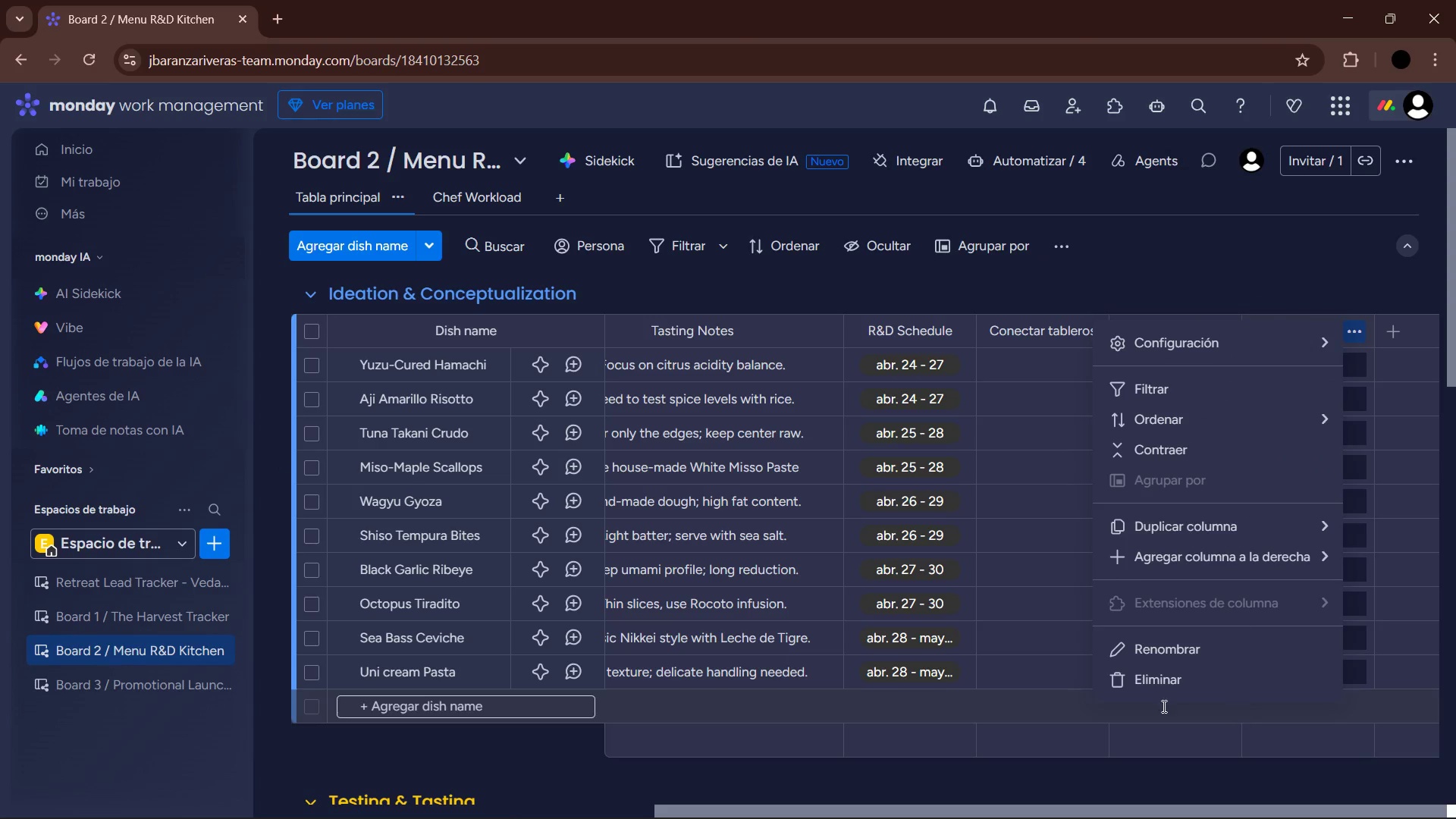 
left_click([1147, 680])
 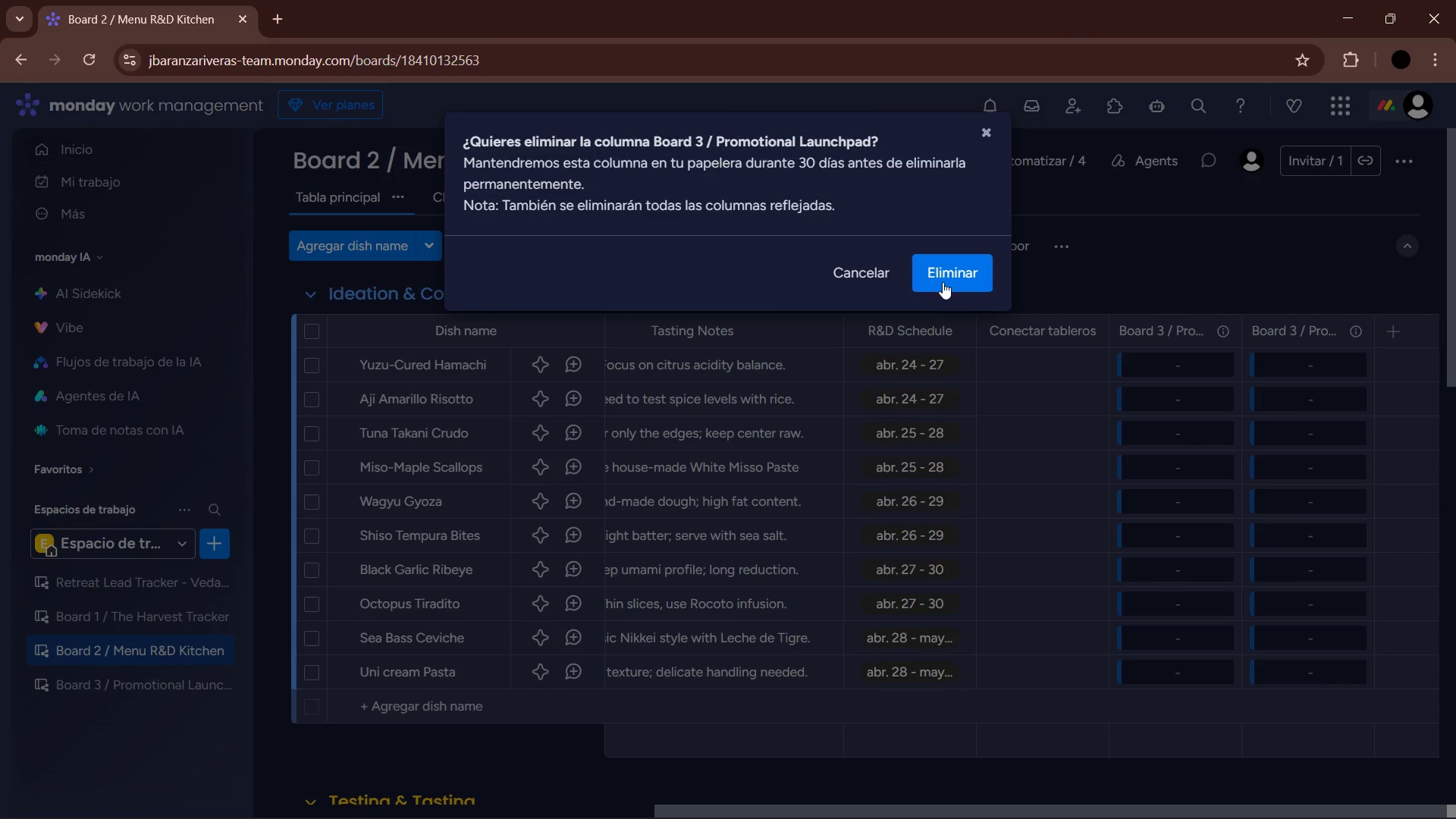 
left_click([947, 270])
 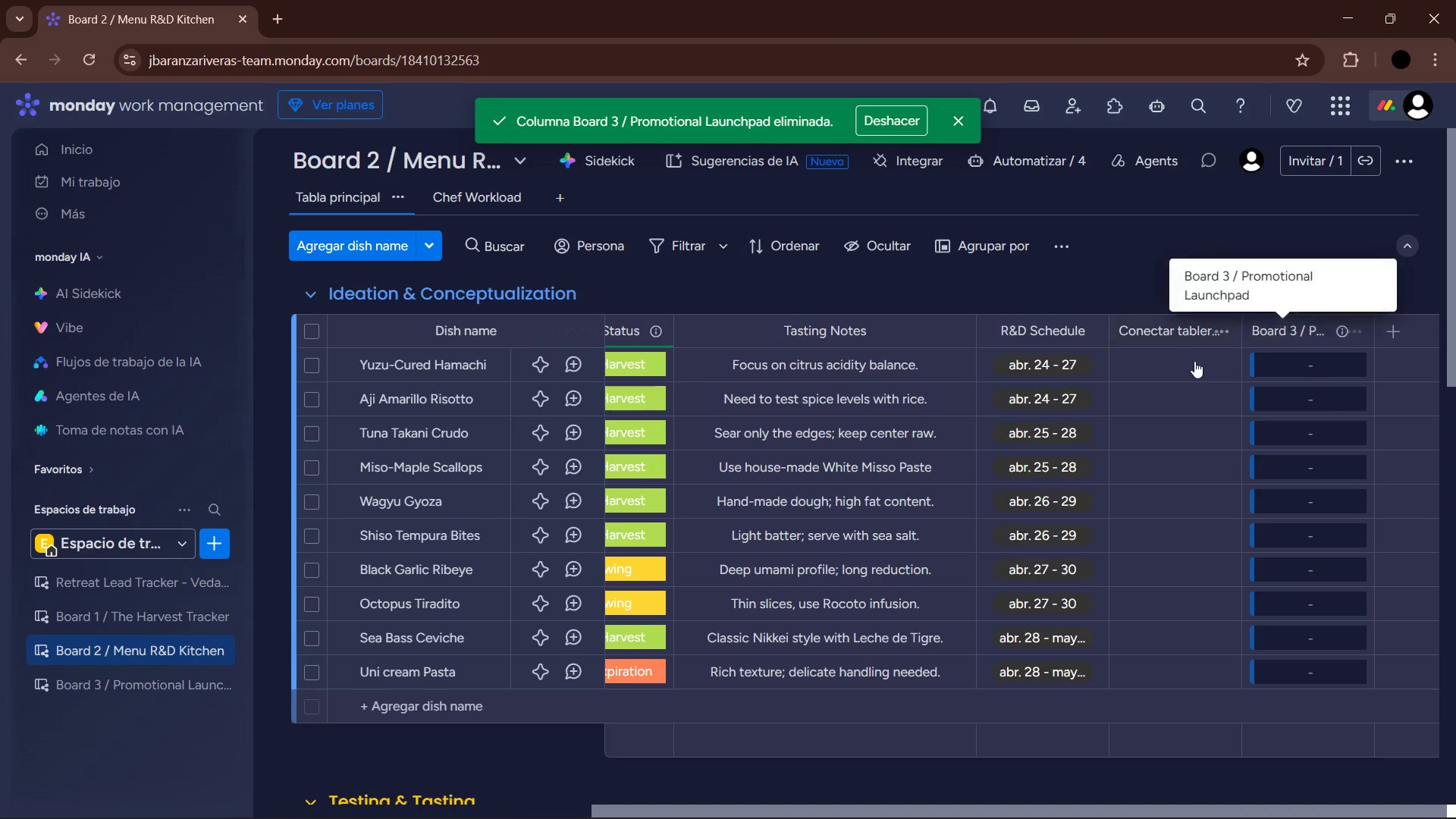 
left_click([1176, 331])
 